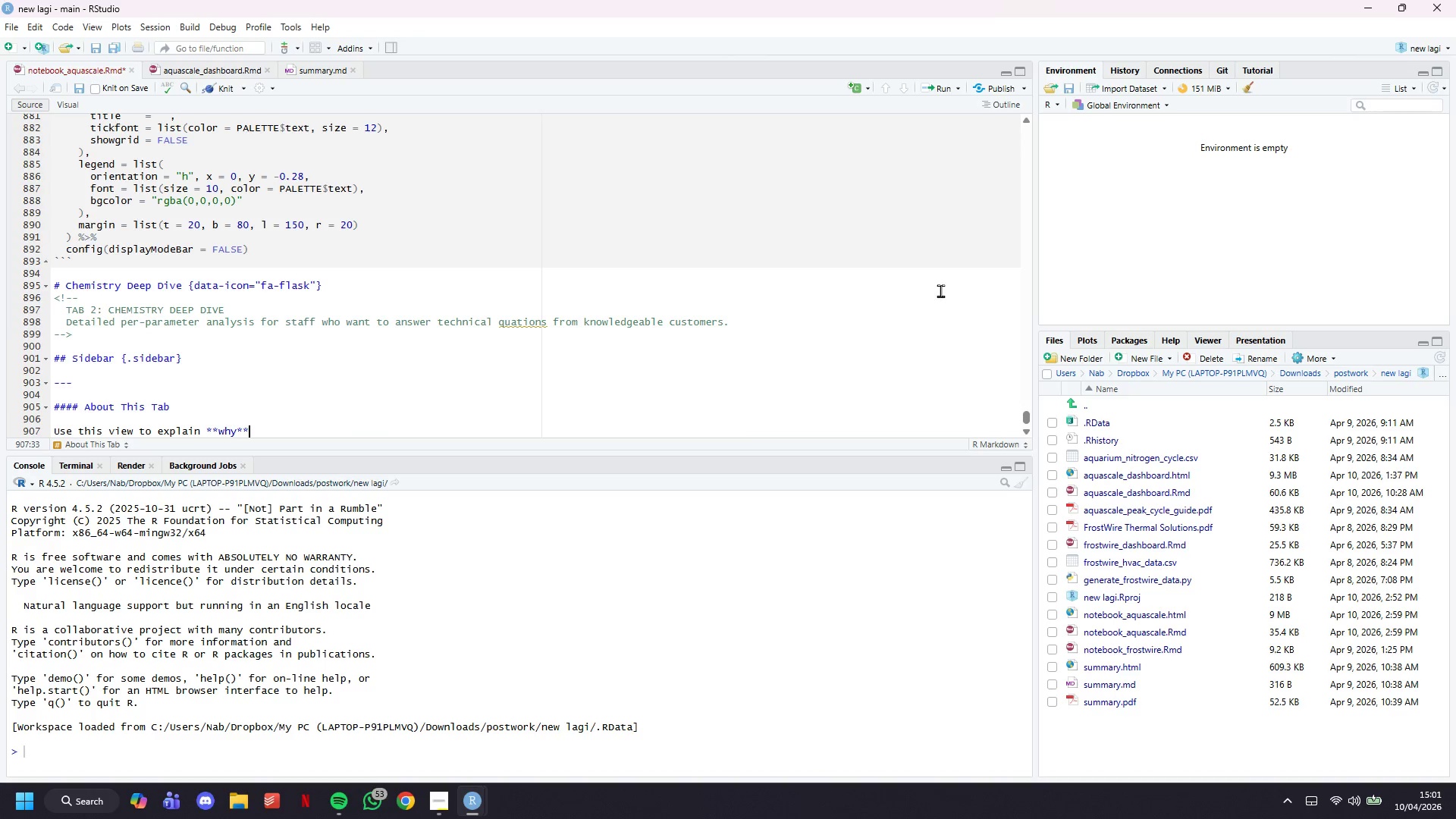 
type( chemistry changes during yc)
key(Backspace)
key(Backspace)
type(cycling:)
 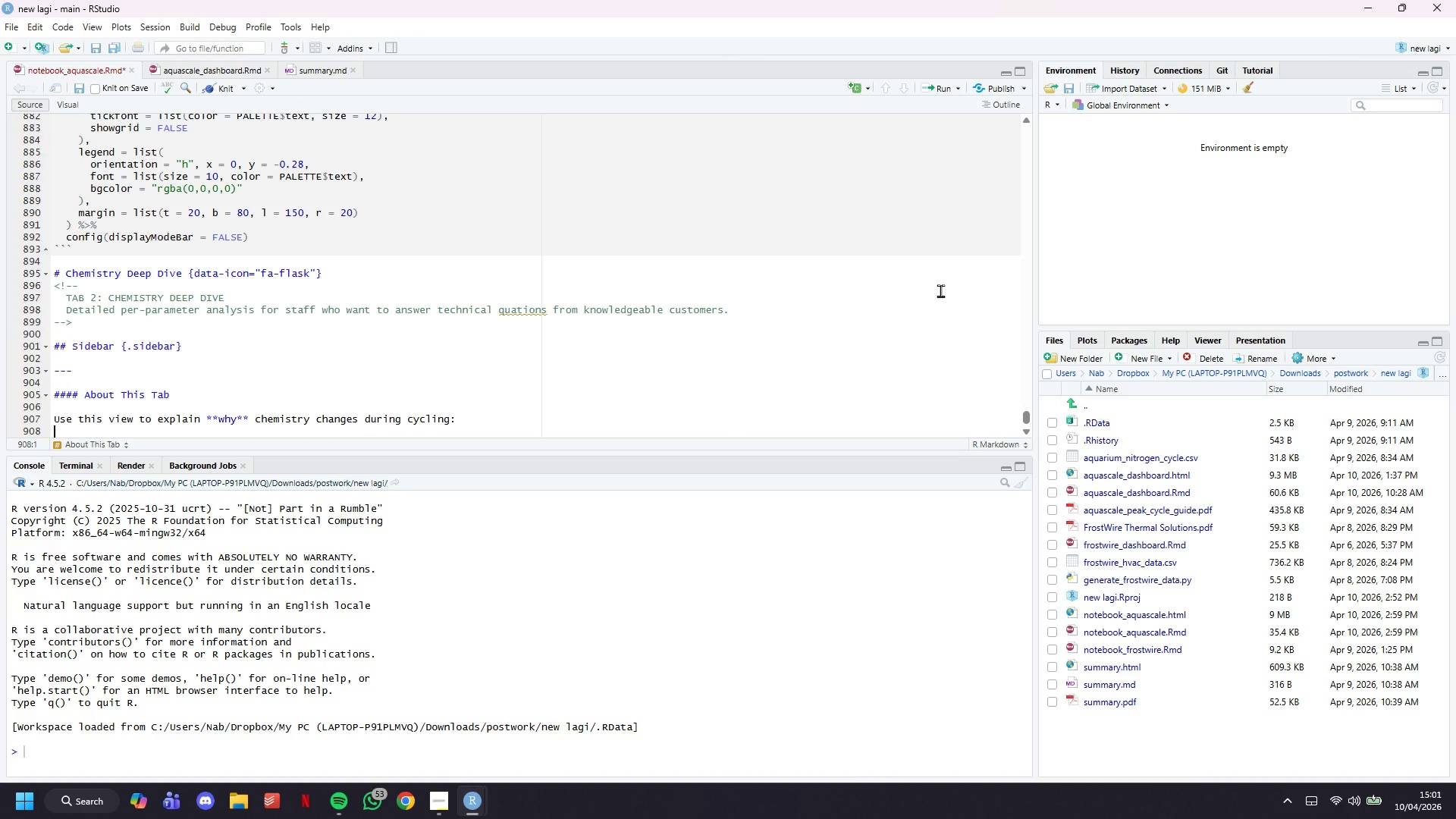 
 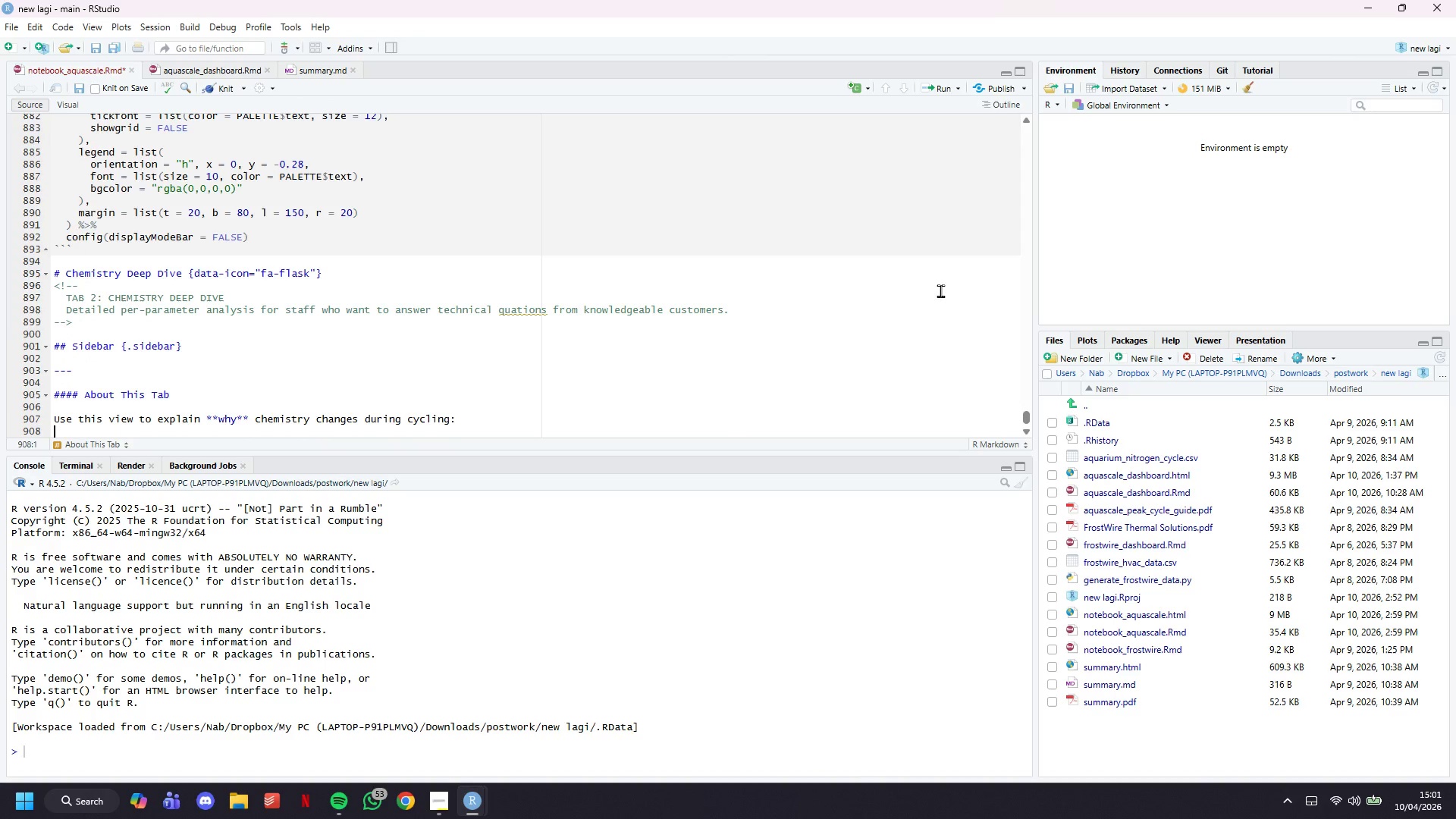 
key(Enter)
 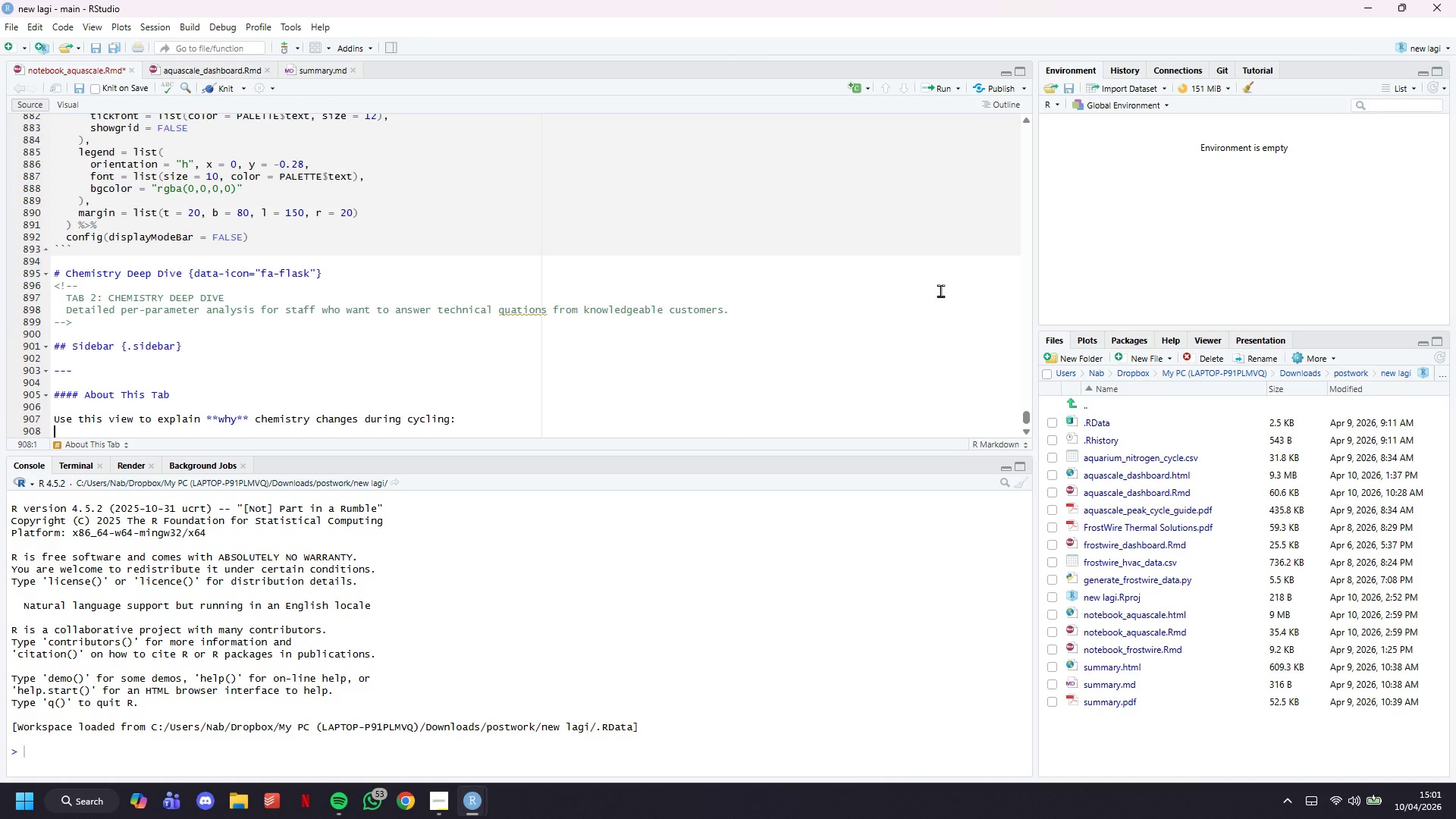 
type(- ****)
 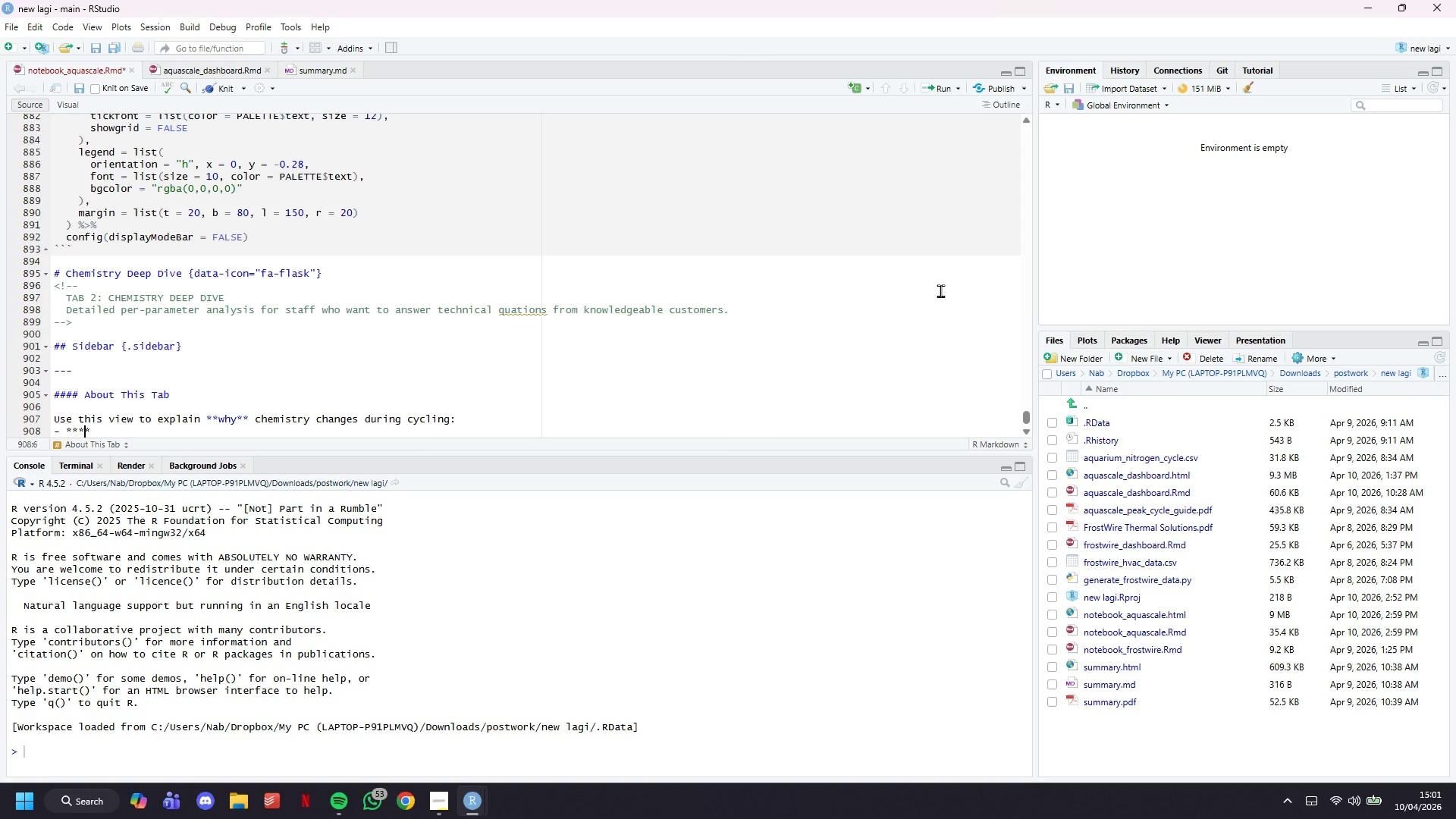 
 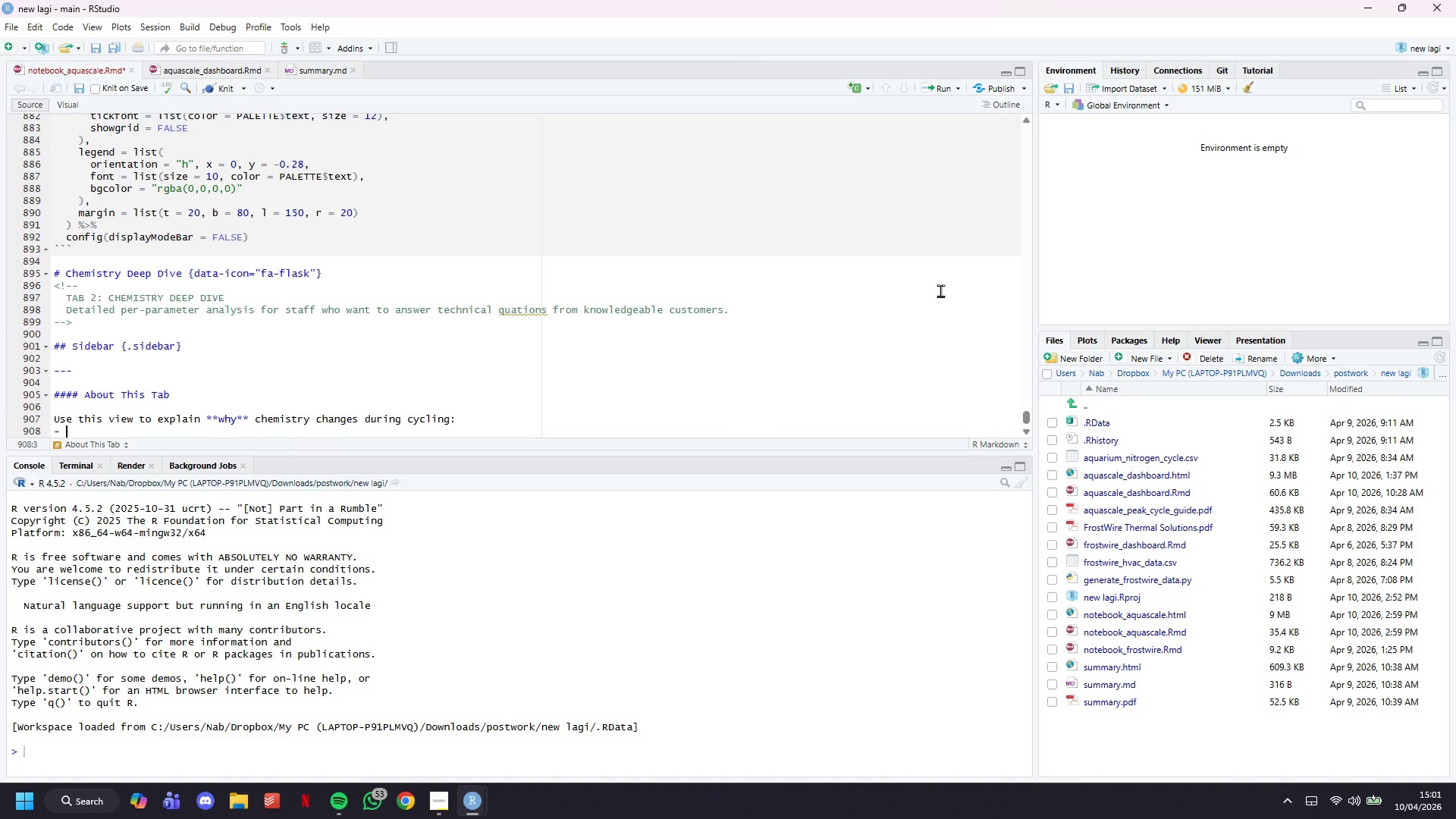 
key(ArrowLeft)
 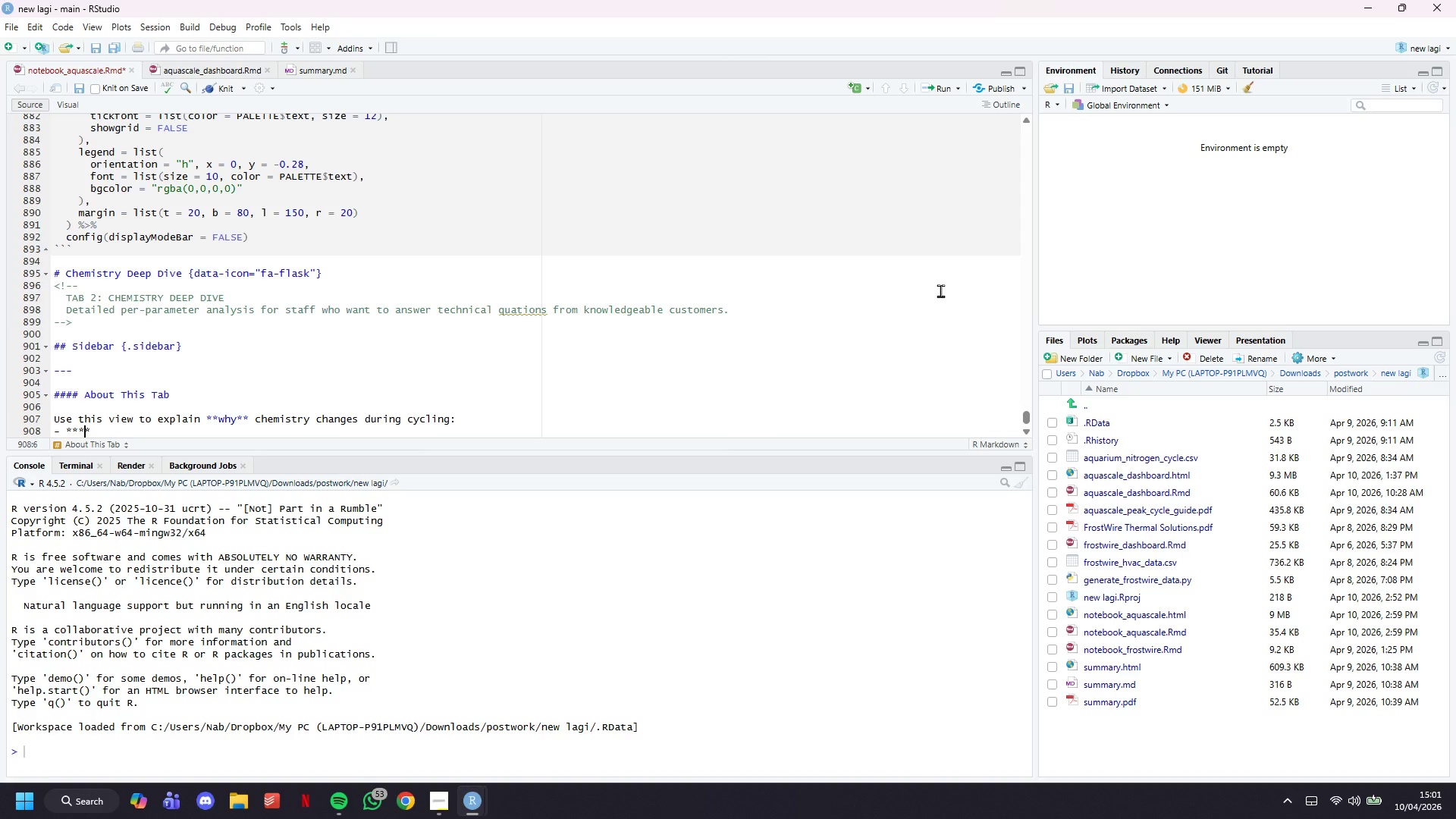 
key(ArrowLeft)
 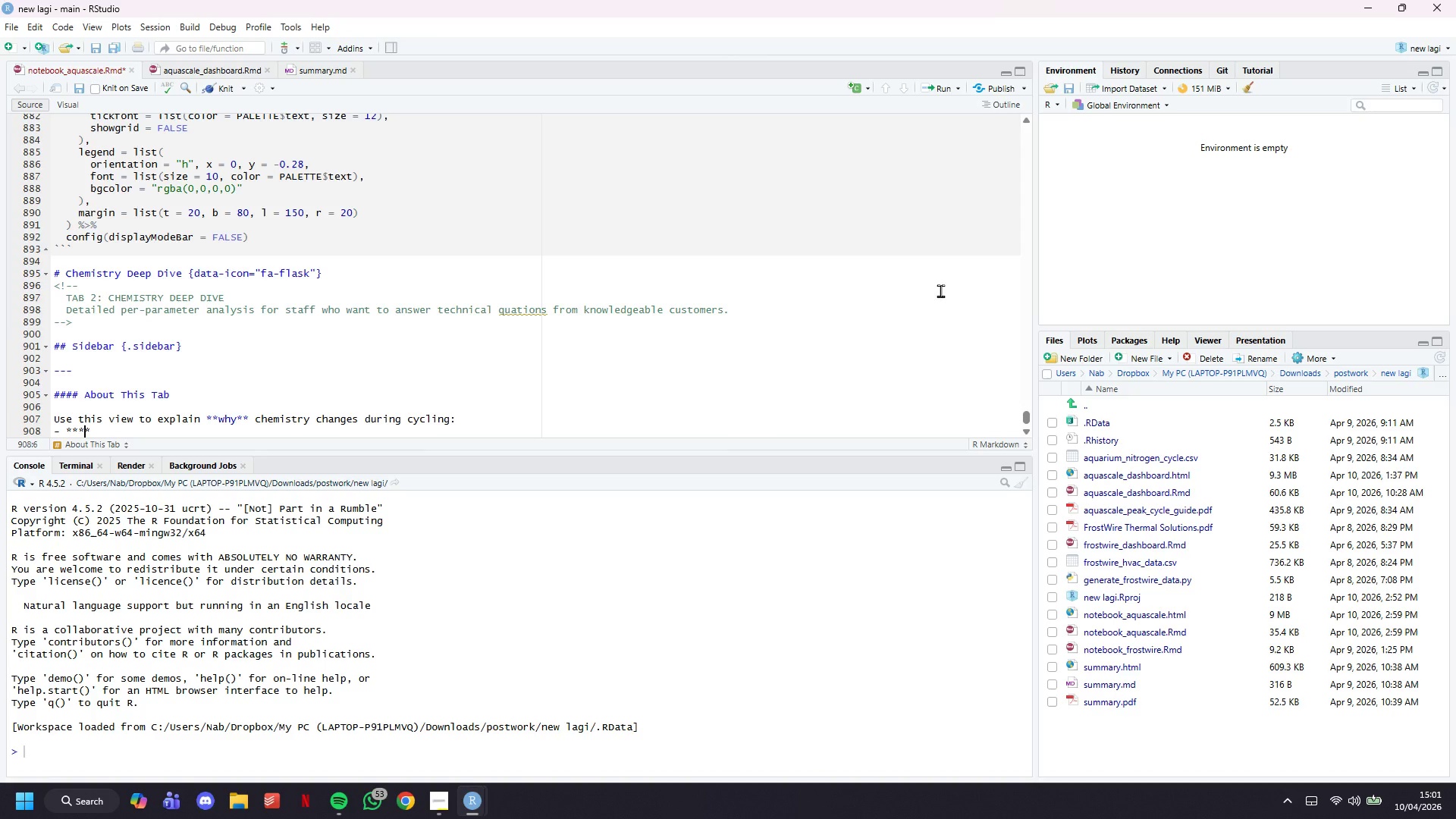 
type(Ammonia)
 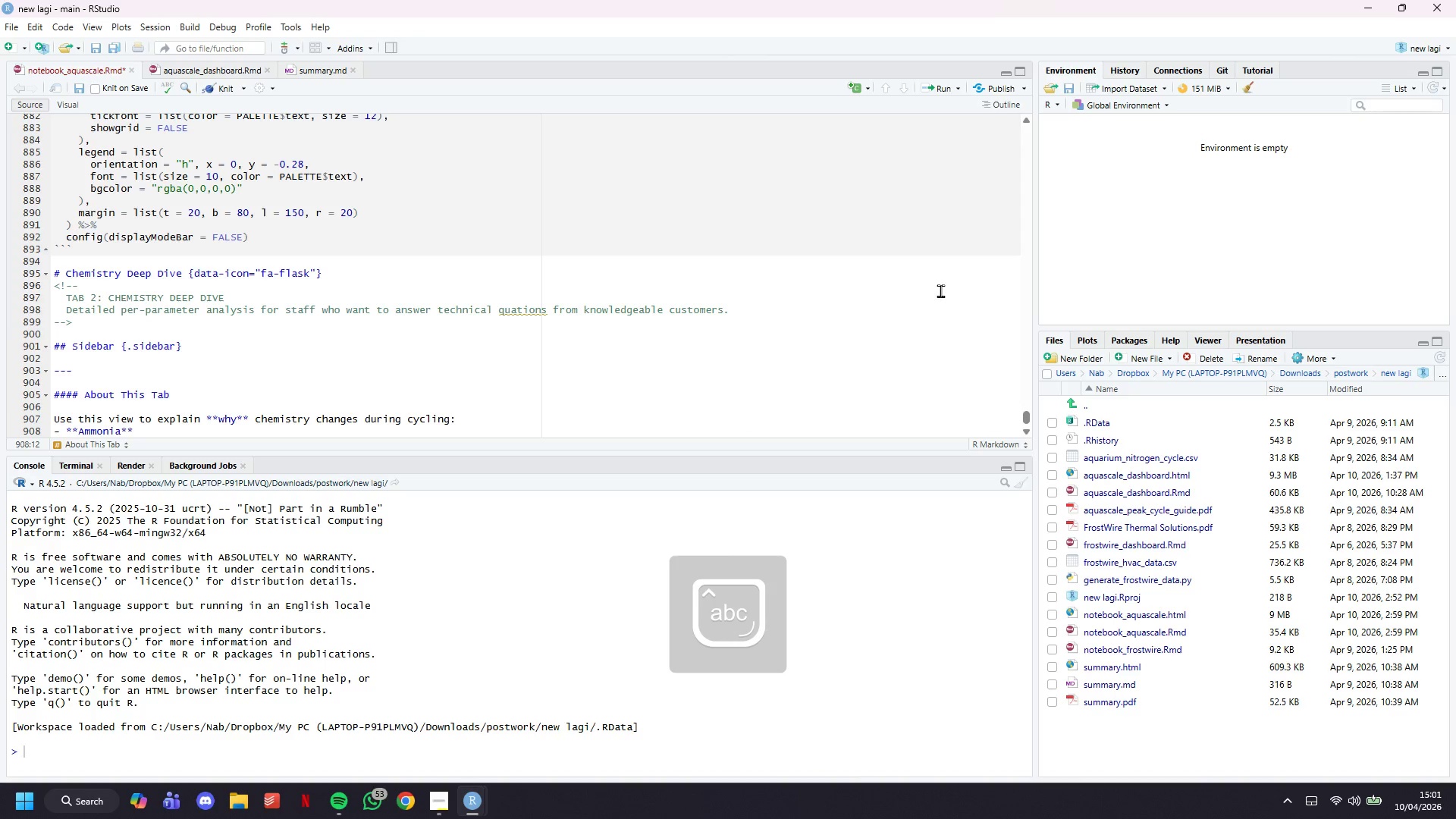 
key(ArrowRight)
 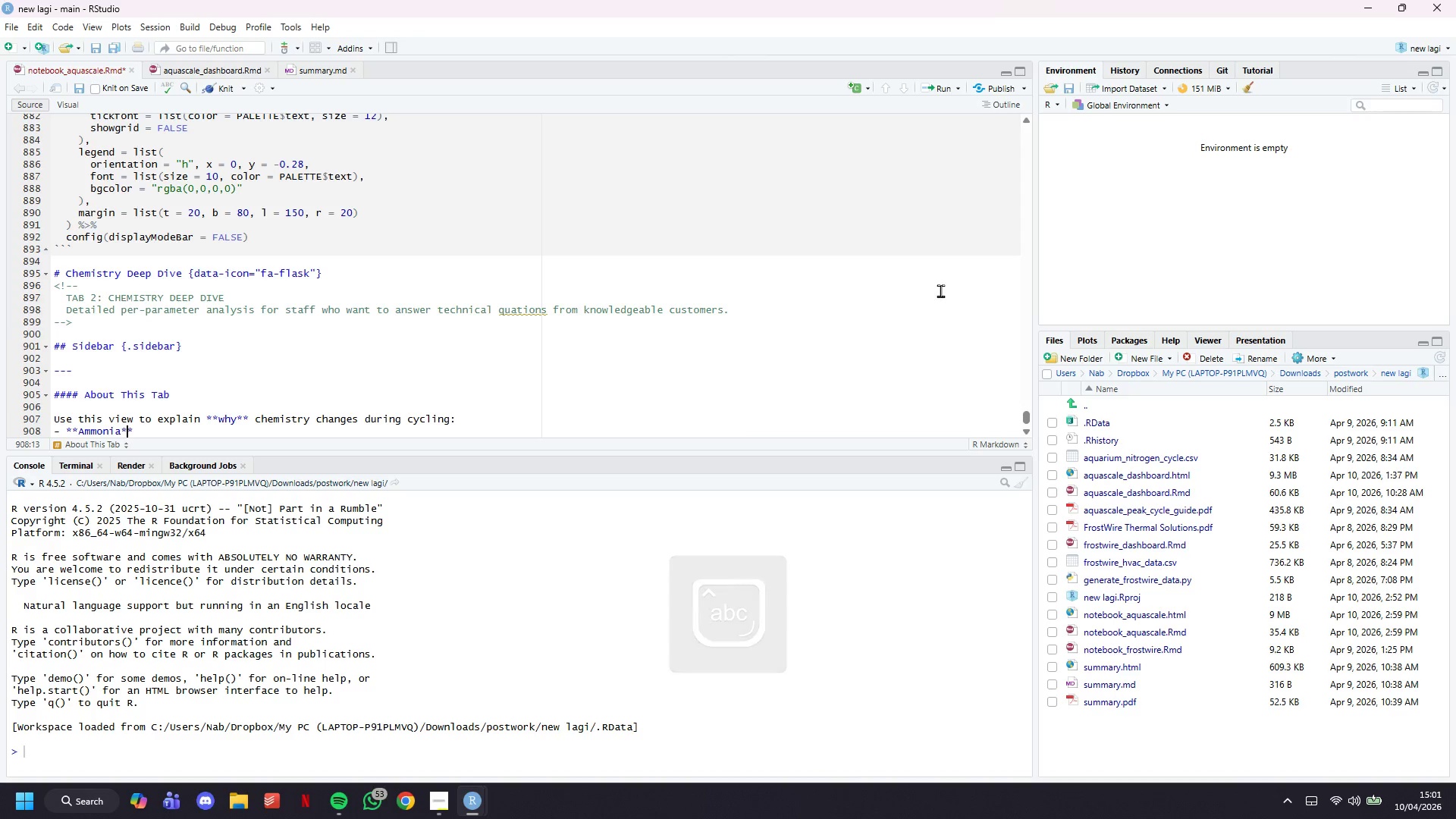 
key(ArrowRight)
 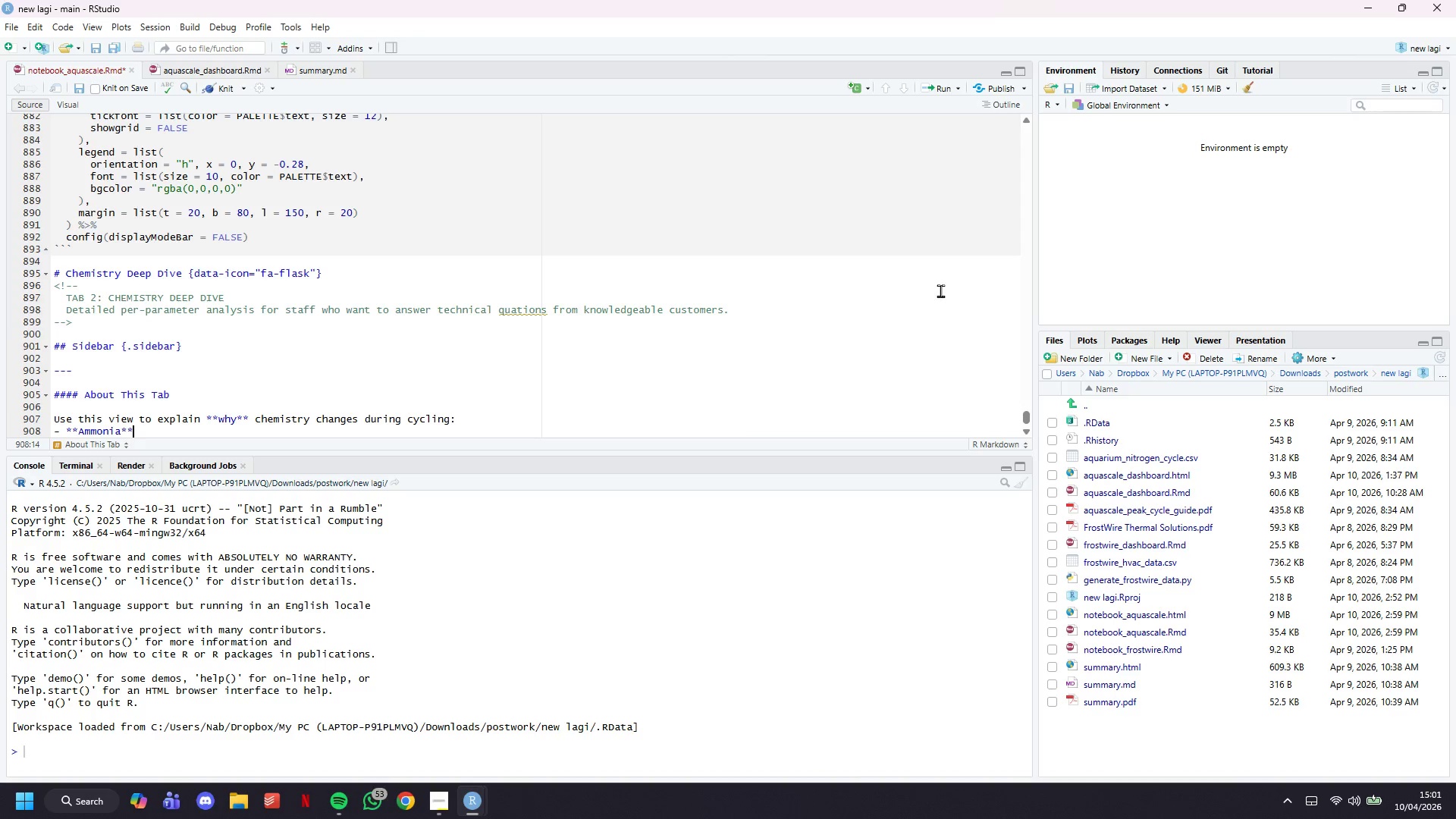 
type( is produced continuously by fish waste and uneate )
key(Backspace)
type(d)
key(Backspace)
type(n fiid, N)
key(Backspace)
key(Backspace)
key(Backspace)
key(Backspace)
key(Backspace)
key(Backspace)
key(Backspace)
type(food. Nitrosomonas bacteria consume it.)
 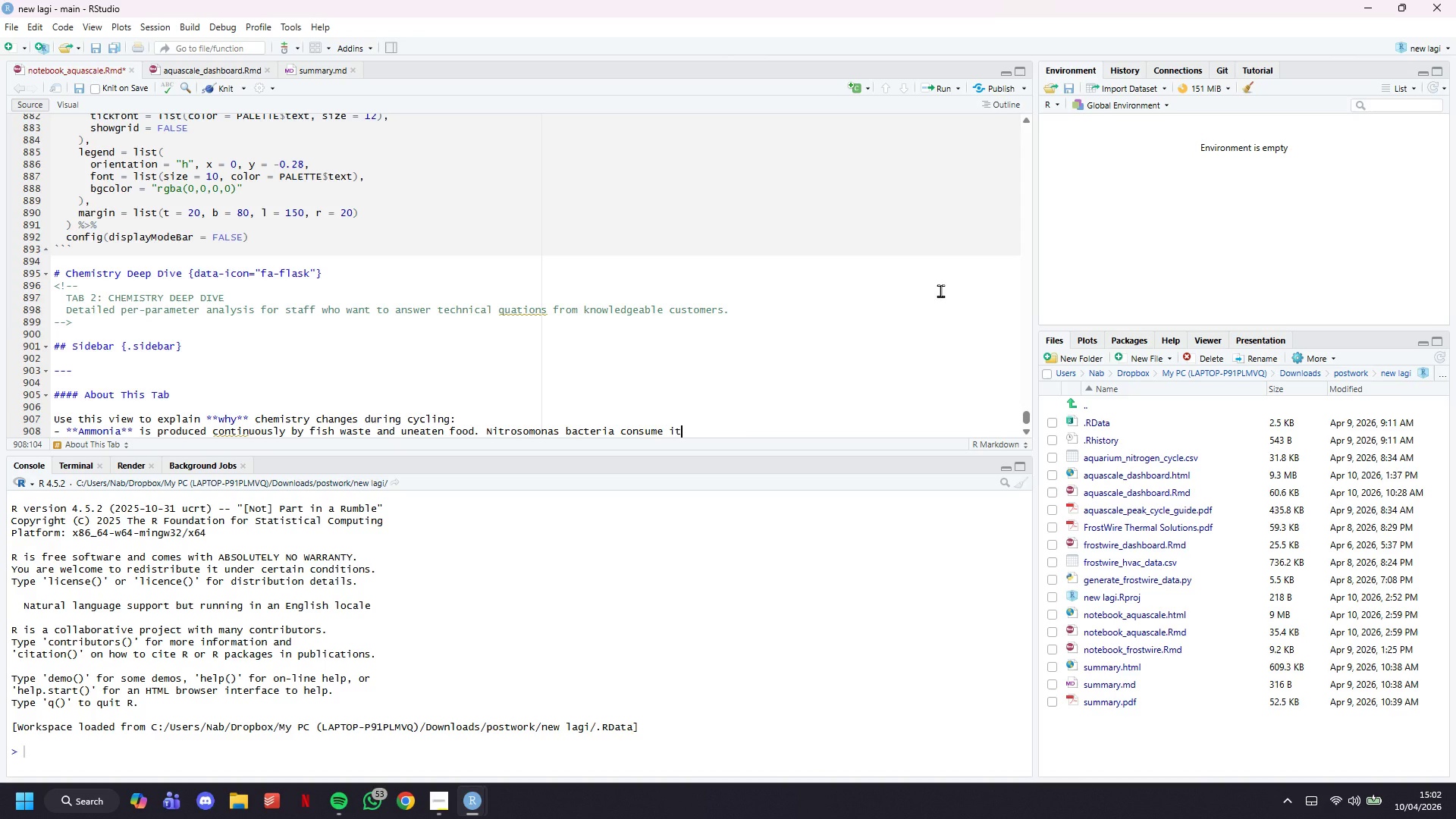 
key(Enter)
 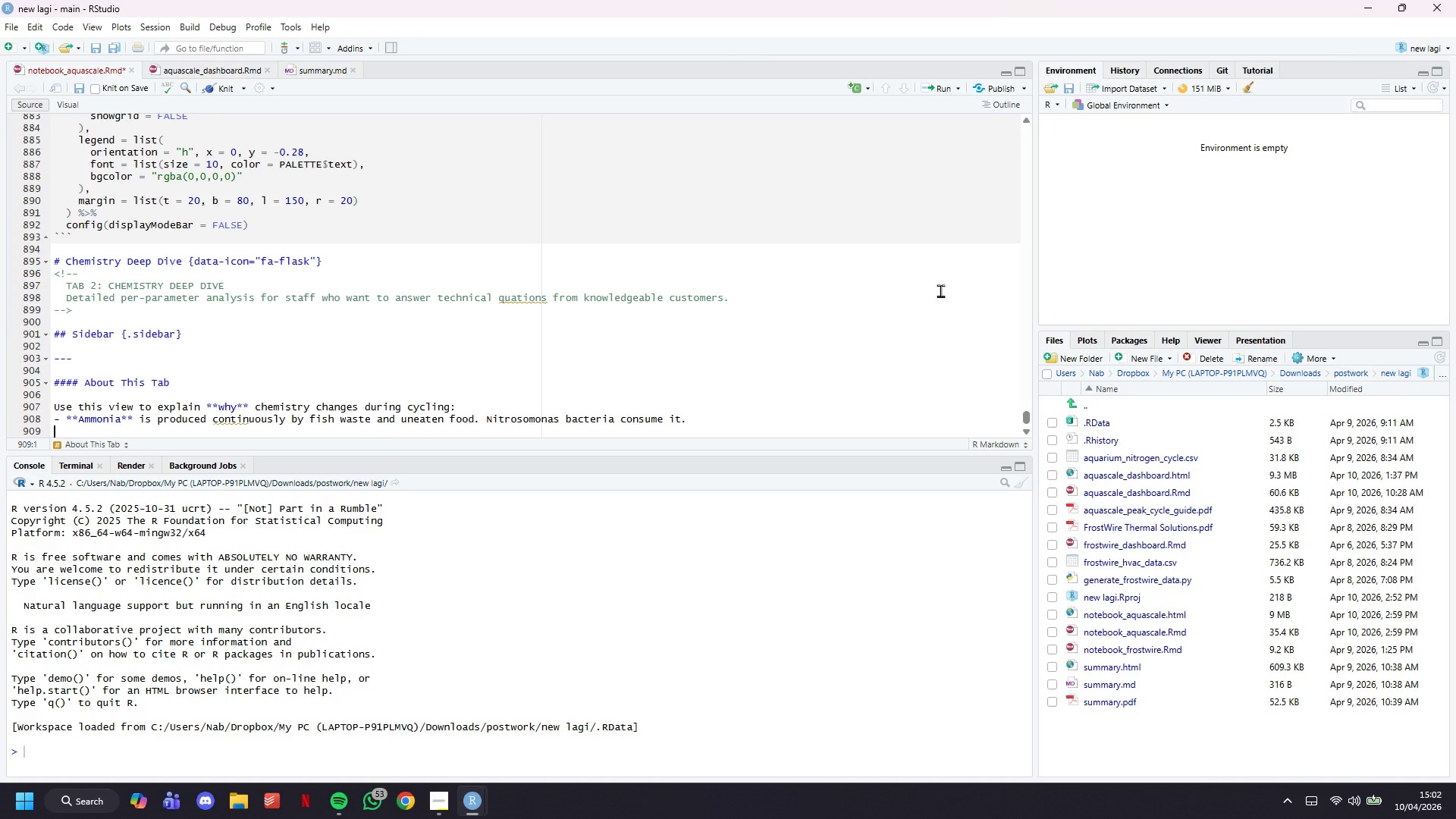 
scroll: coordinate [611, 237], scroll_direction: down, amount: 12.0
 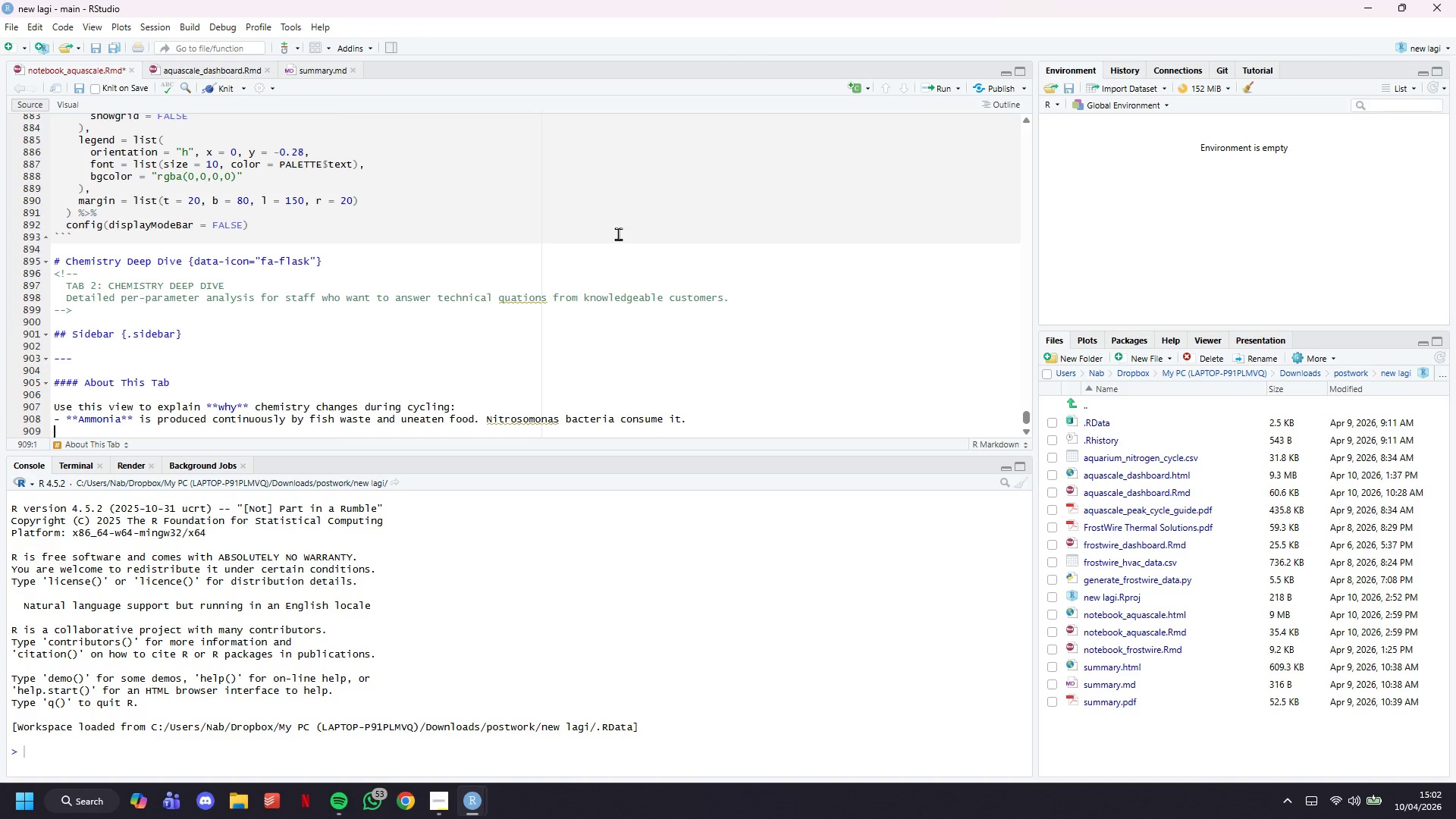 
key(Minus)
 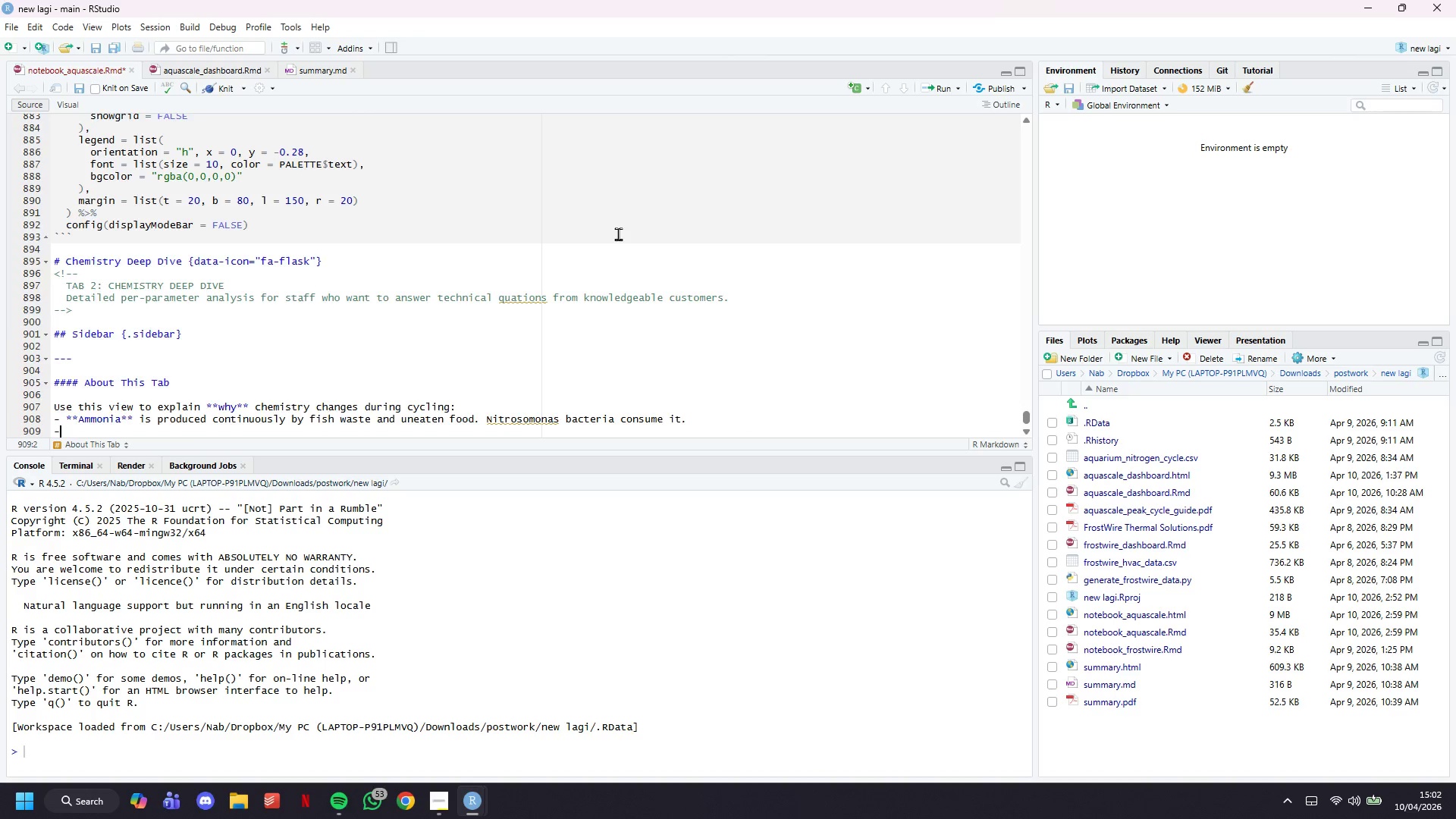 
key(Enter)
 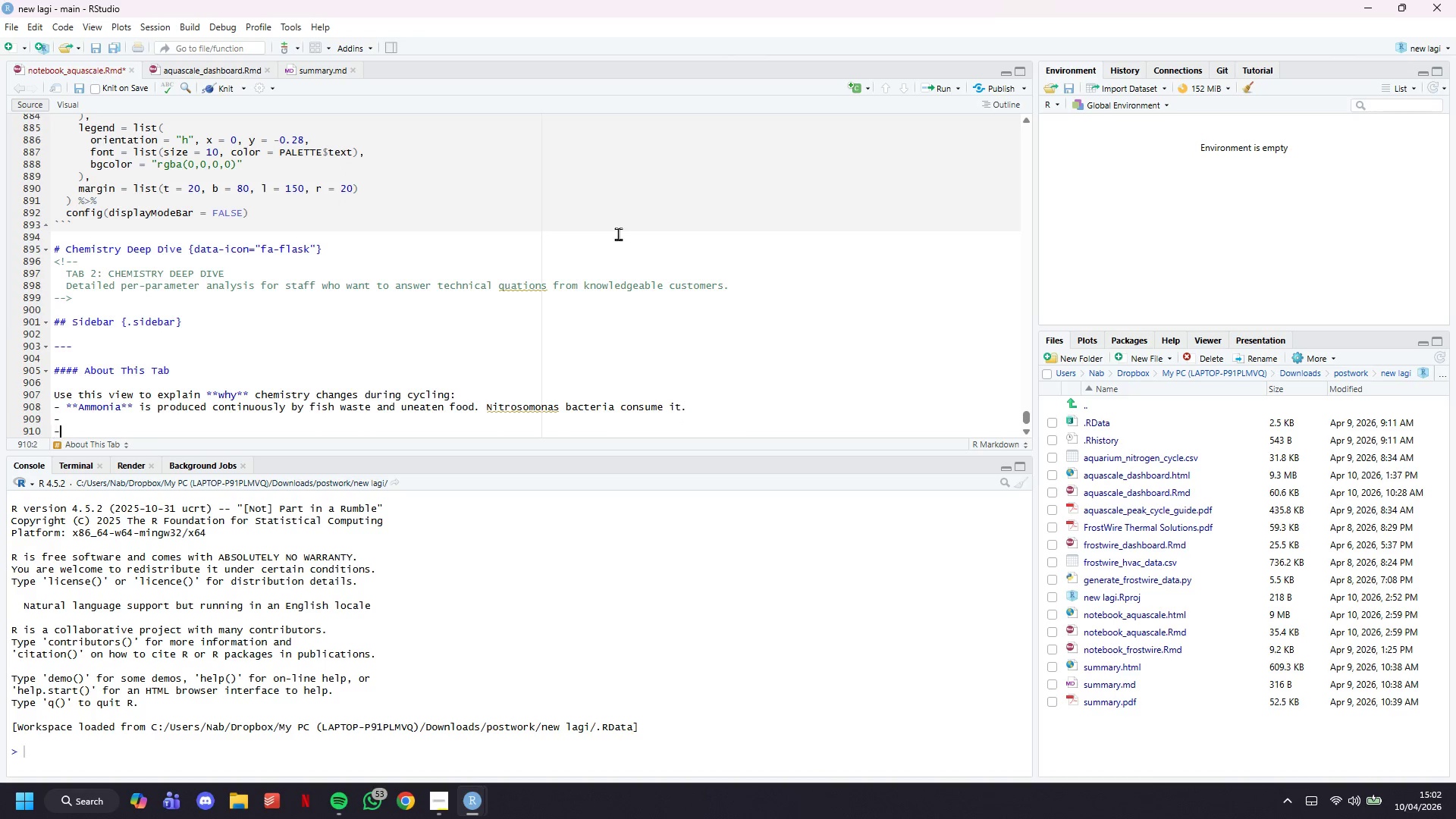 
key(Minus)
 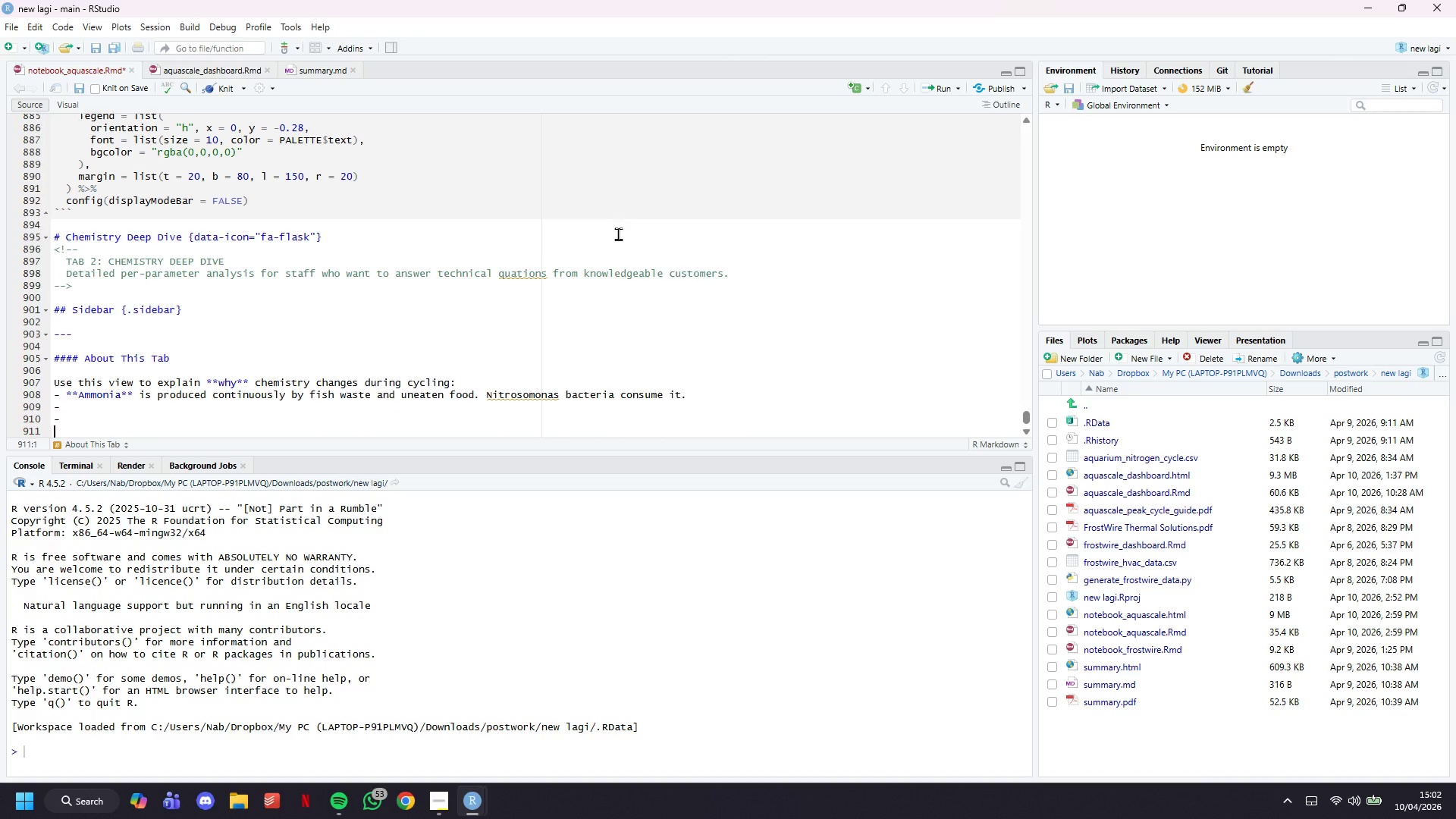 
key(Enter)
 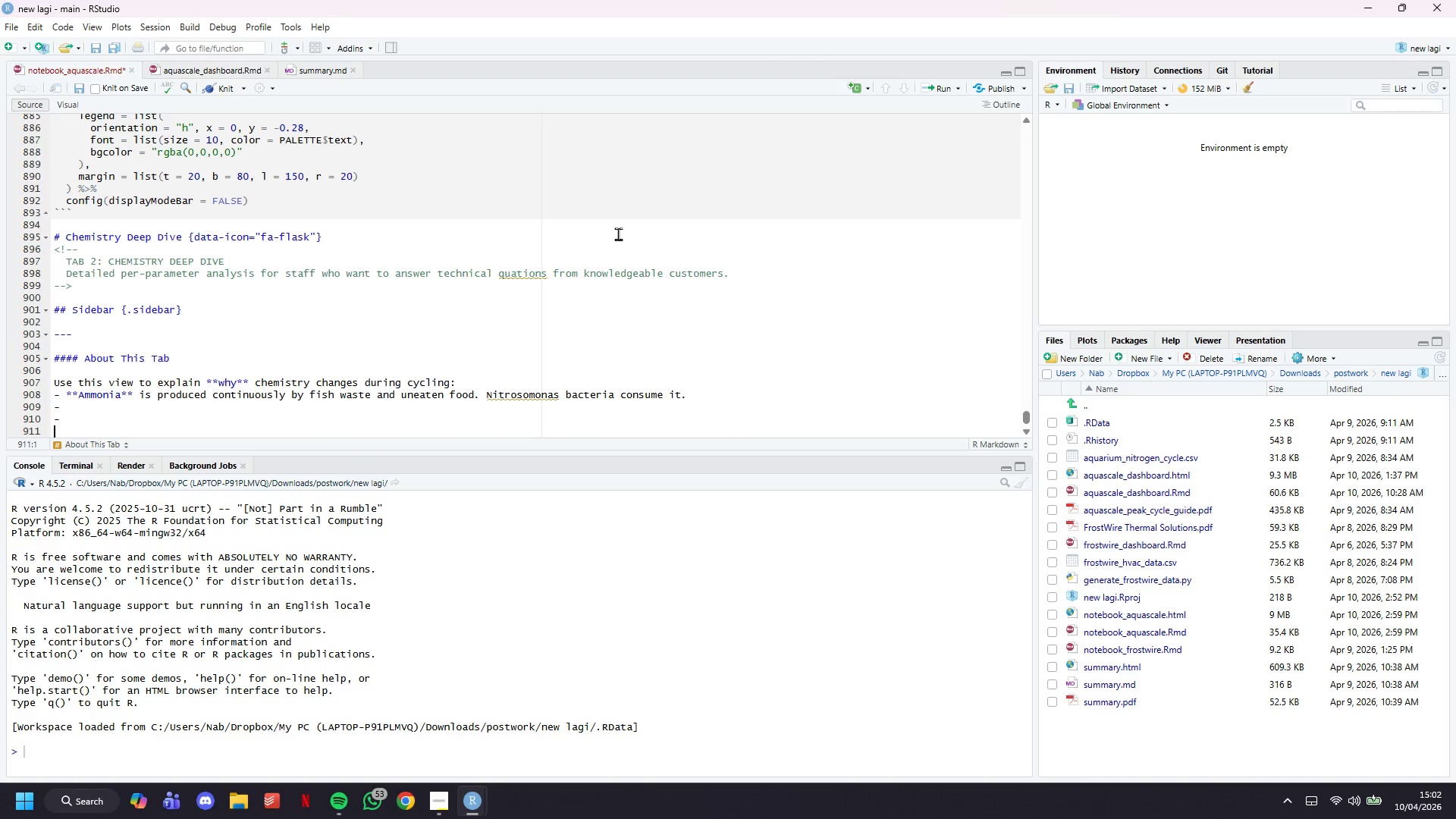 
key(Minus)
 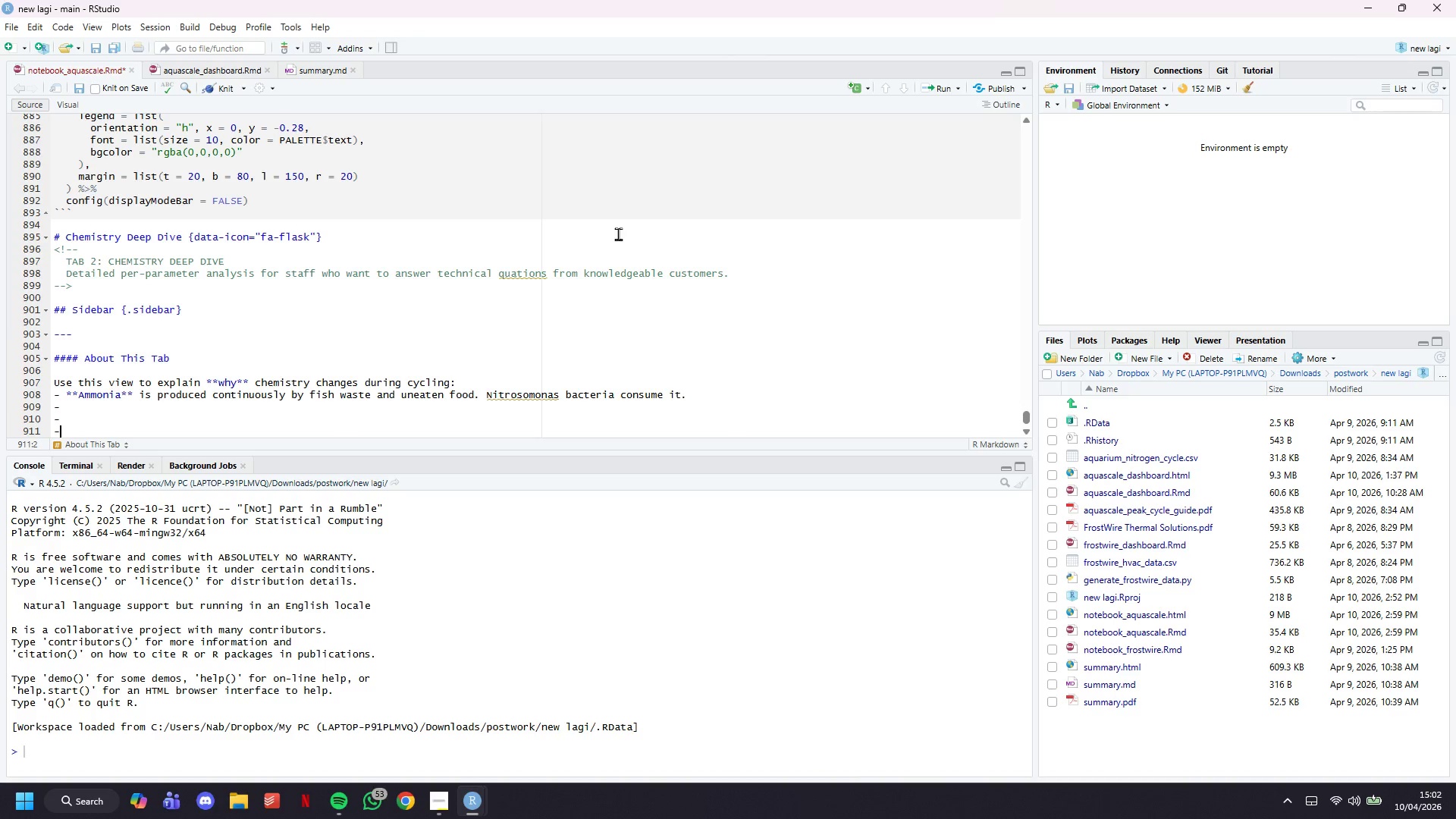 
key(Control+S)
 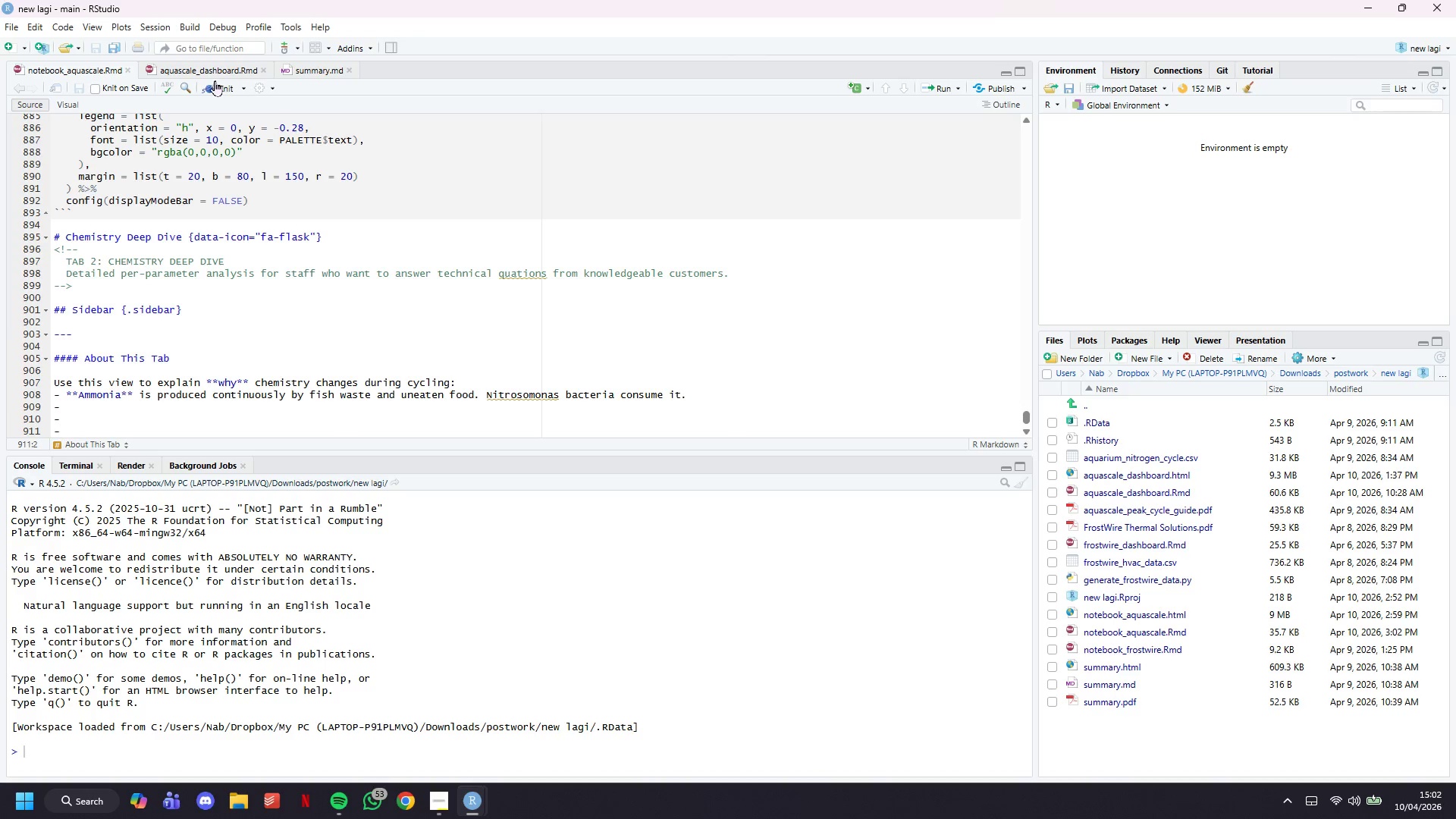 
left_click([218, 78])
 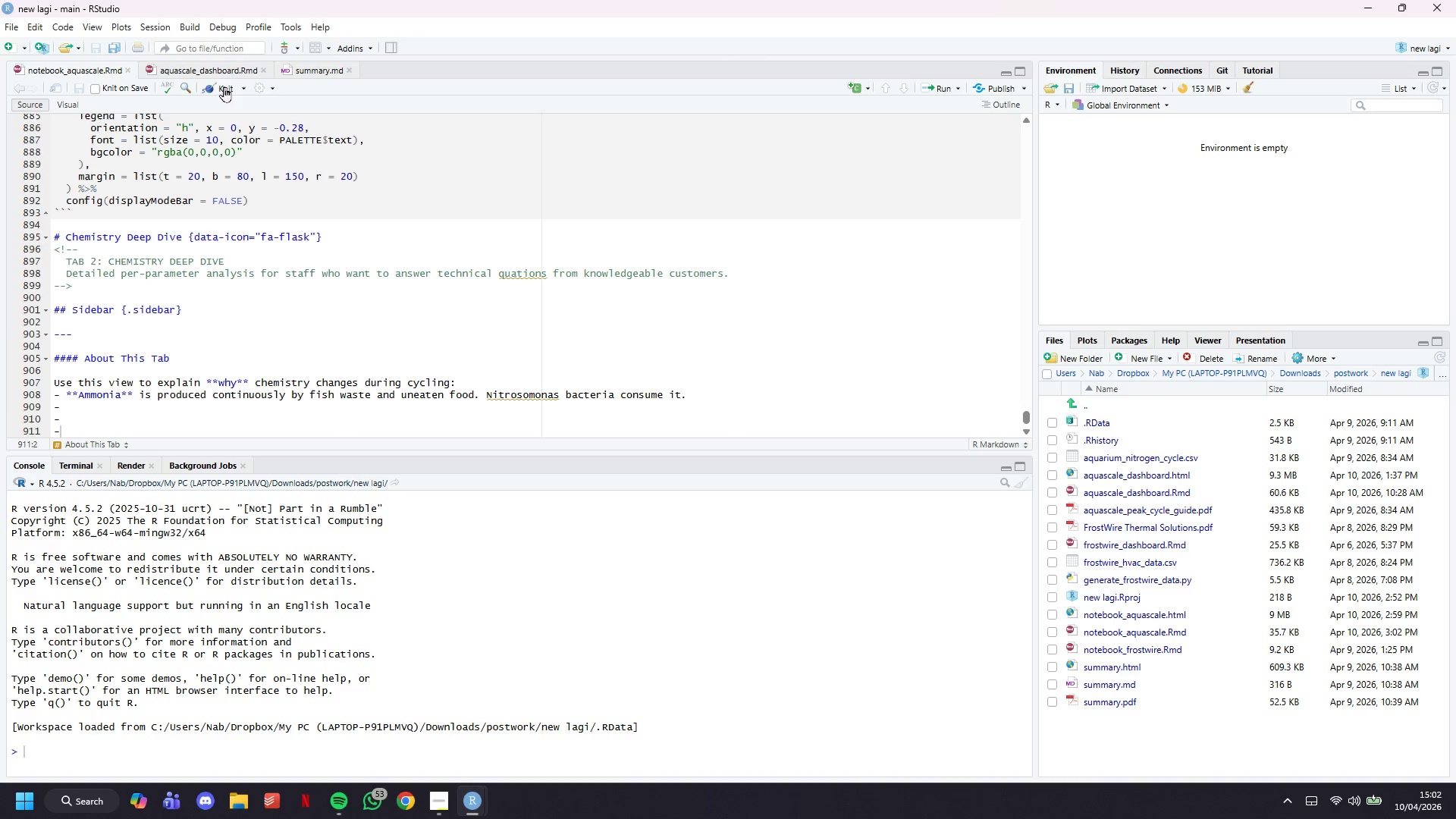 
left_click([224, 86])
 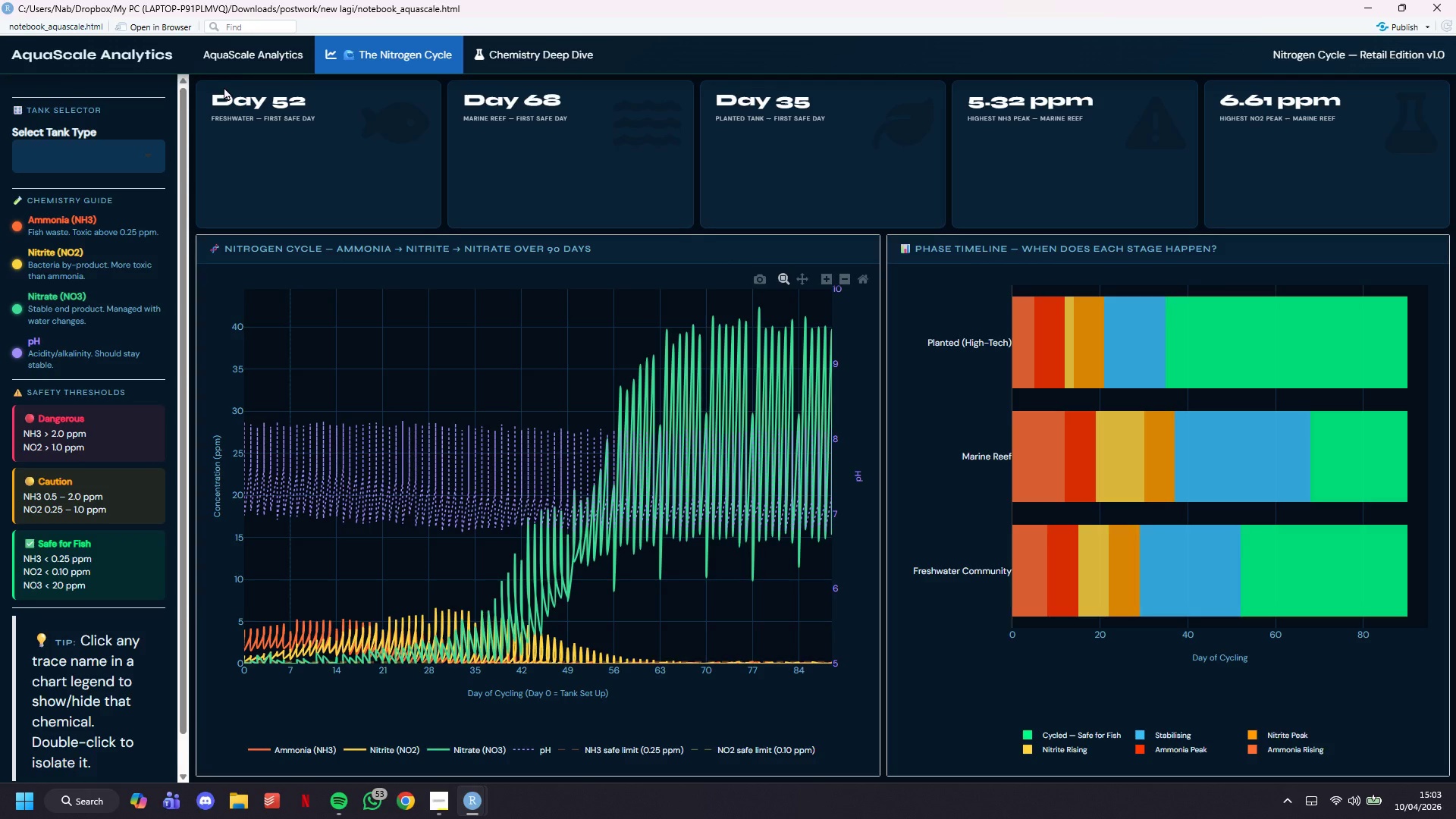 
wait(45.78)
 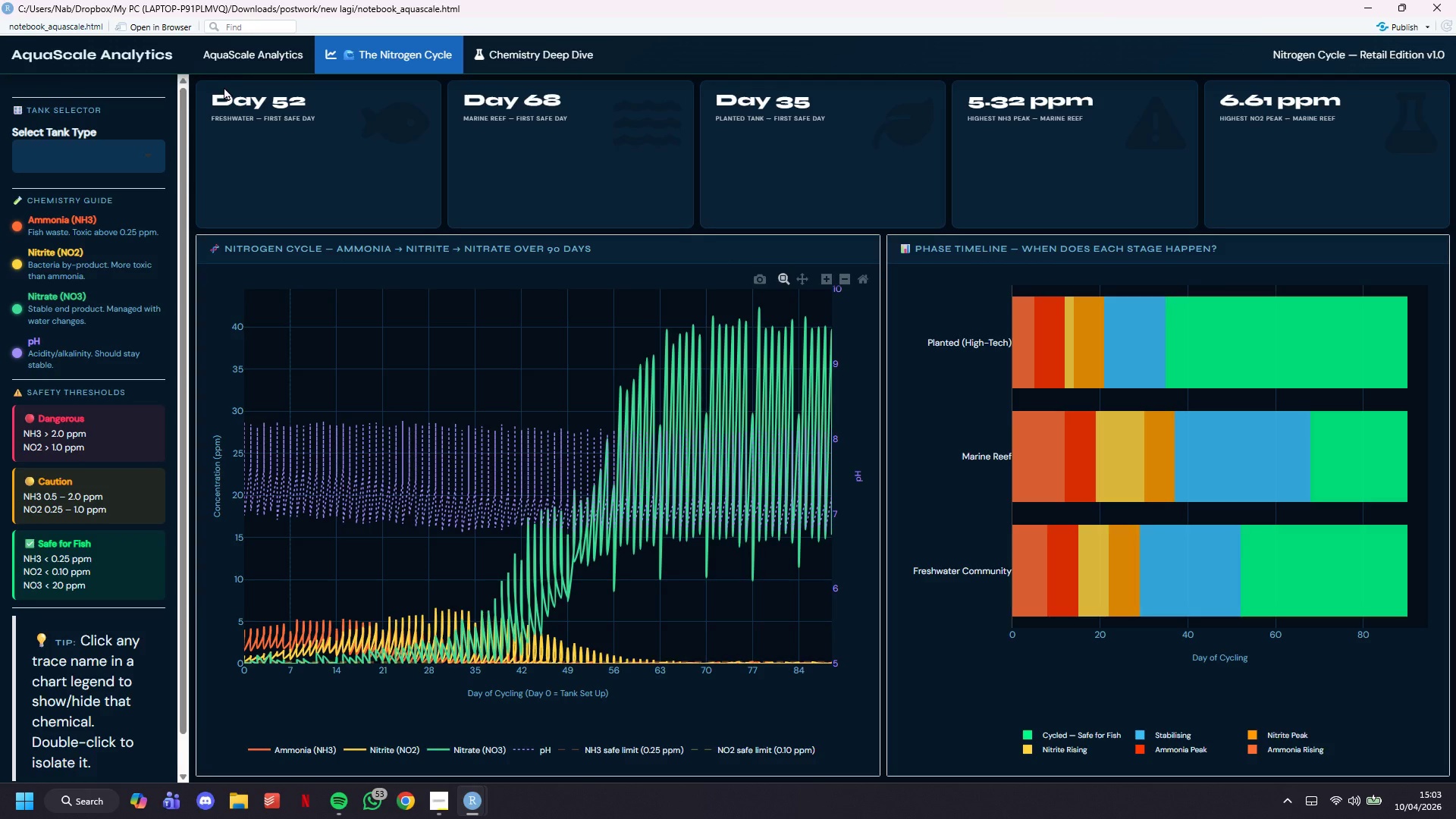 
left_click([1380, 1])
 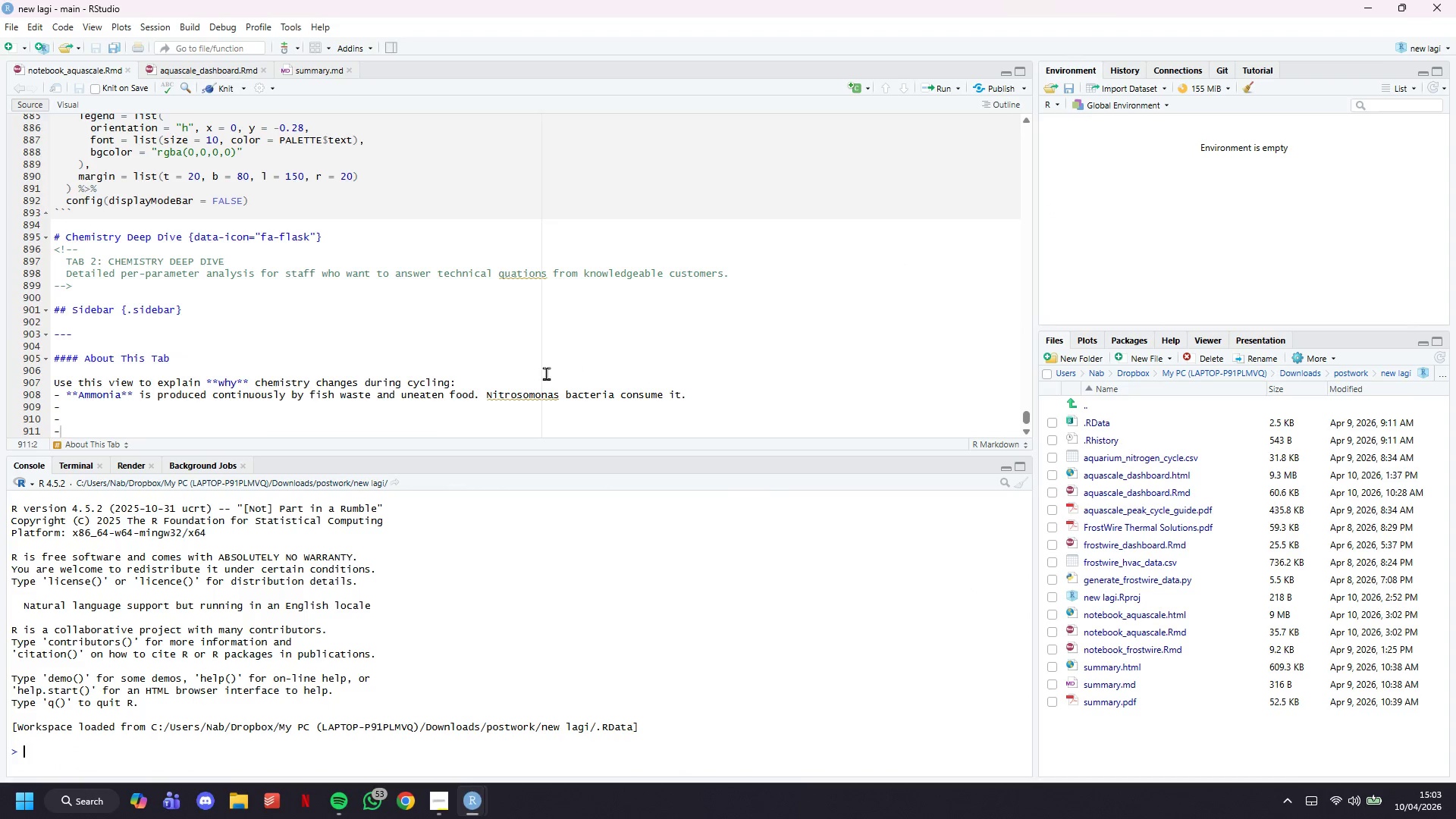 
scroll: coordinate [563, 339], scroll_direction: down, amount: 6.0
 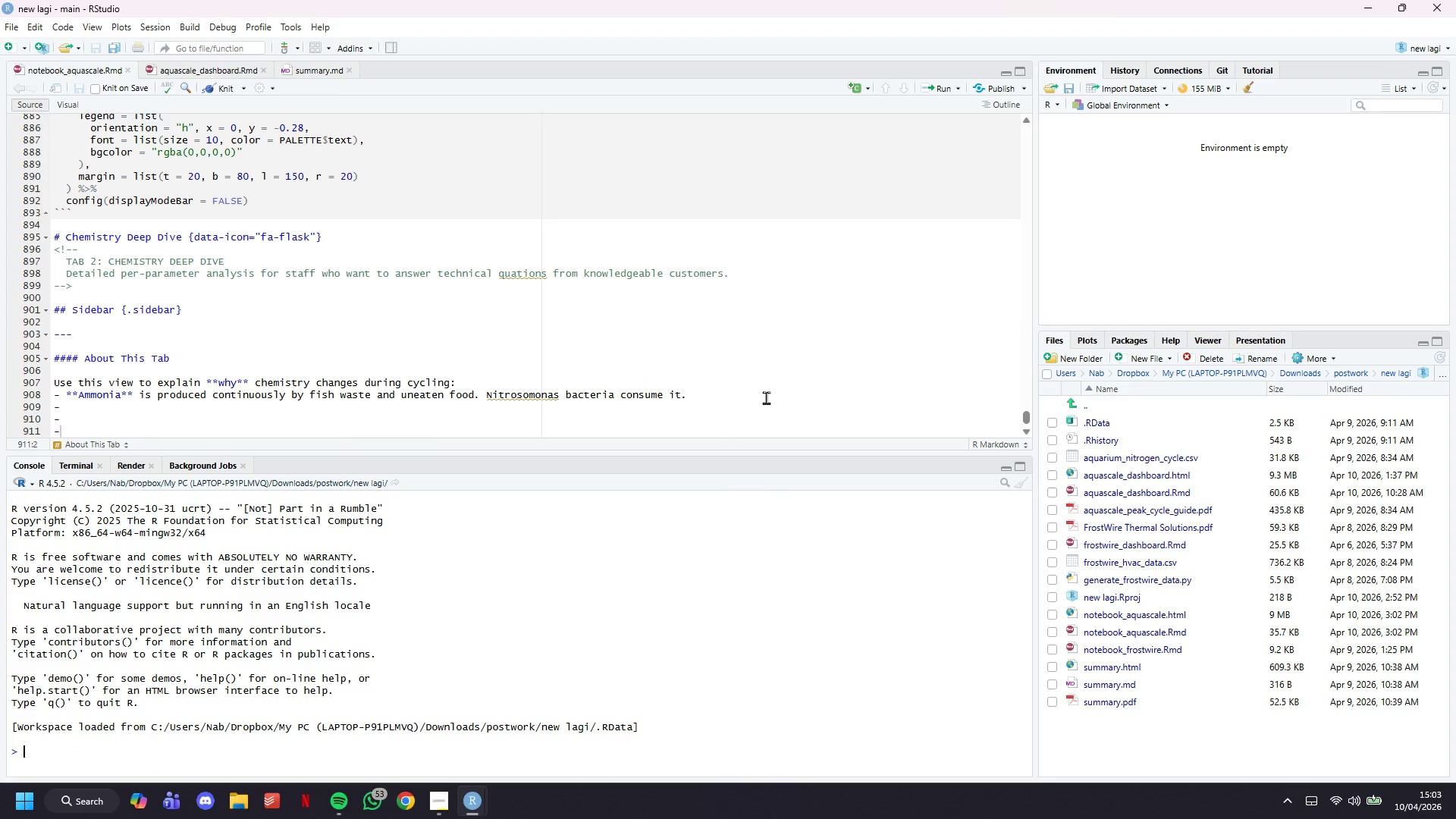 
left_click([764, 394])
 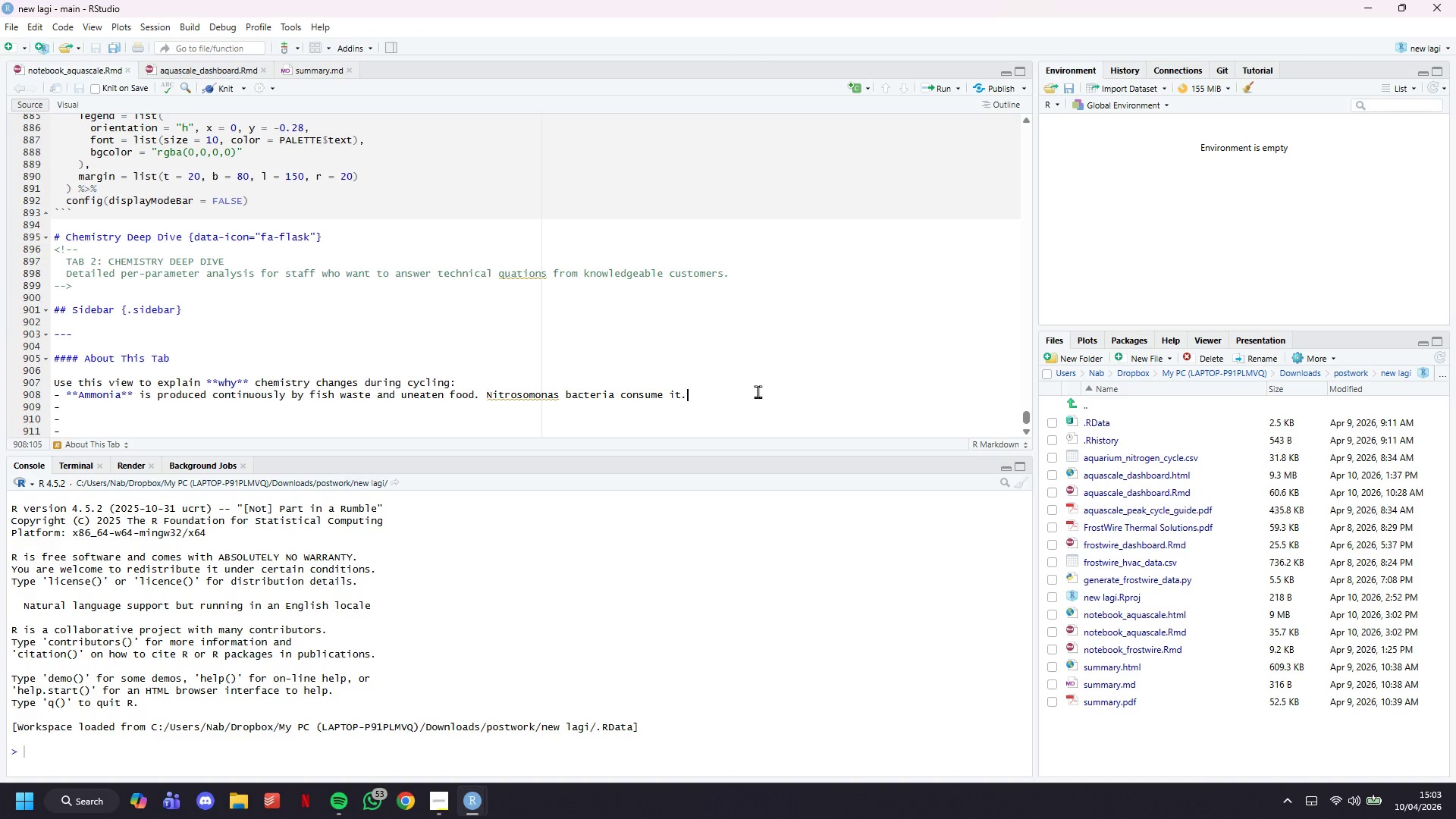 
key(Enter)
 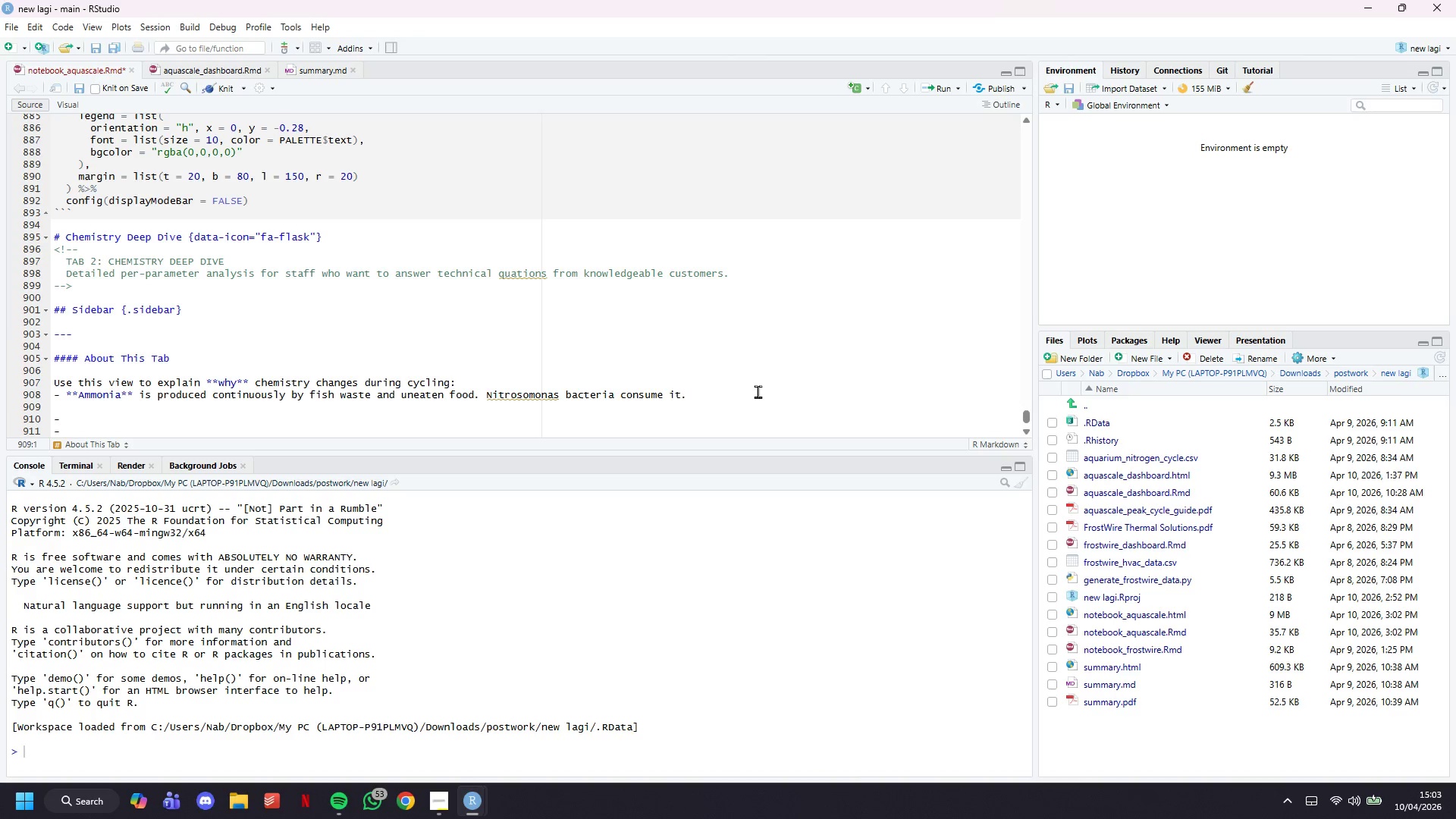 
key(Backspace)
 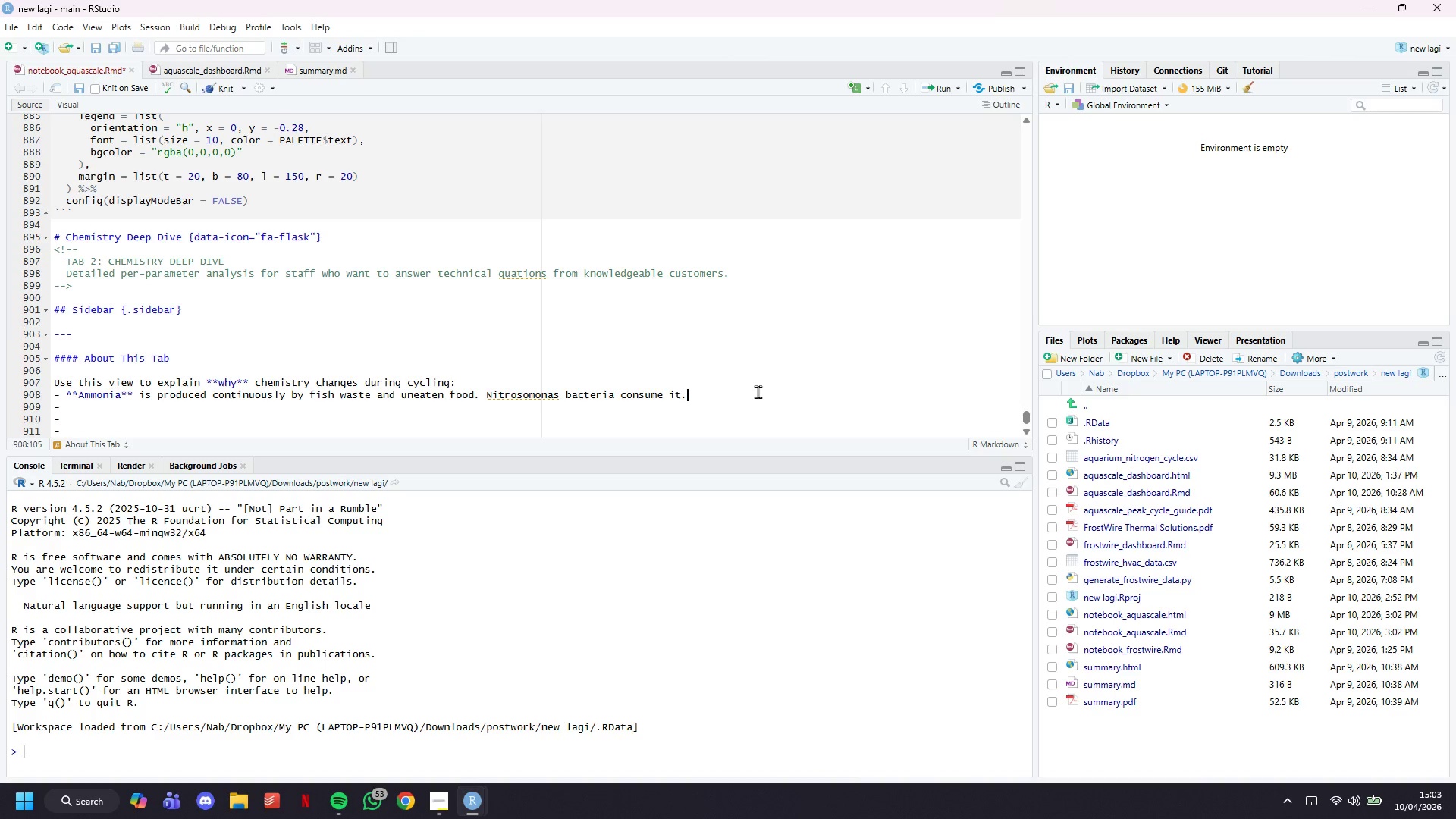 
key(ArrowDown)
 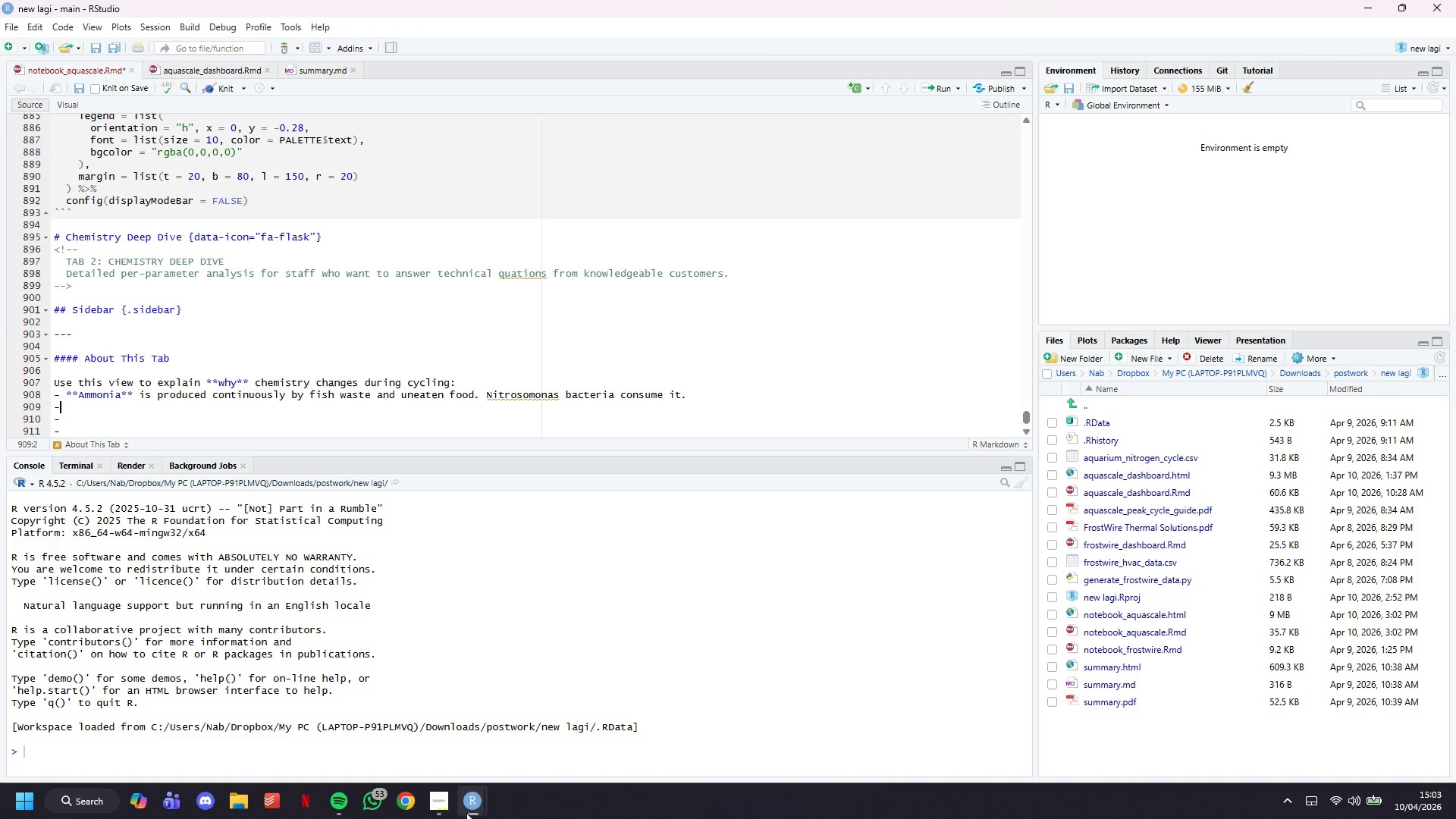 
left_click([589, 719])
 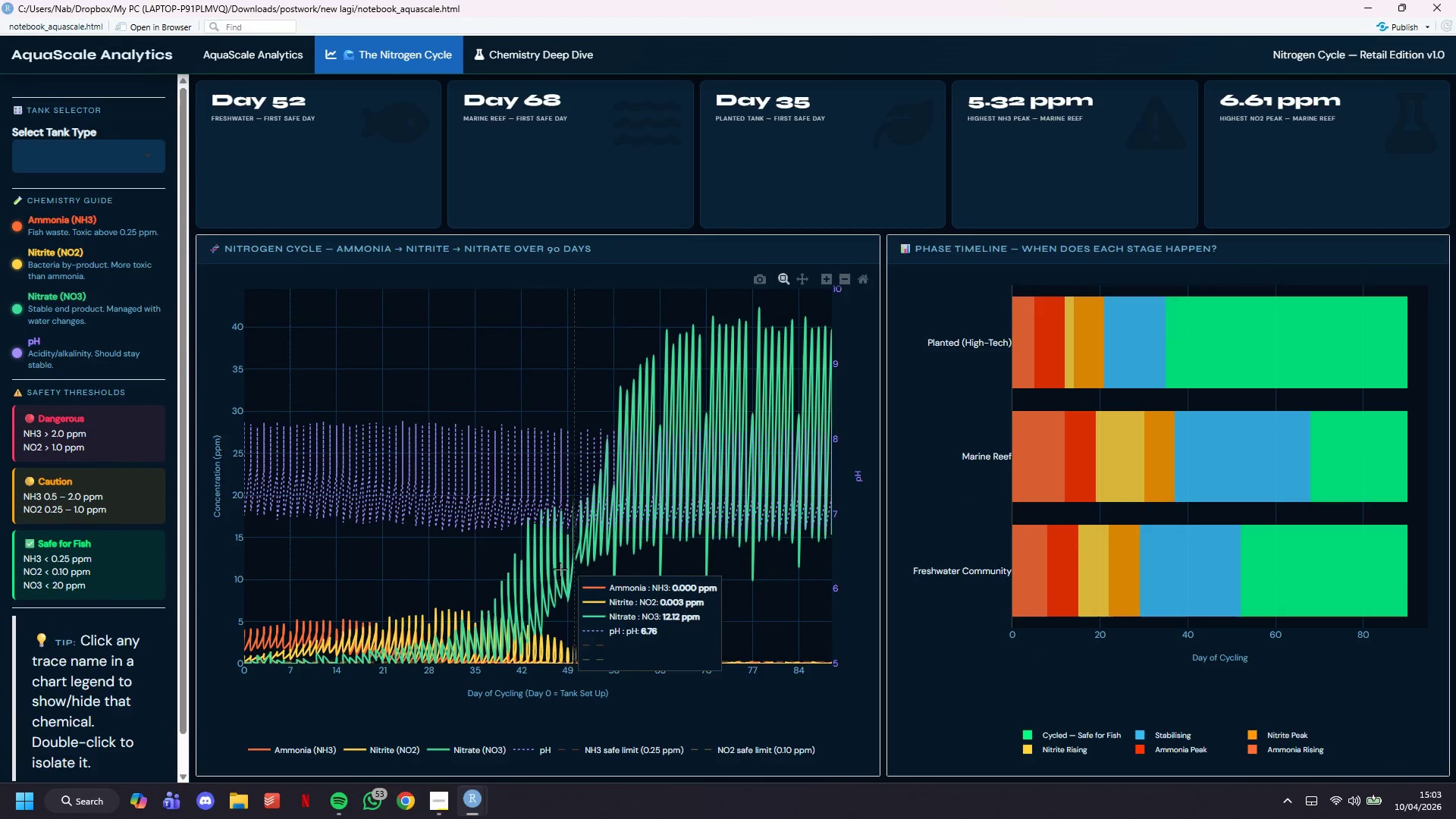 
scroll: coordinate [557, 425], scroll_direction: down, amount: 6.0
 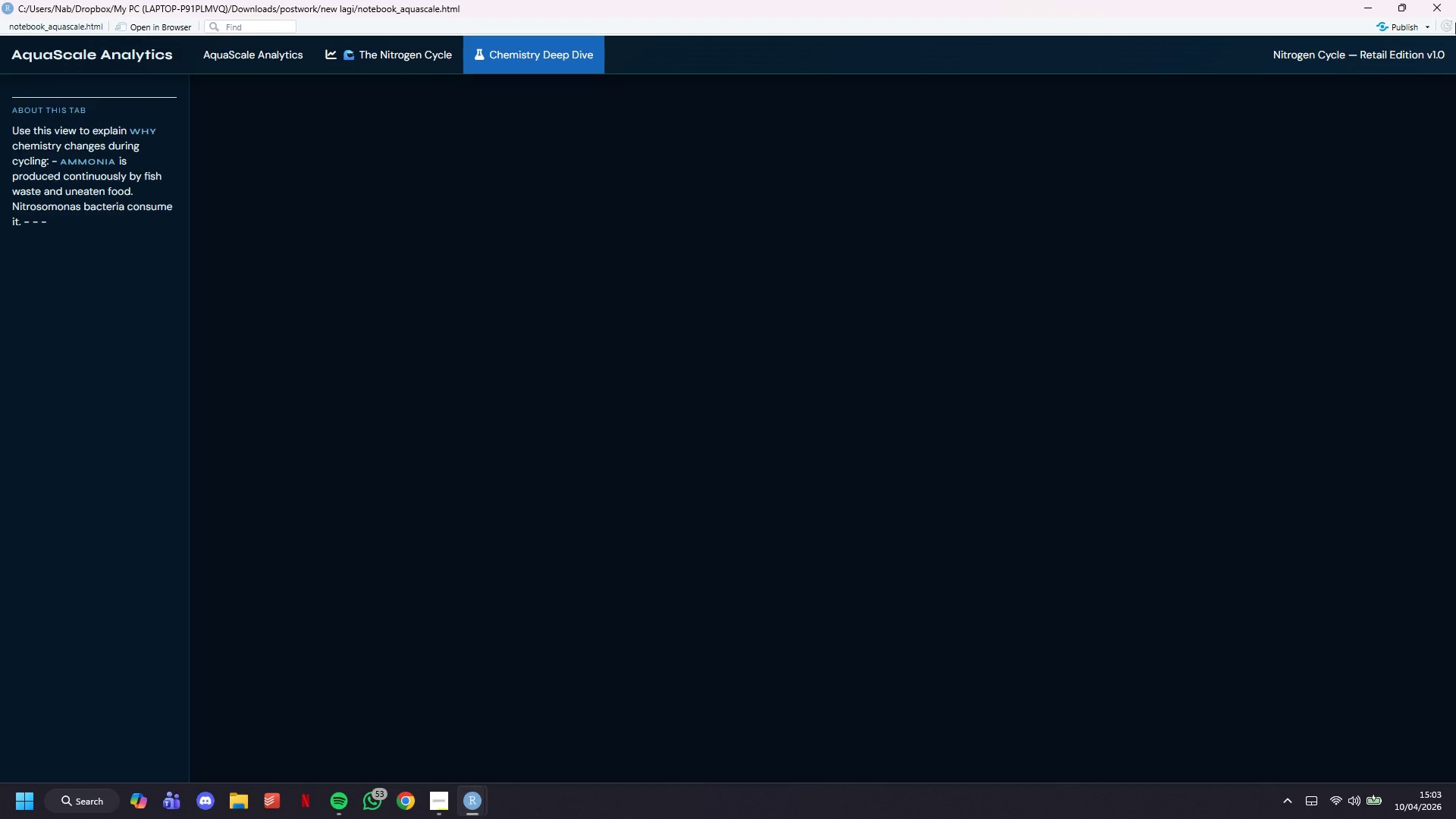 
wait(5.95)
 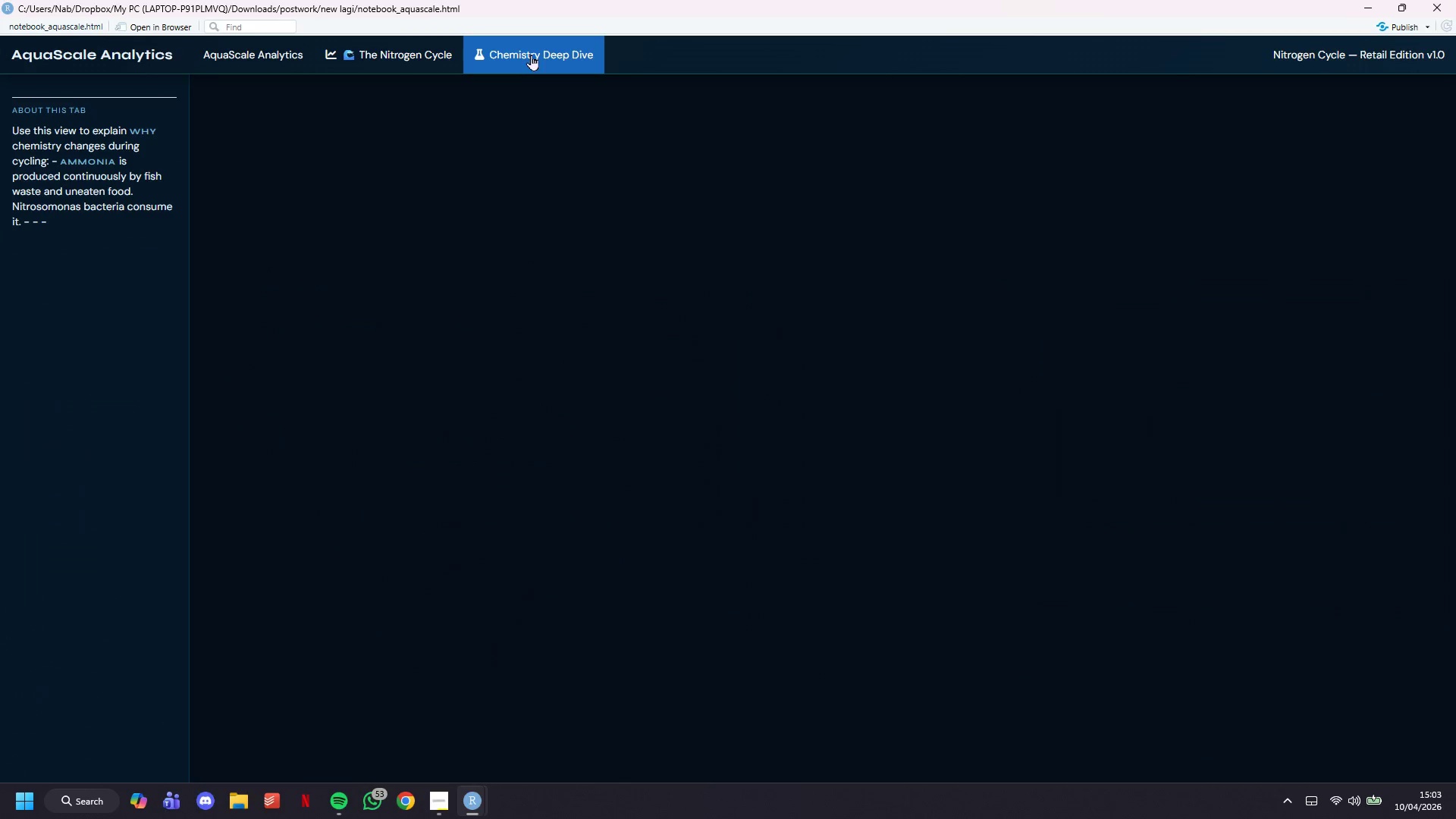 
left_click([1368, 6])
 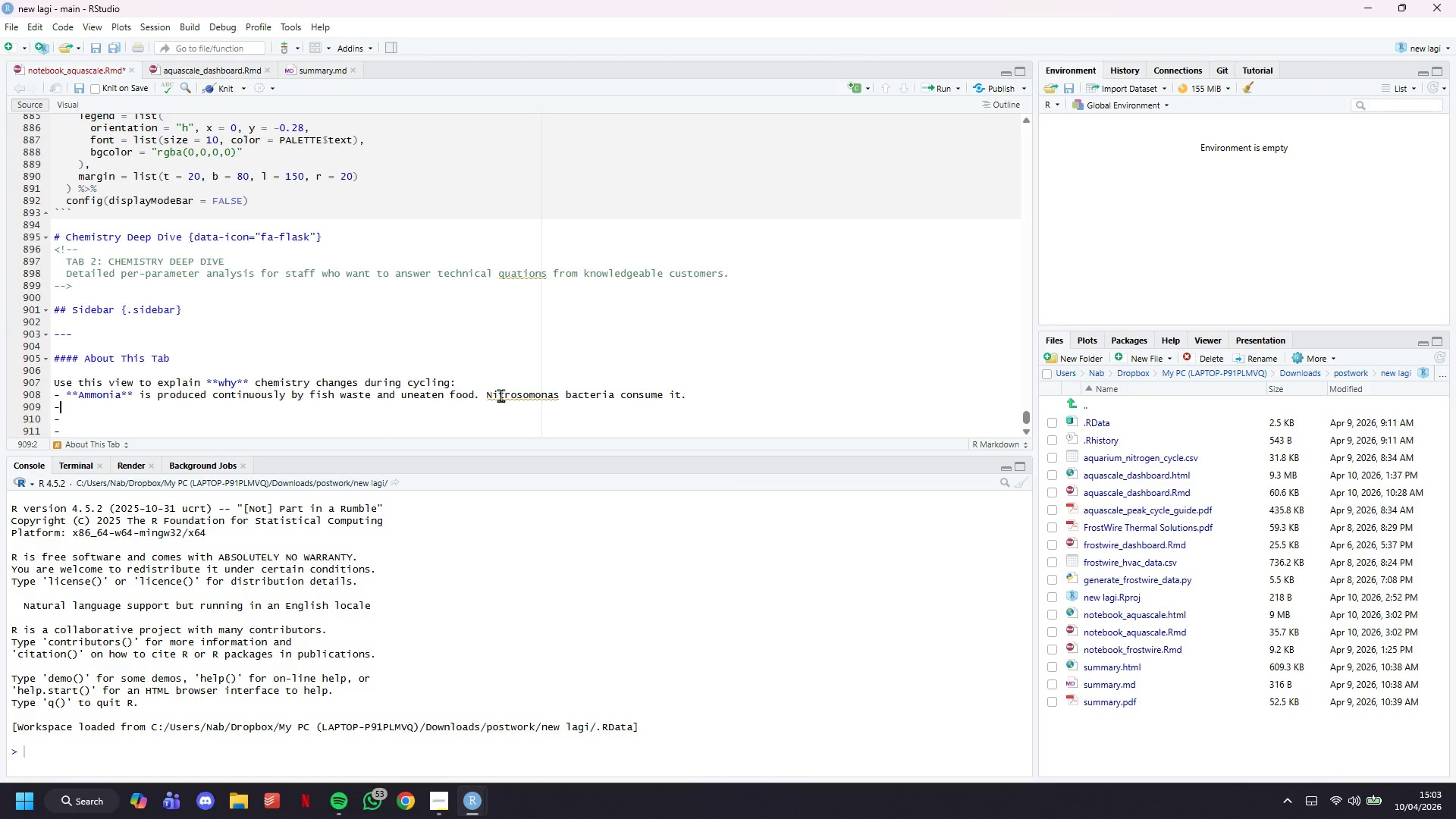 
left_click([524, 377])
 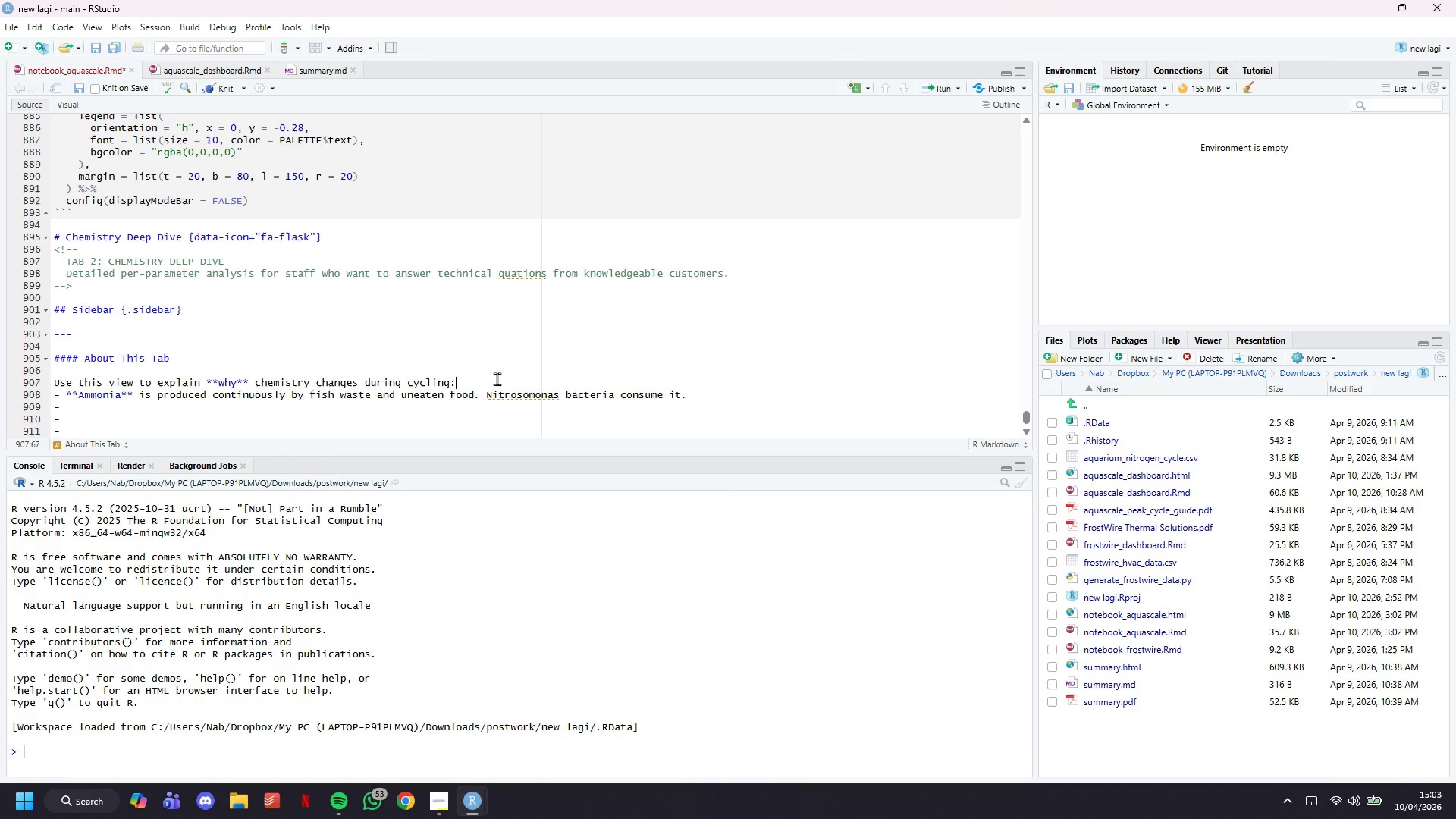 
key(Enter)
 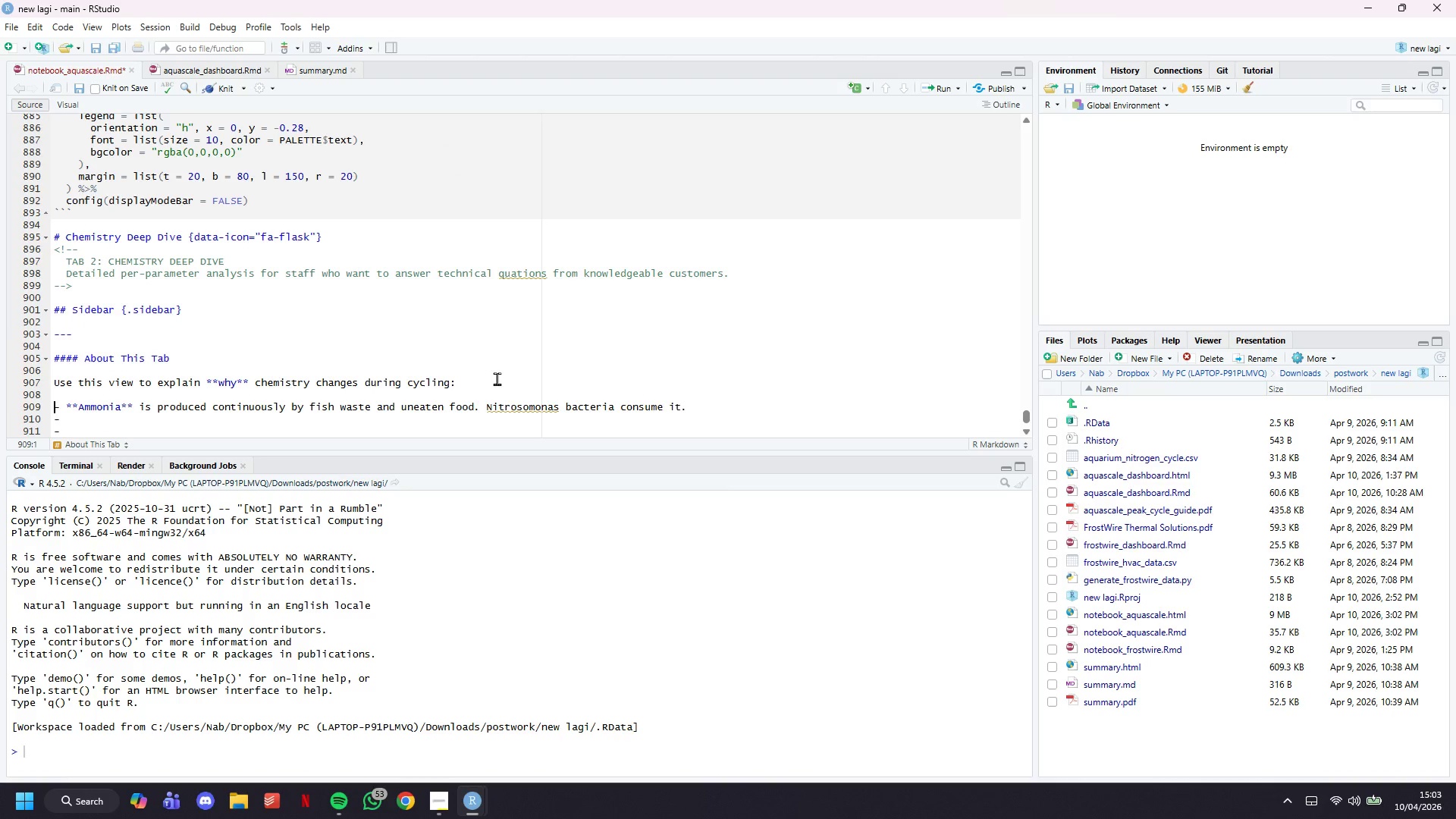 
key(ArrowDown)
 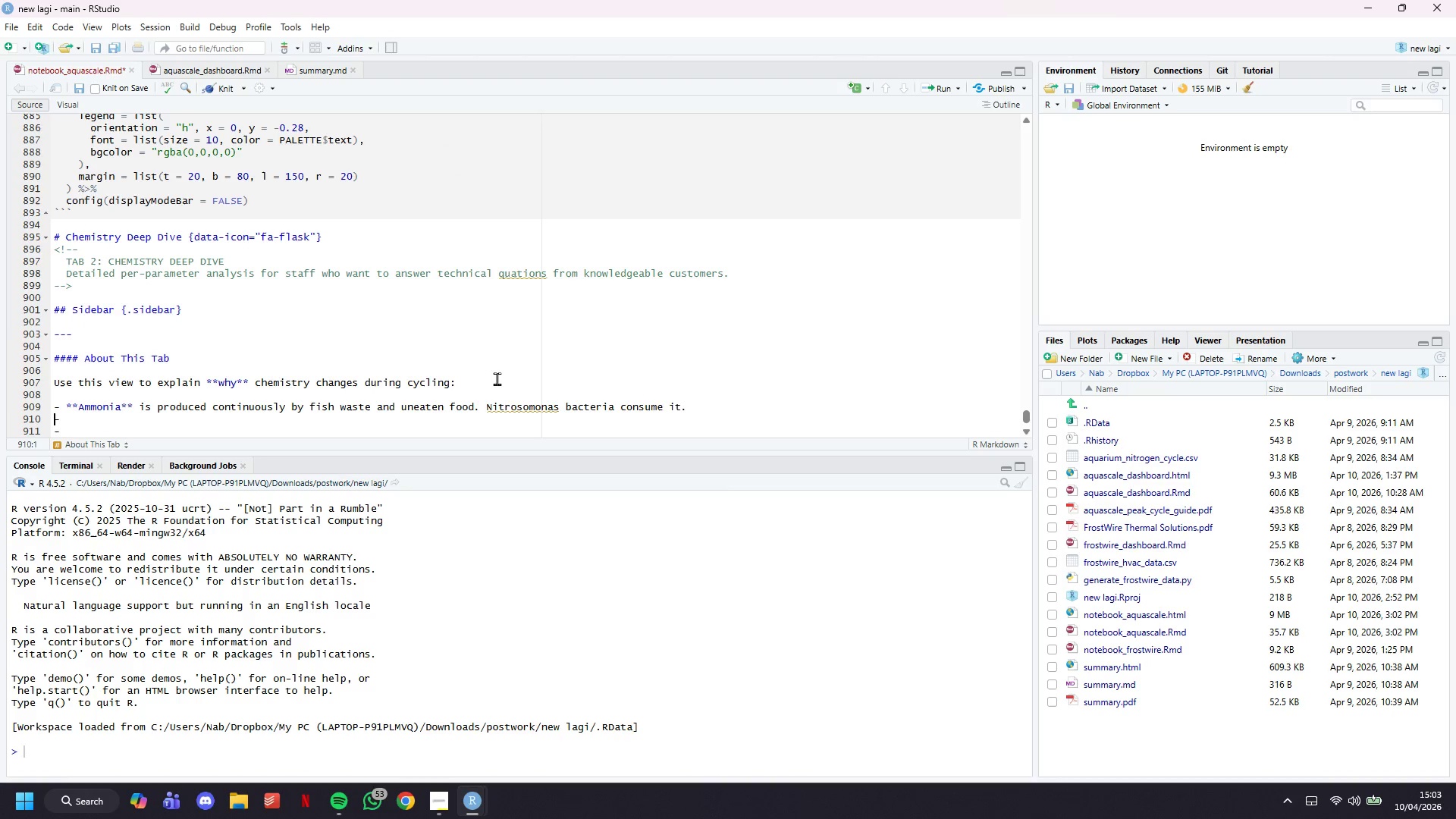 
key(ArrowDown)
 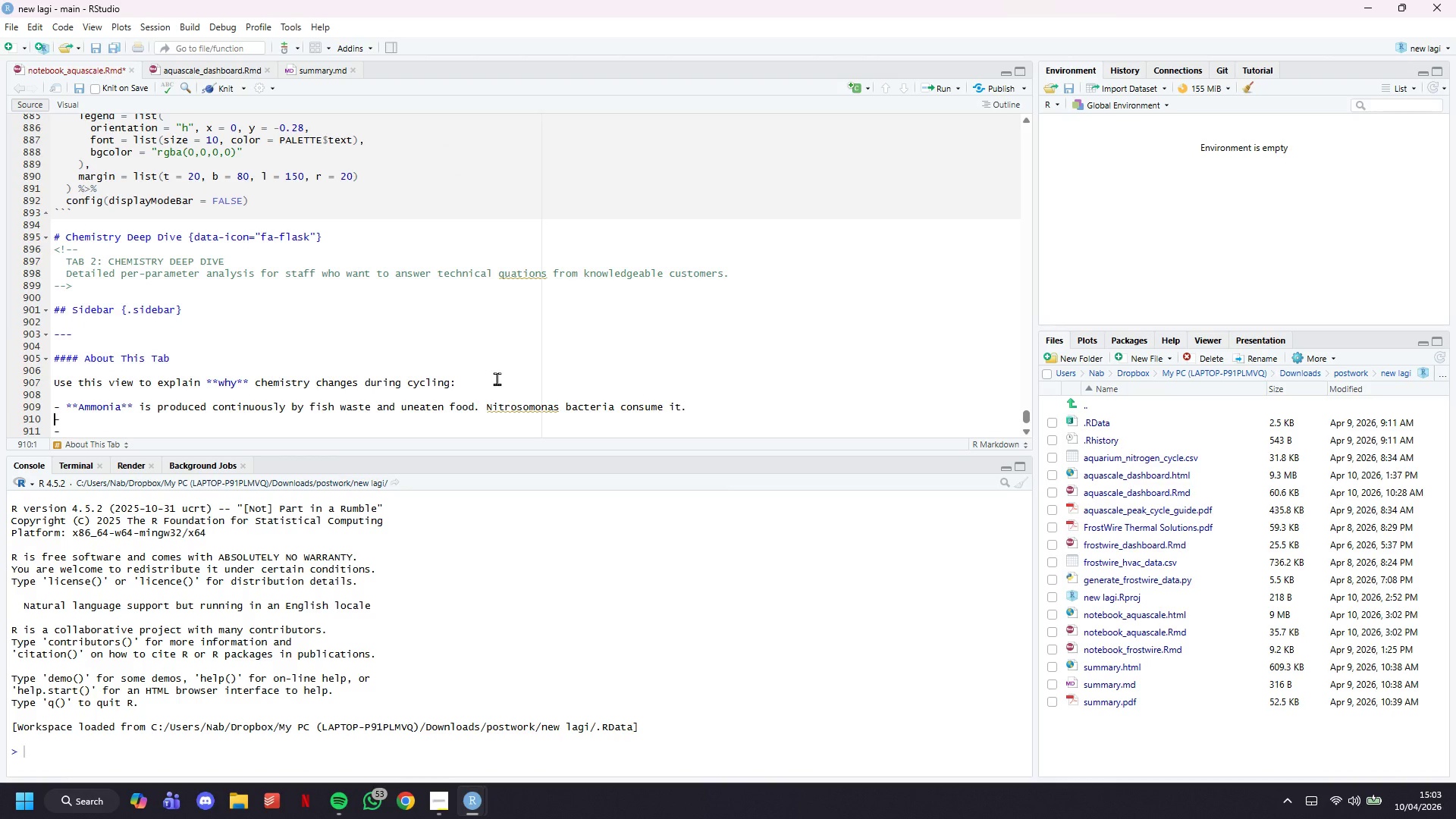 
key(ArrowLeft)
 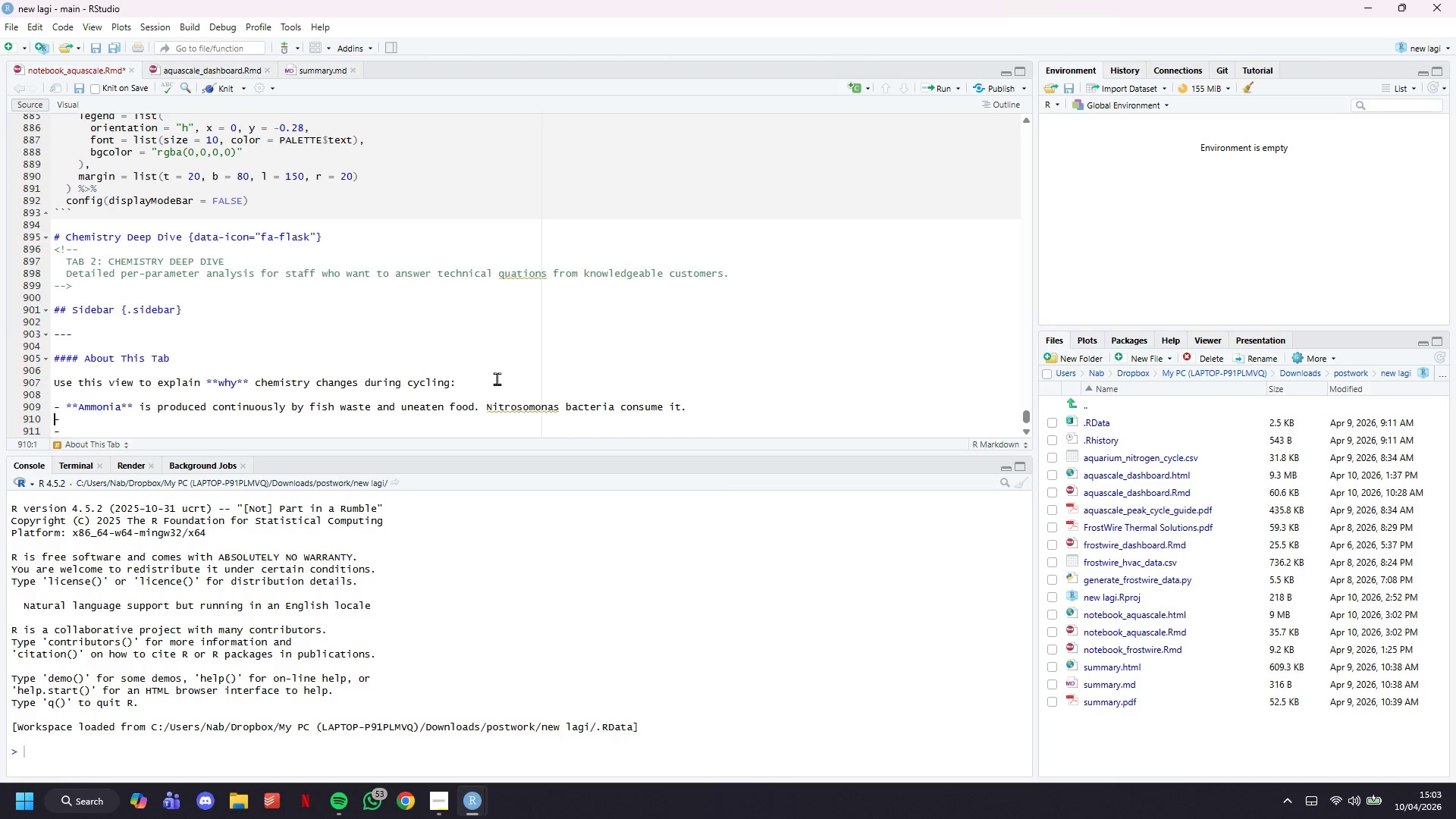 
key(ArrowRight)
 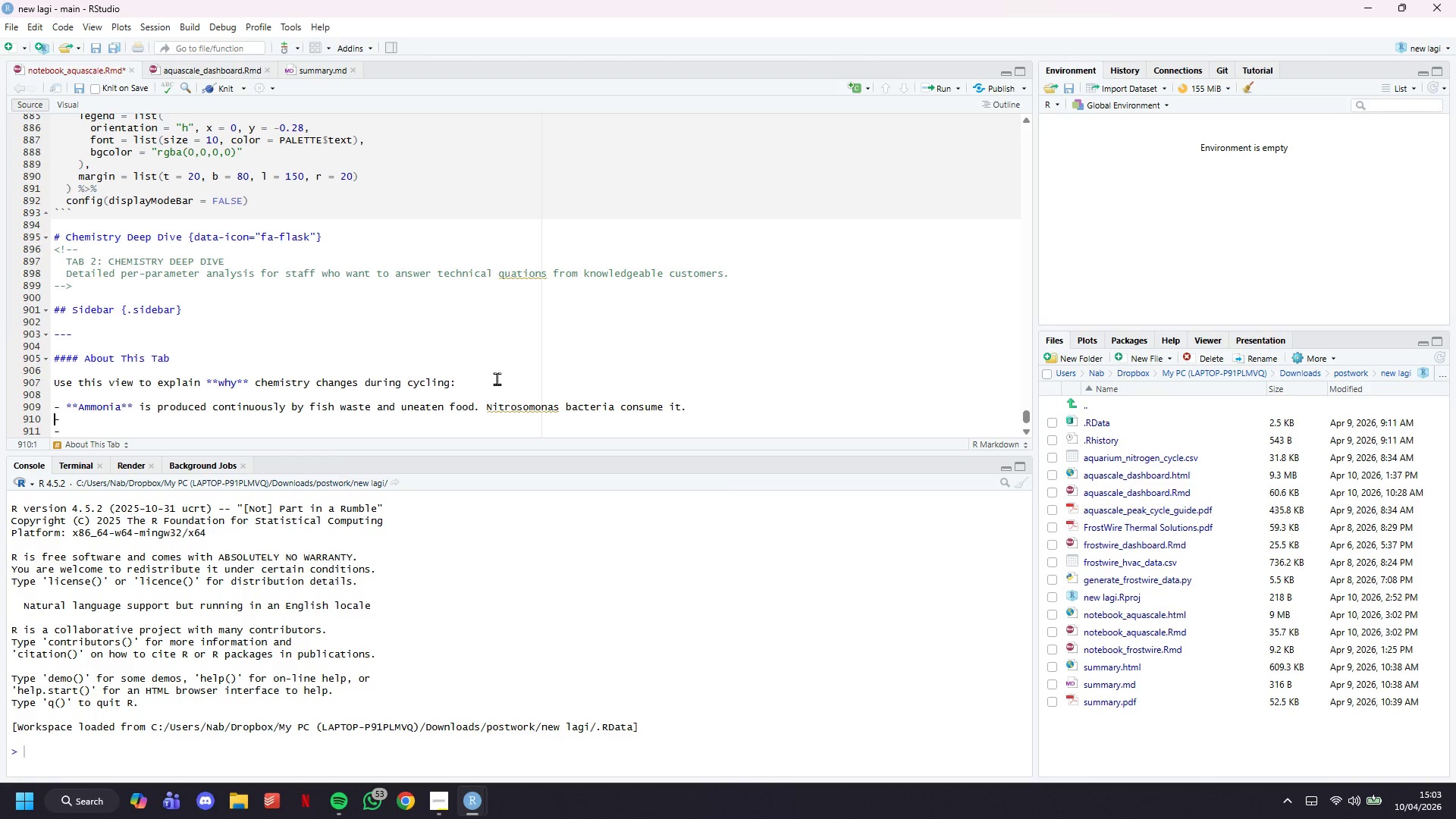 
key(ArrowRight)
 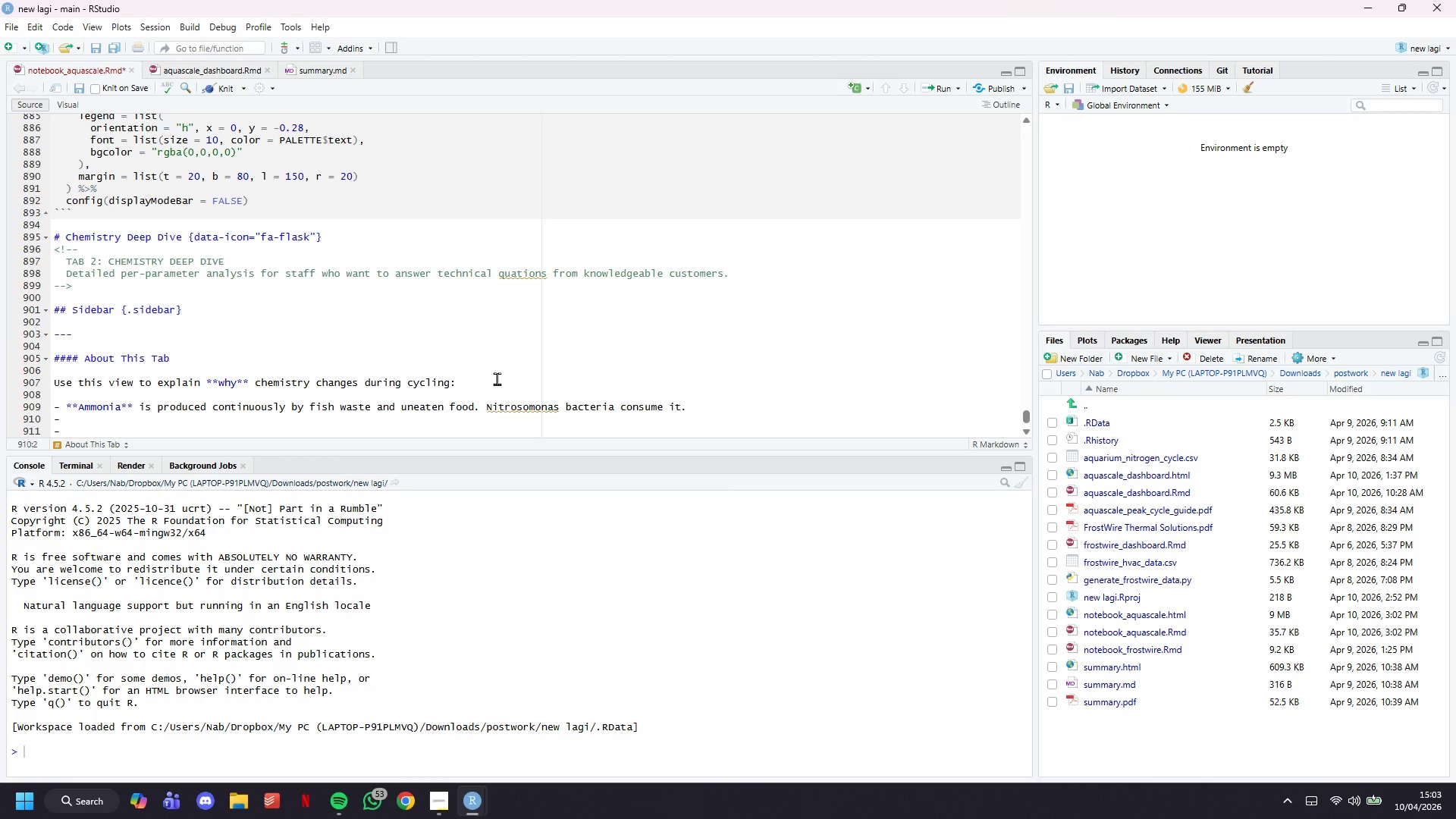 
key(ArrowLeft)
 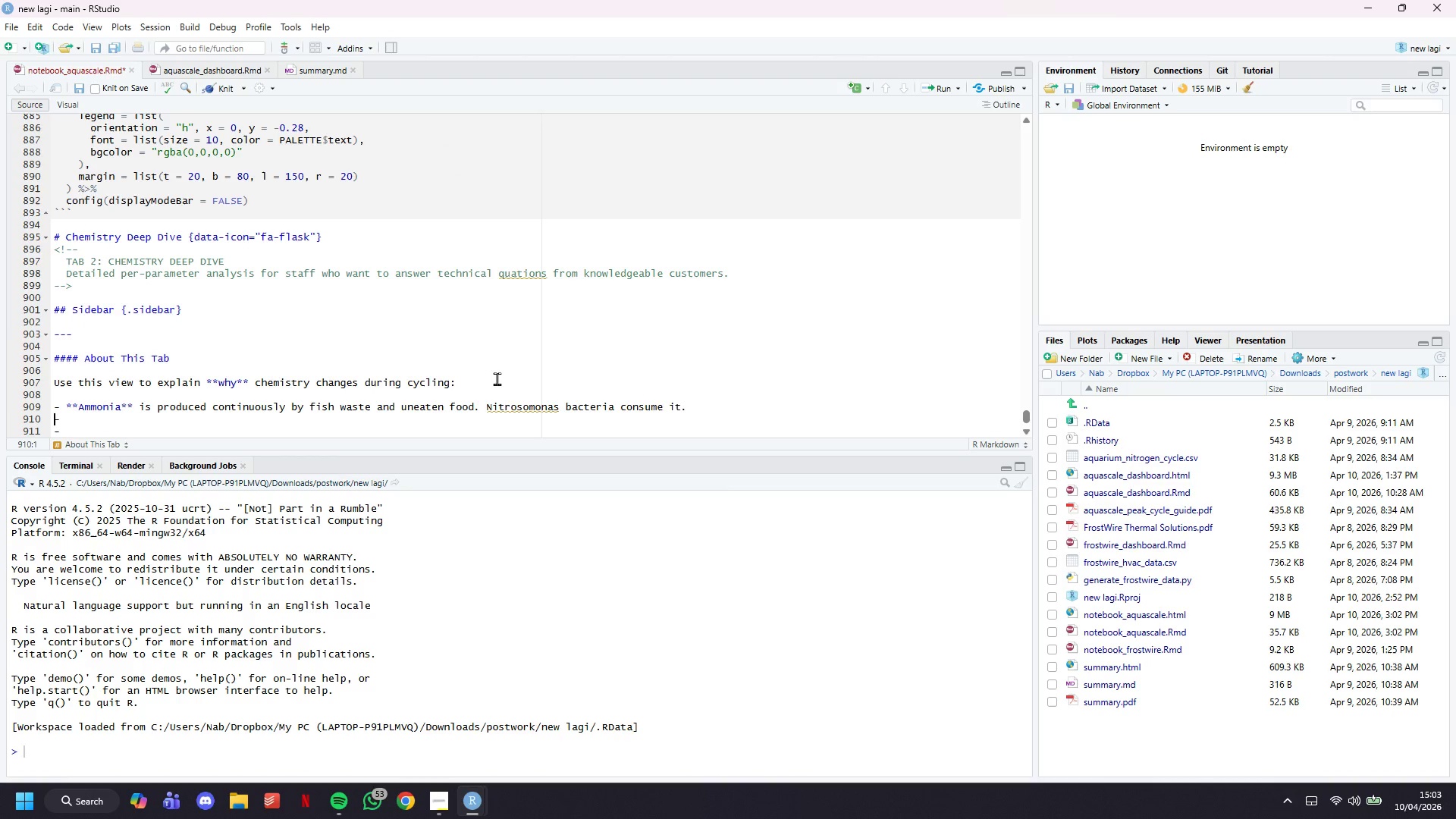 
key(Enter)
 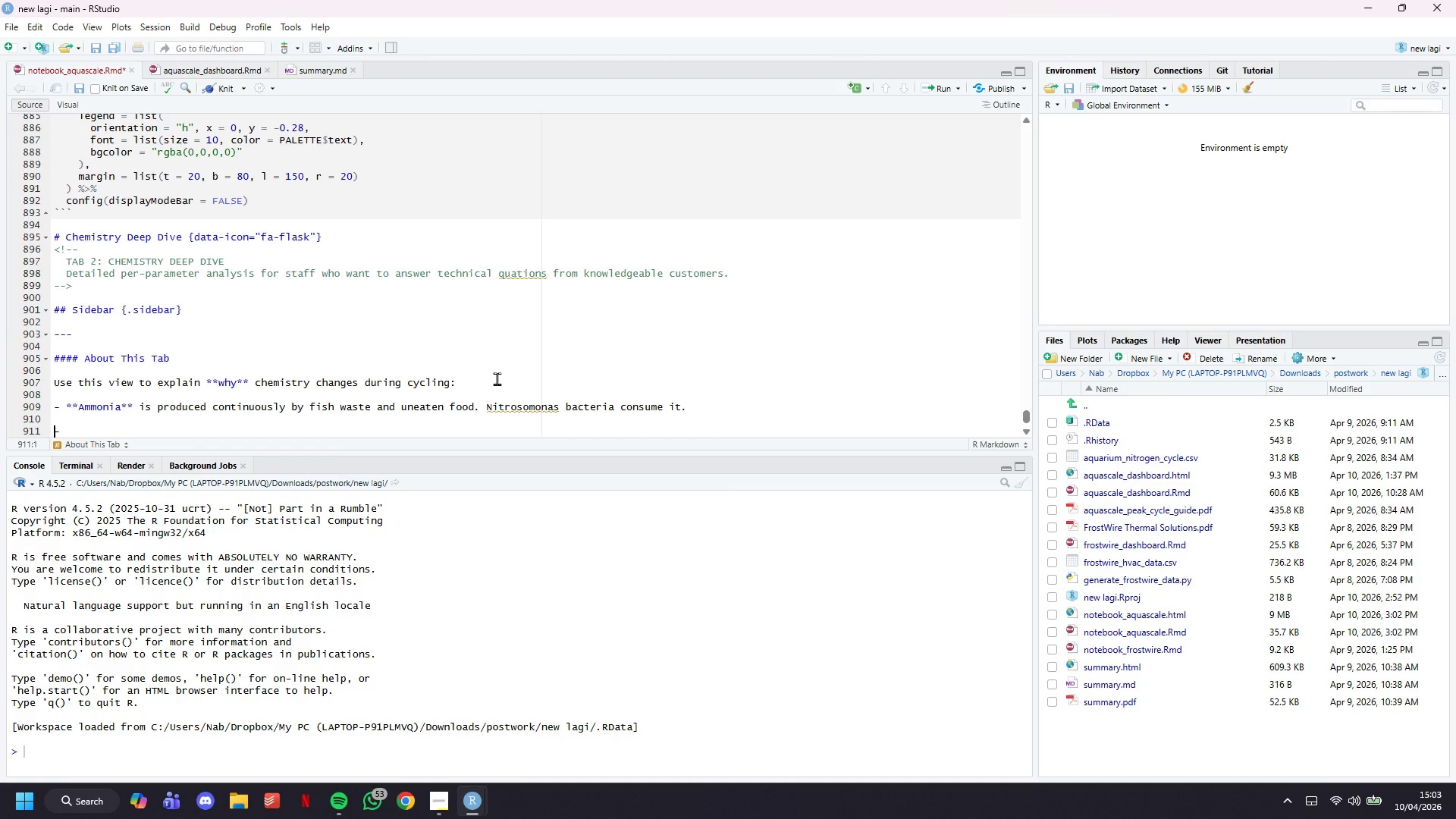 
key(ArrowRight)
 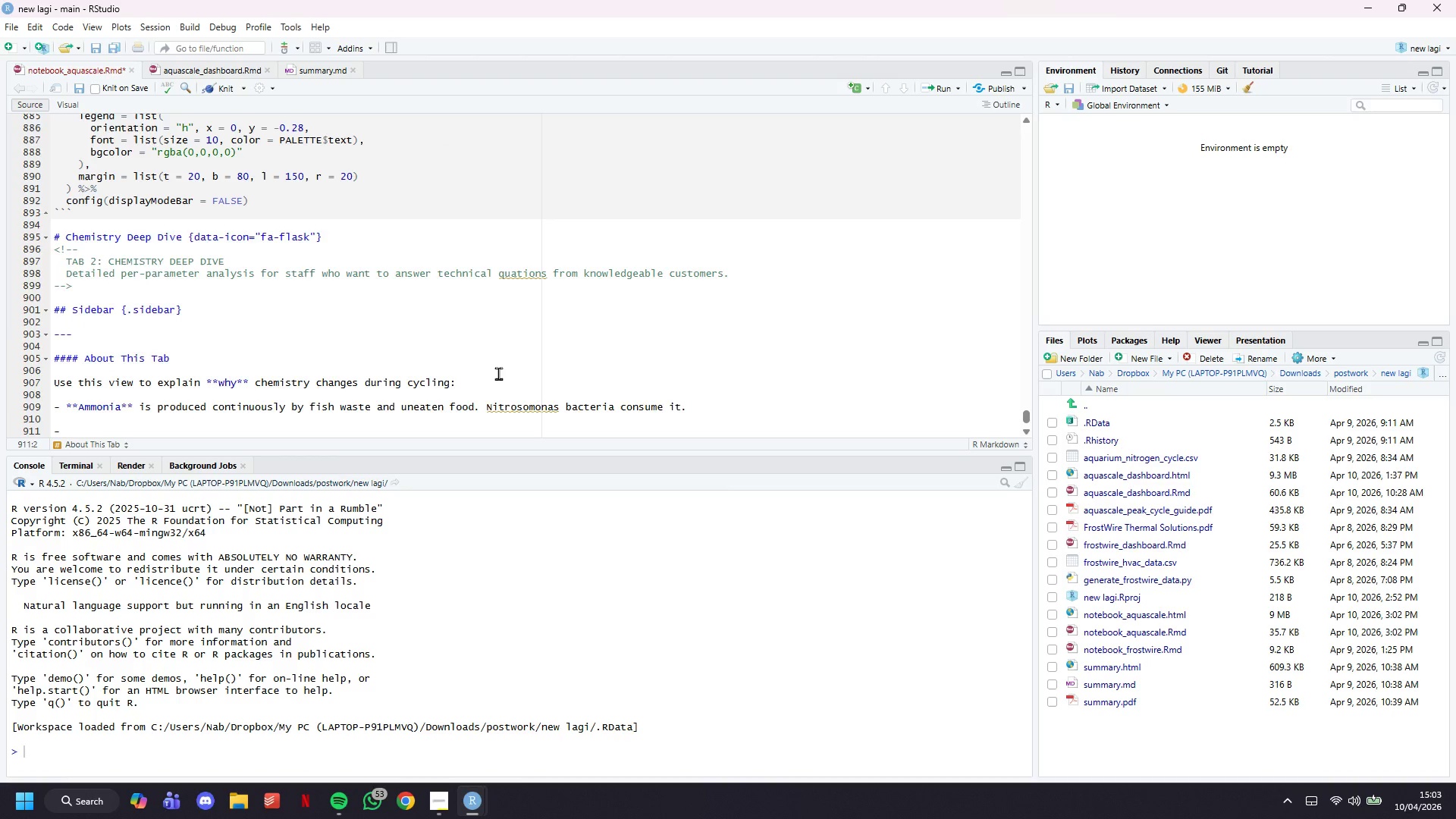 
scroll: coordinate [499, 344], scroll_direction: down, amount: 7.0
 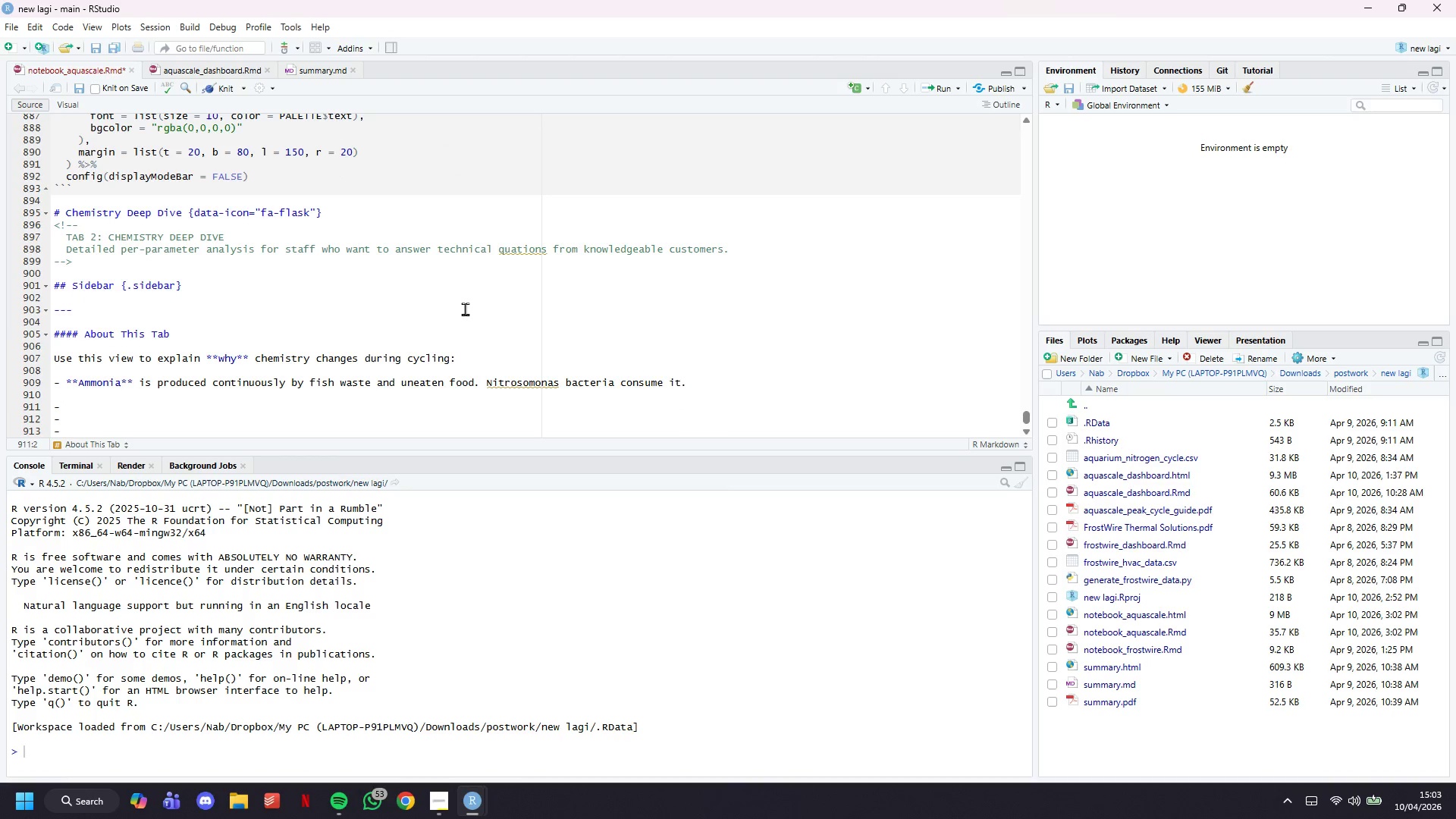 
key(ArrowDown)
 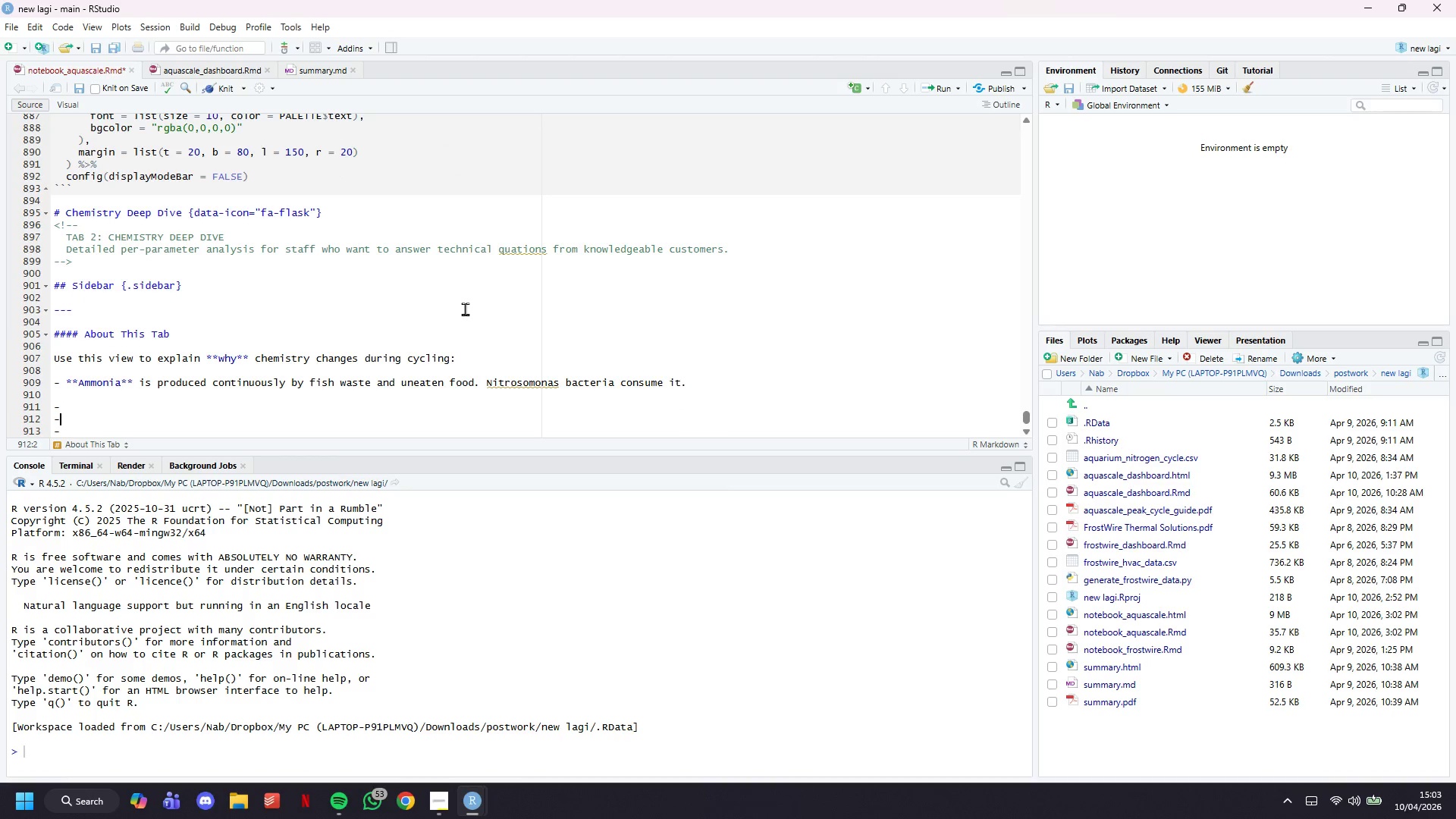 
key(Enter)
 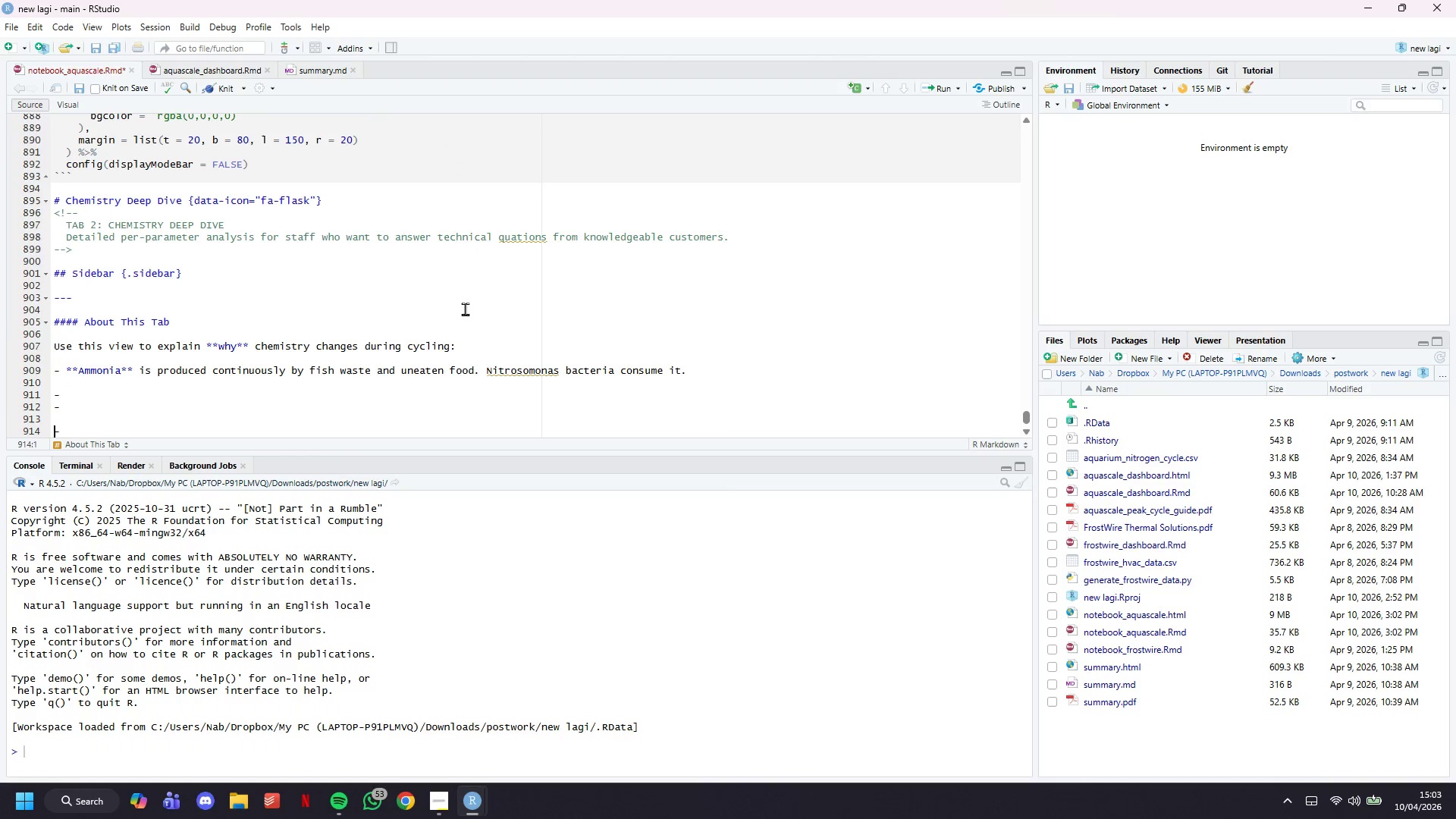 
key(ArrowDown)
 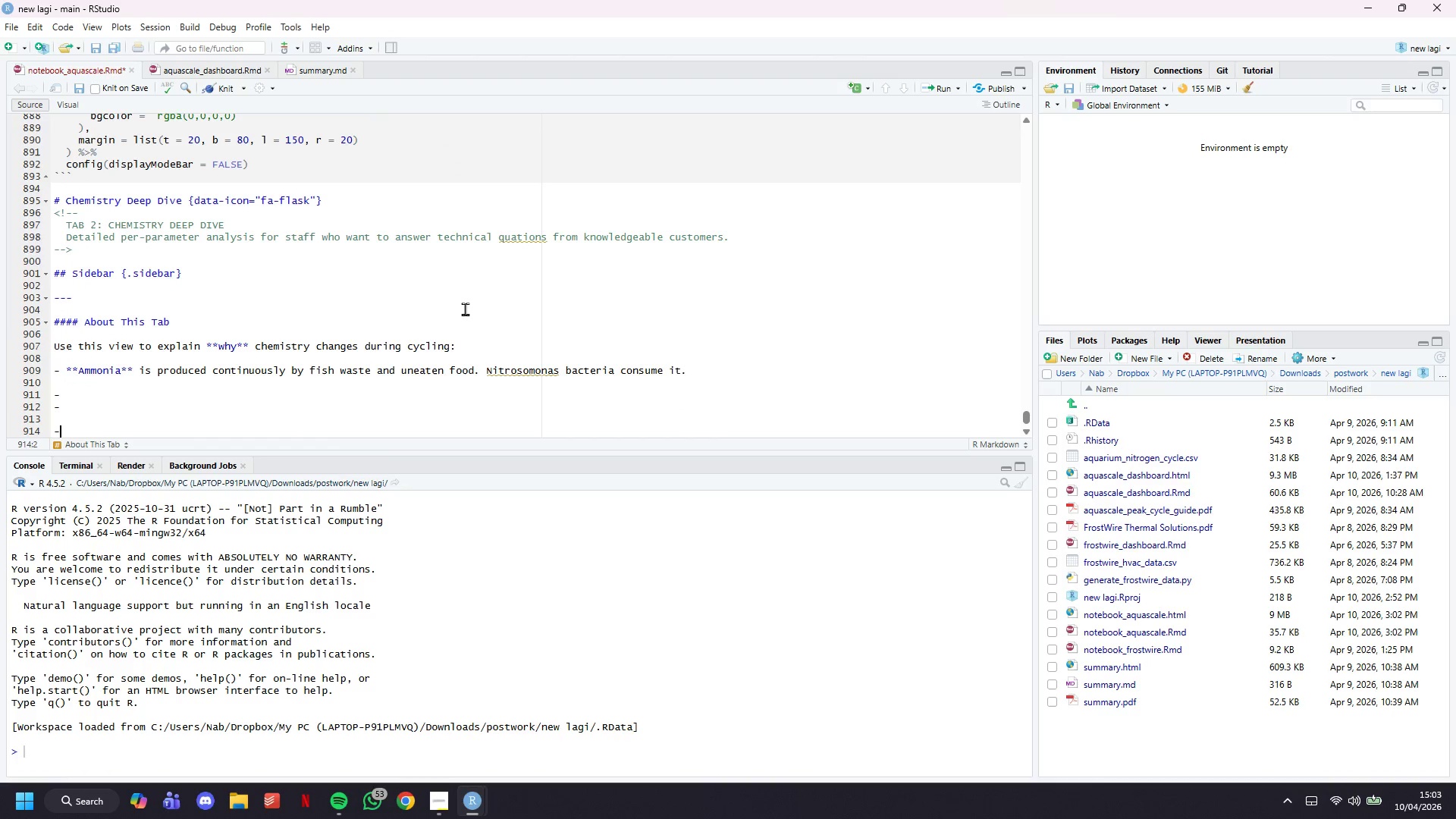 
key(ArrowDown)
 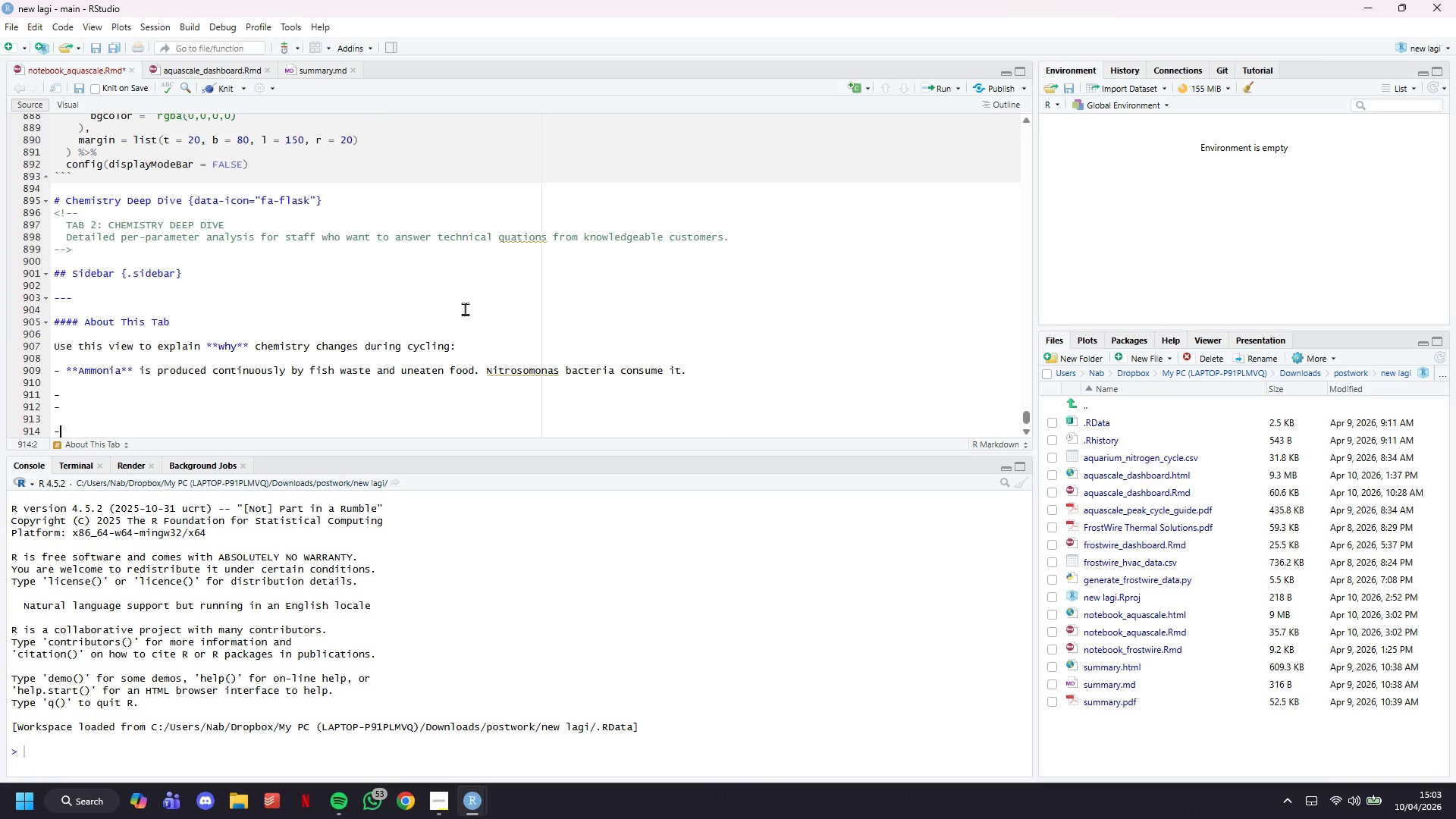 
key(ArrowUp)
 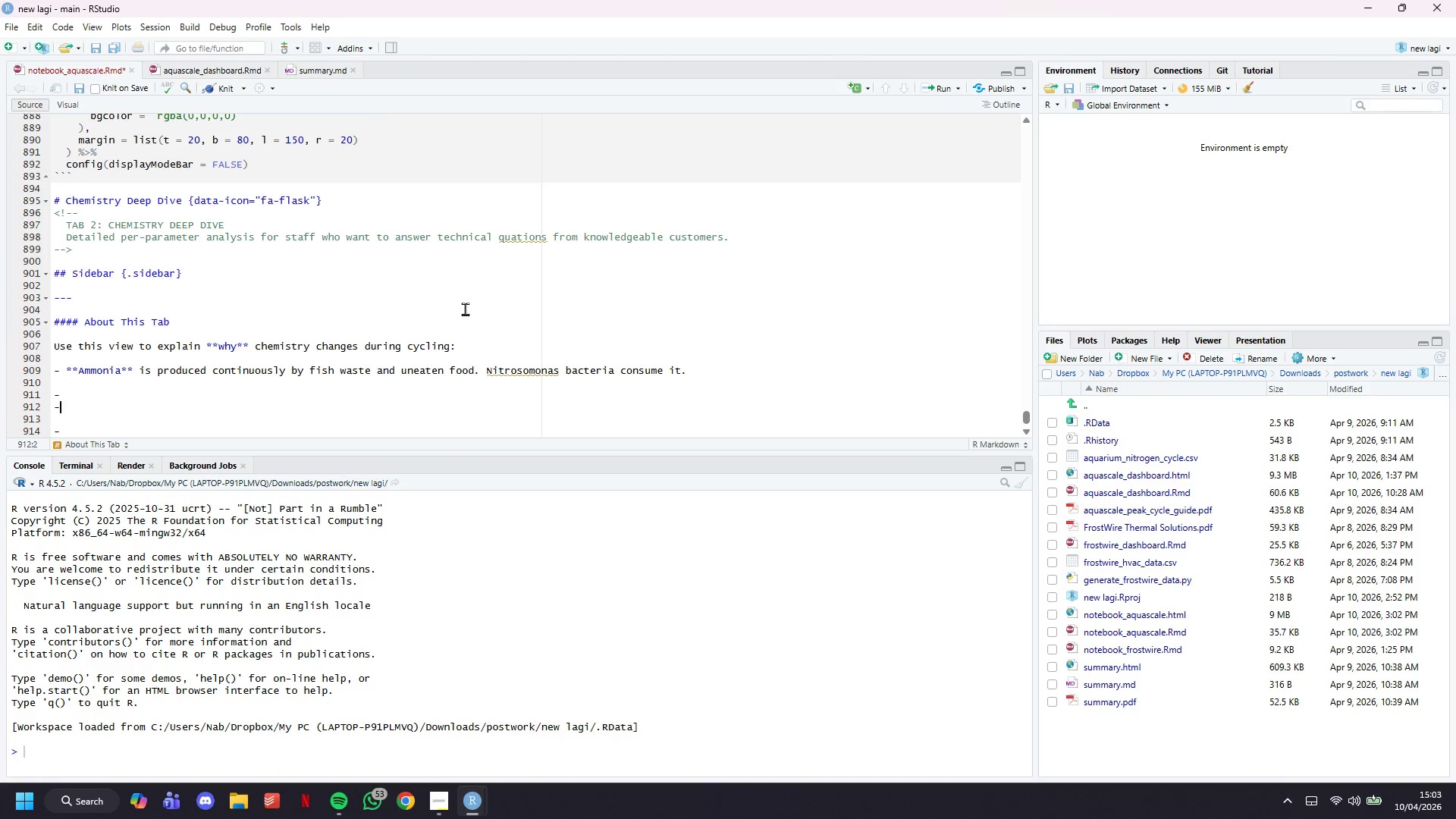 
key(ArrowUp)
 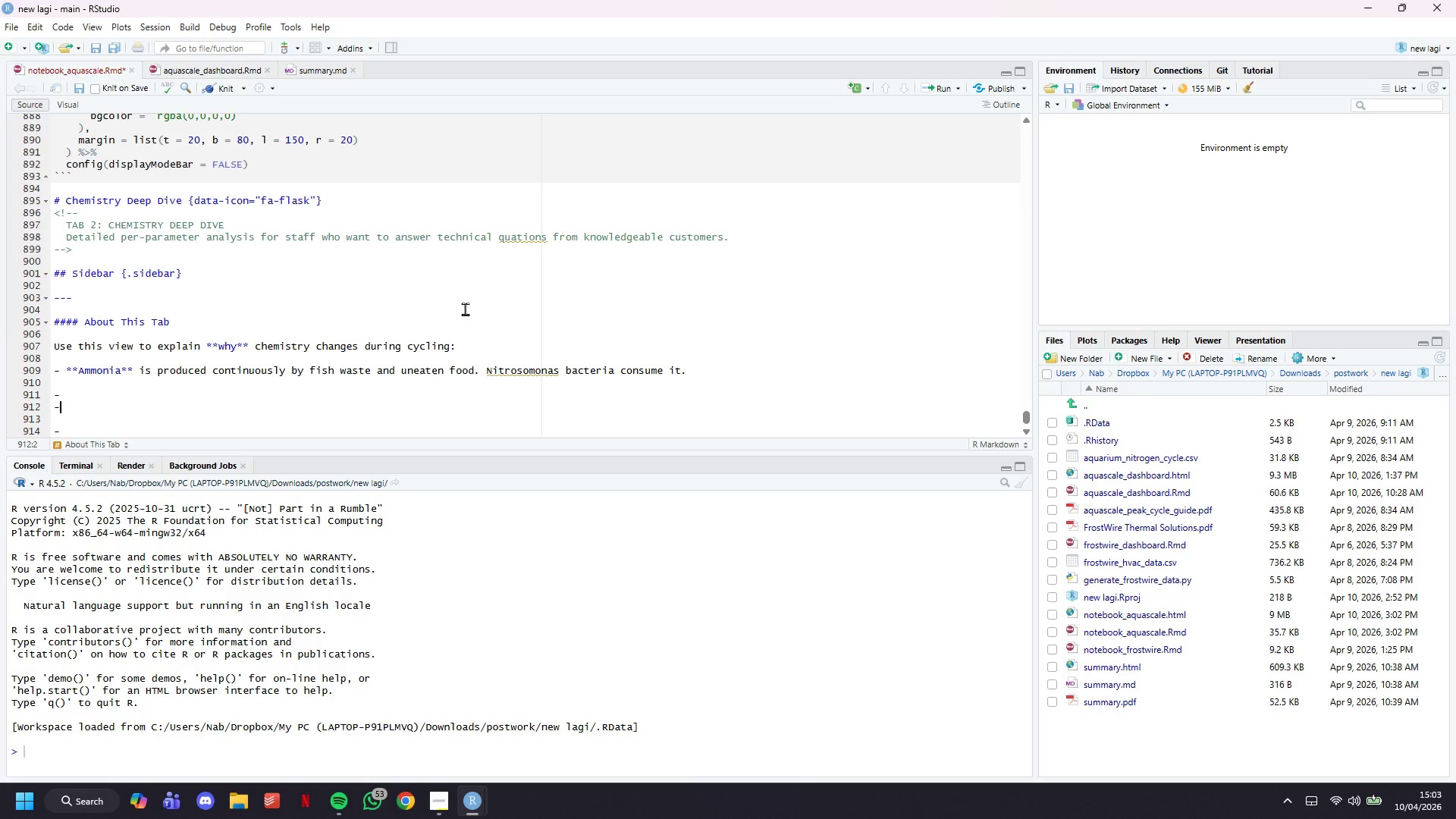 
key(ArrowUp)
 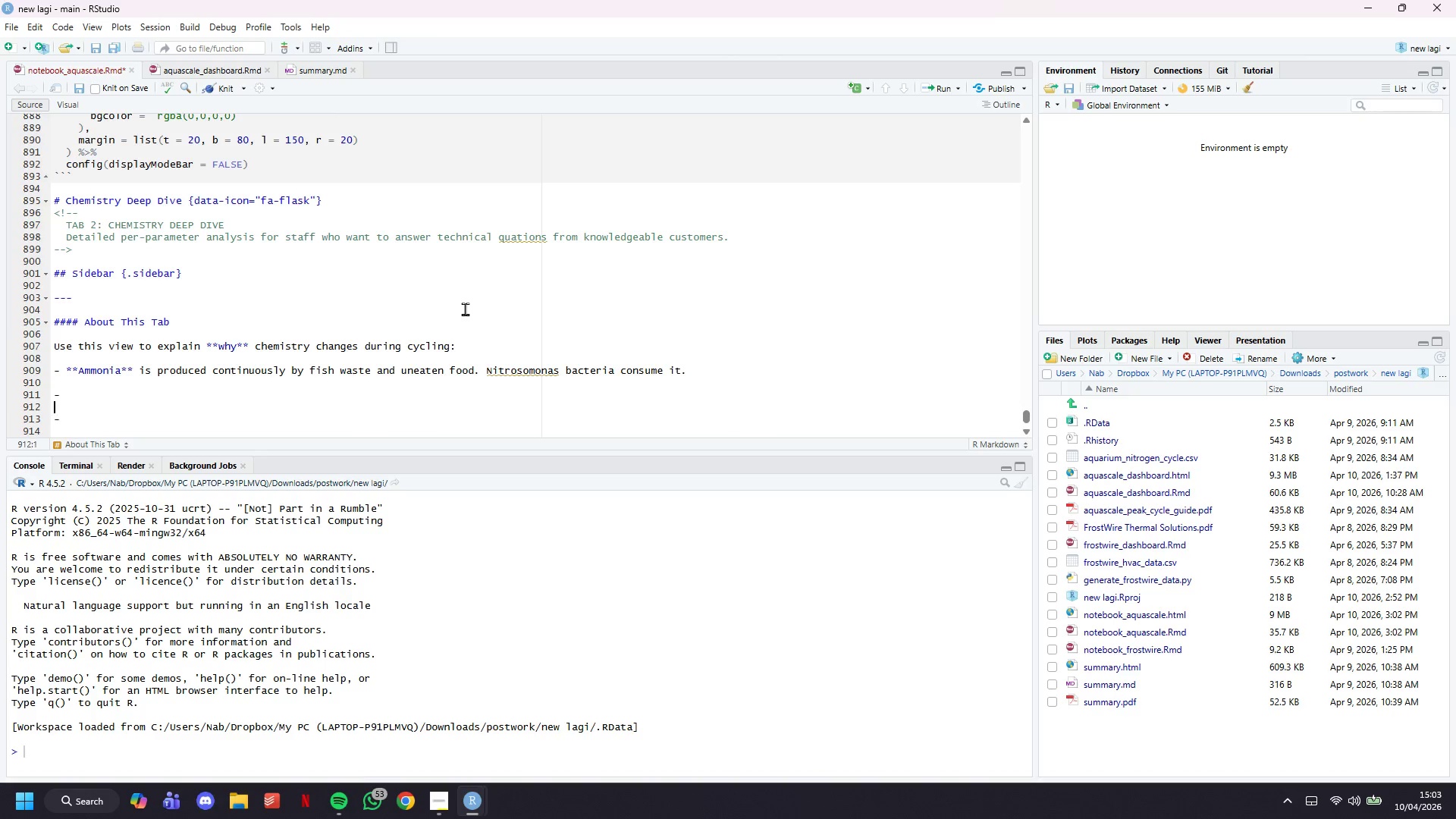 
key(Enter)
 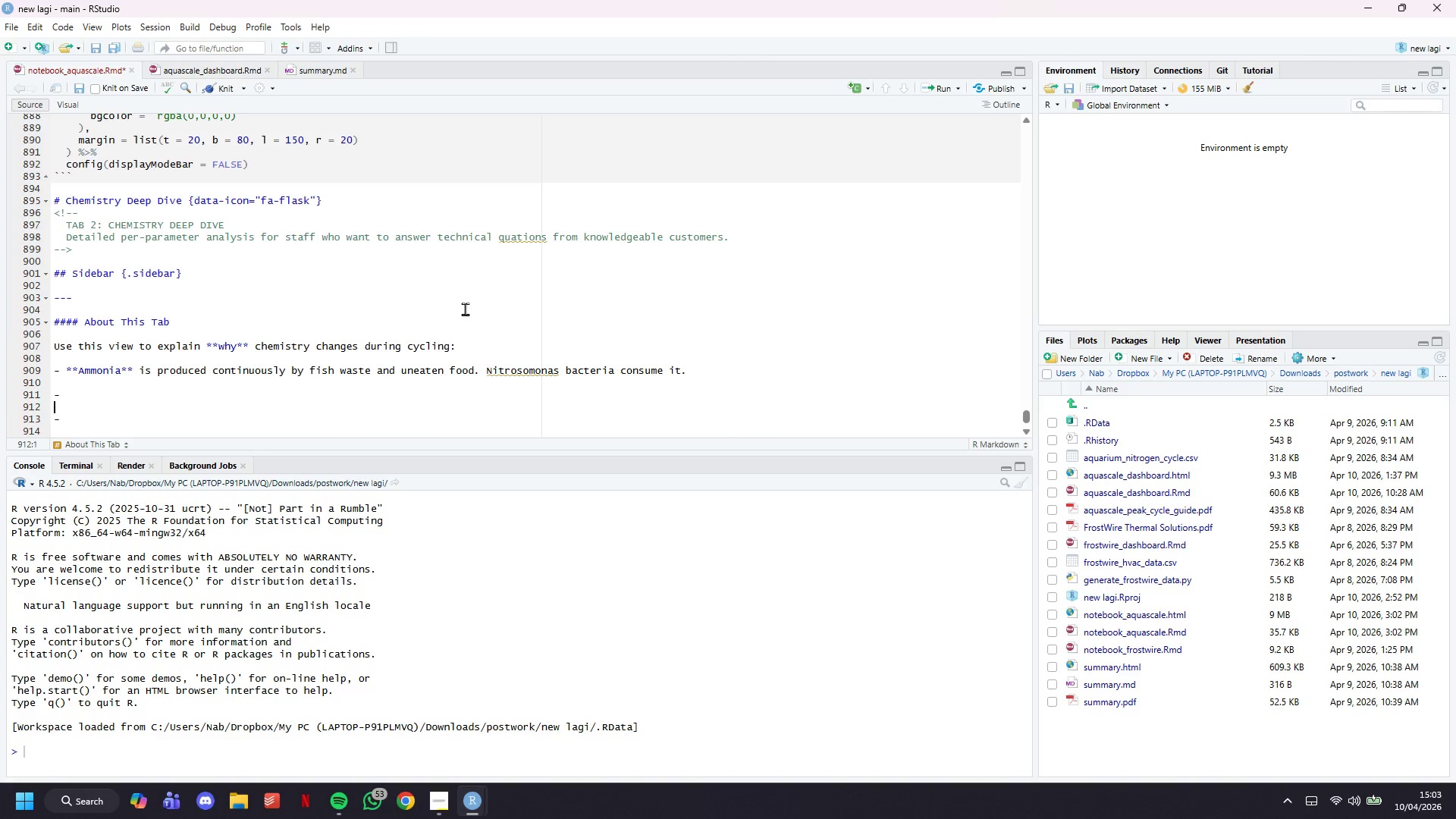 
key(ArrowDown)
 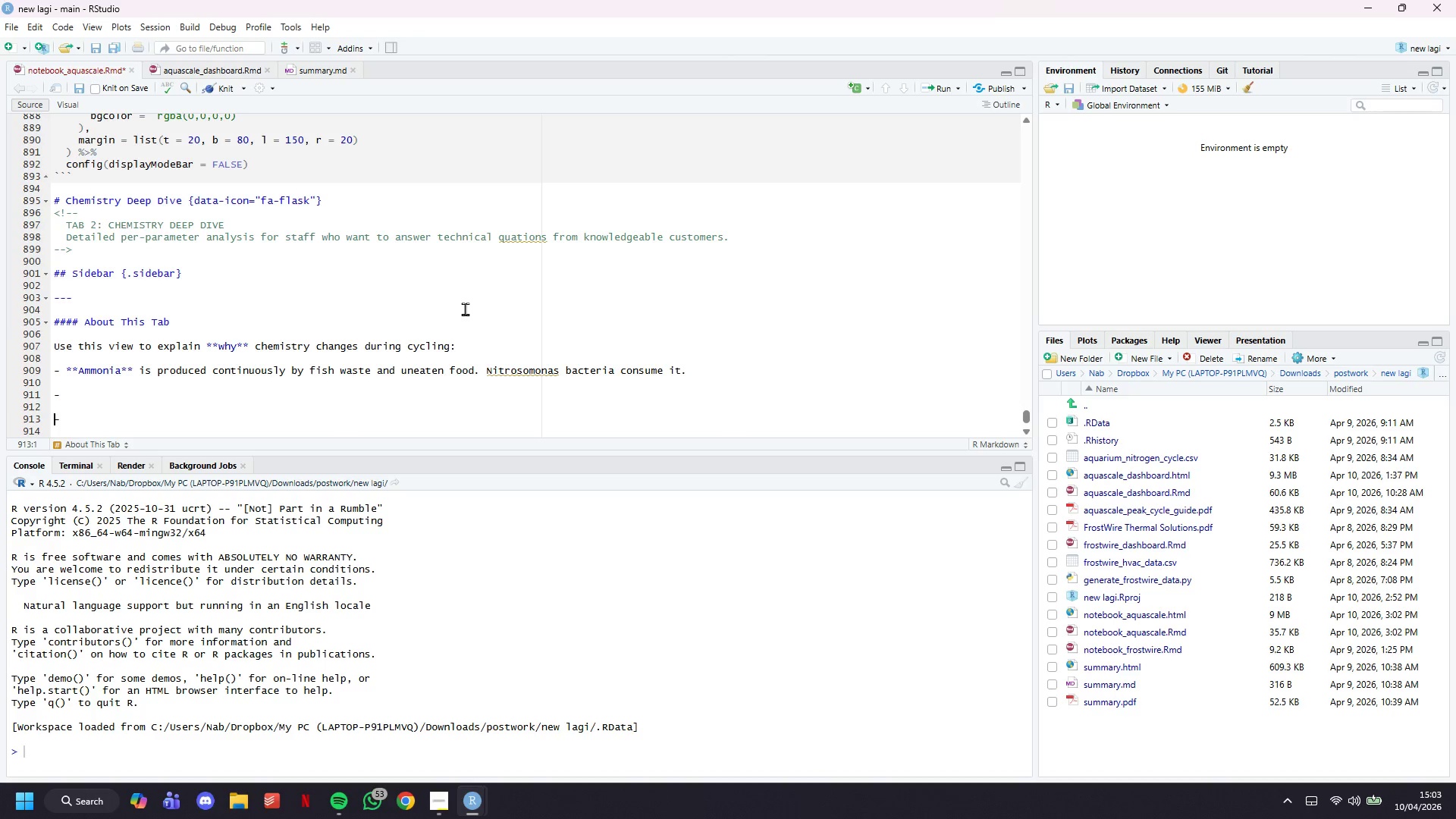 
key(ArrowDown)
 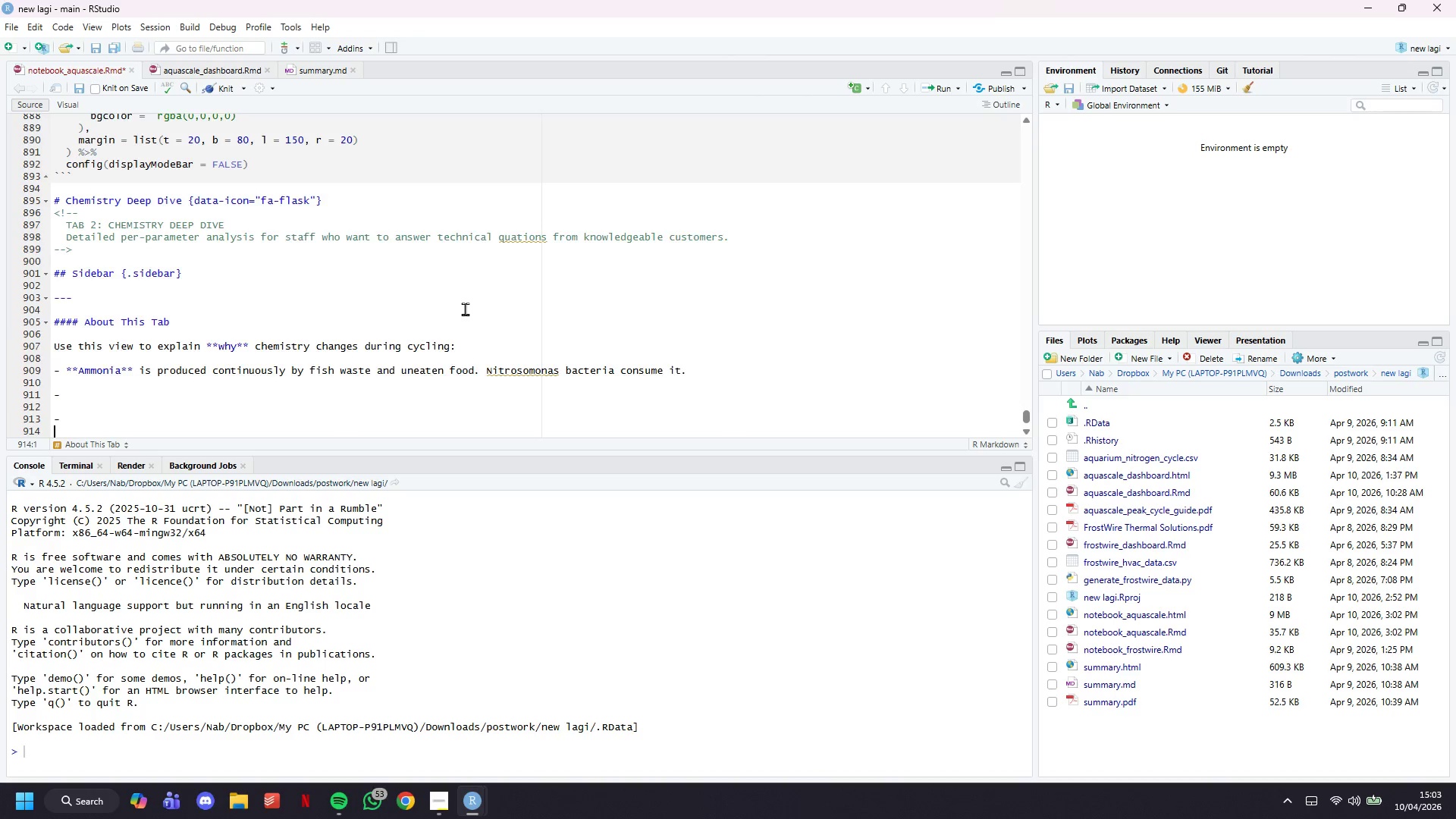 
key(ArrowDown)
 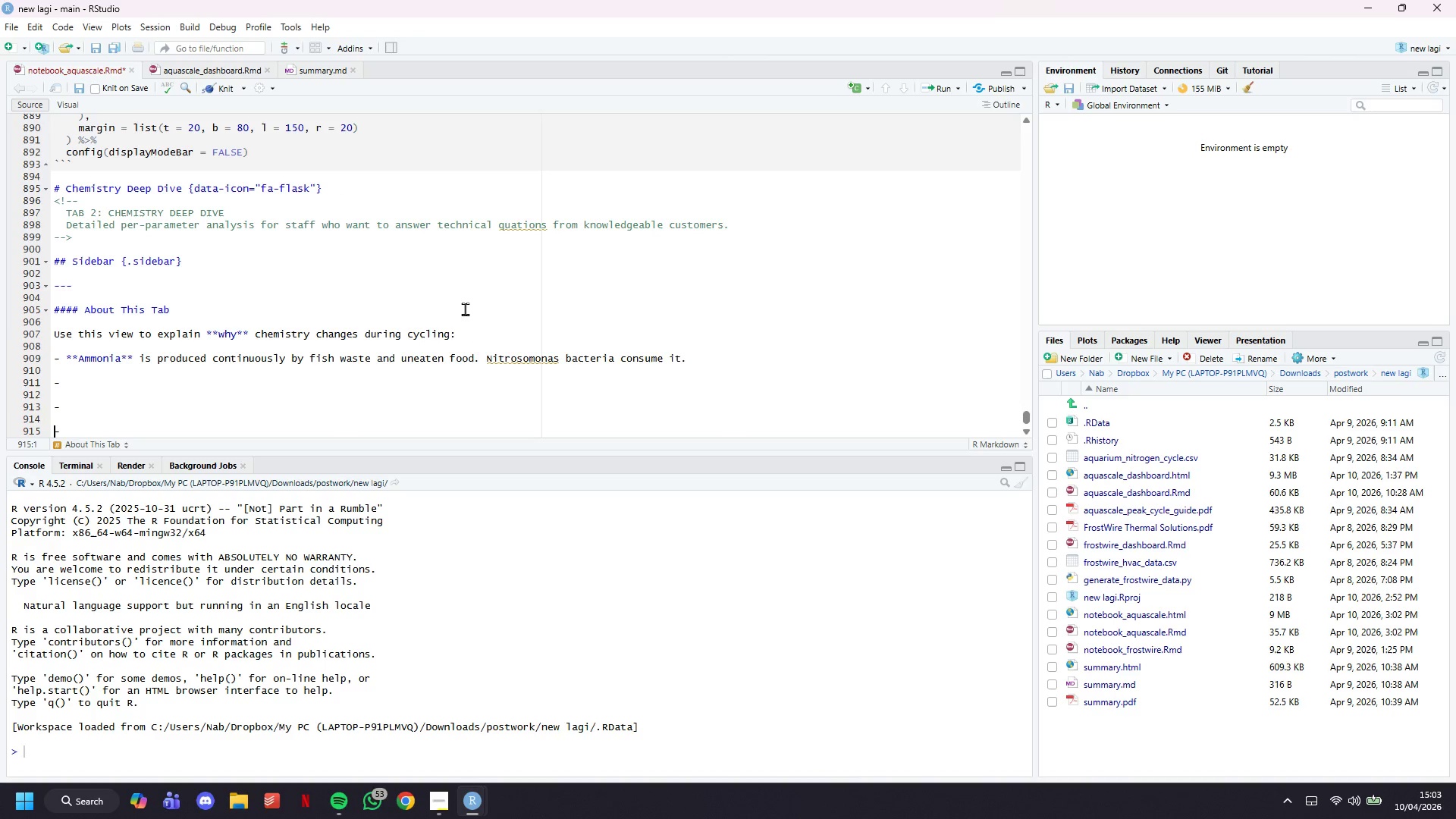 
key(ArrowDown)
 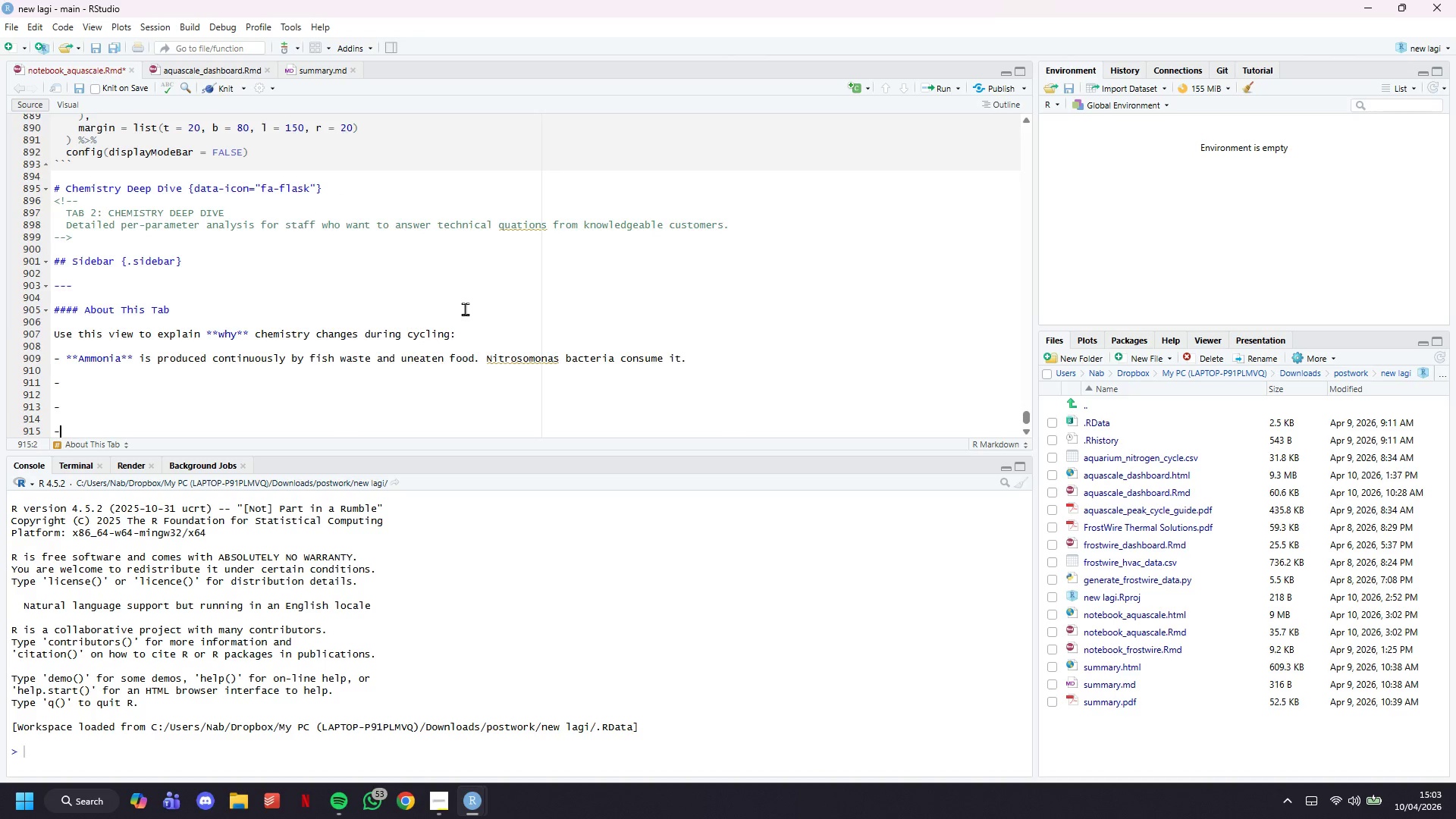 
key(Enter)
 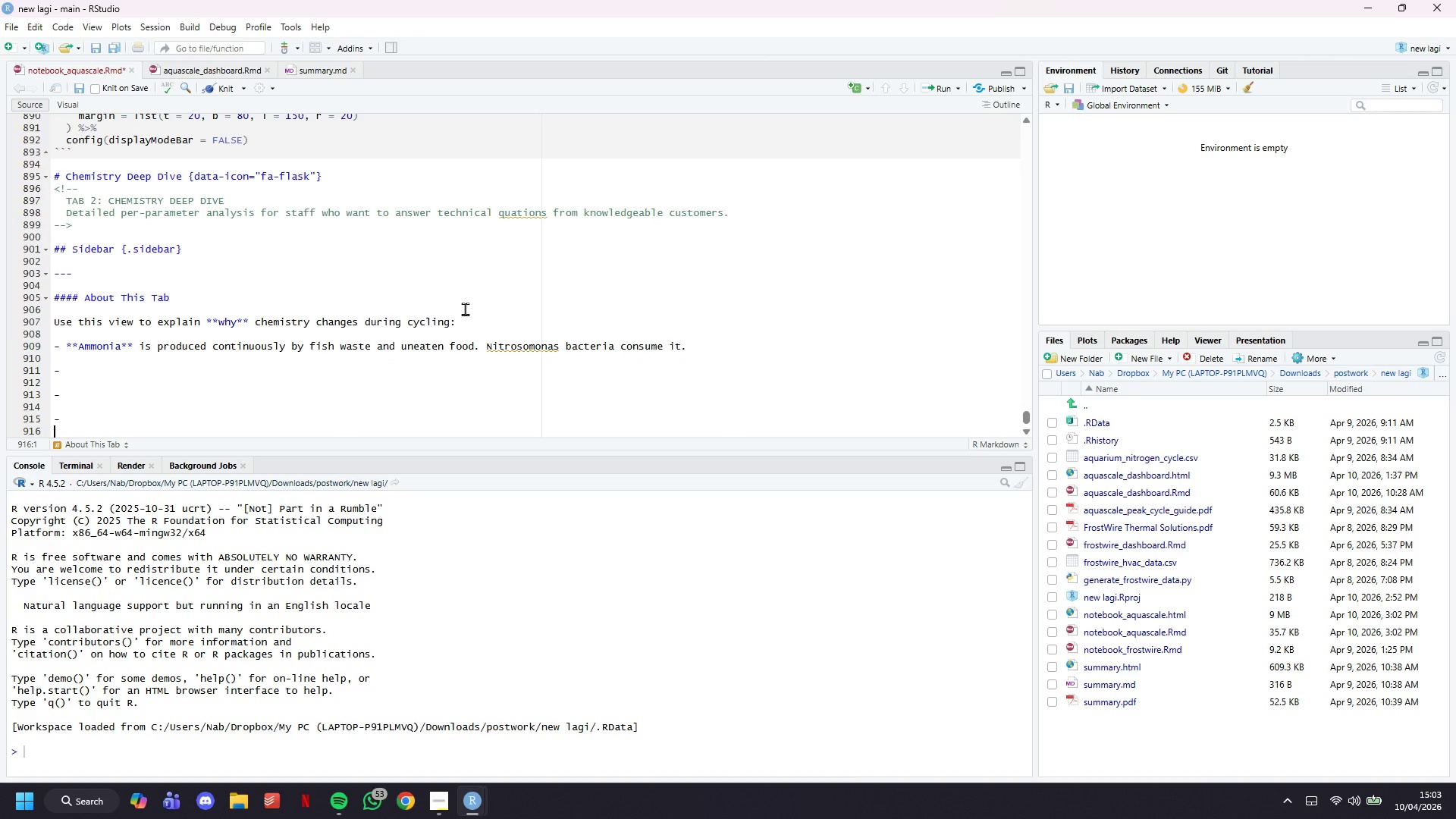 
key(Enter)
 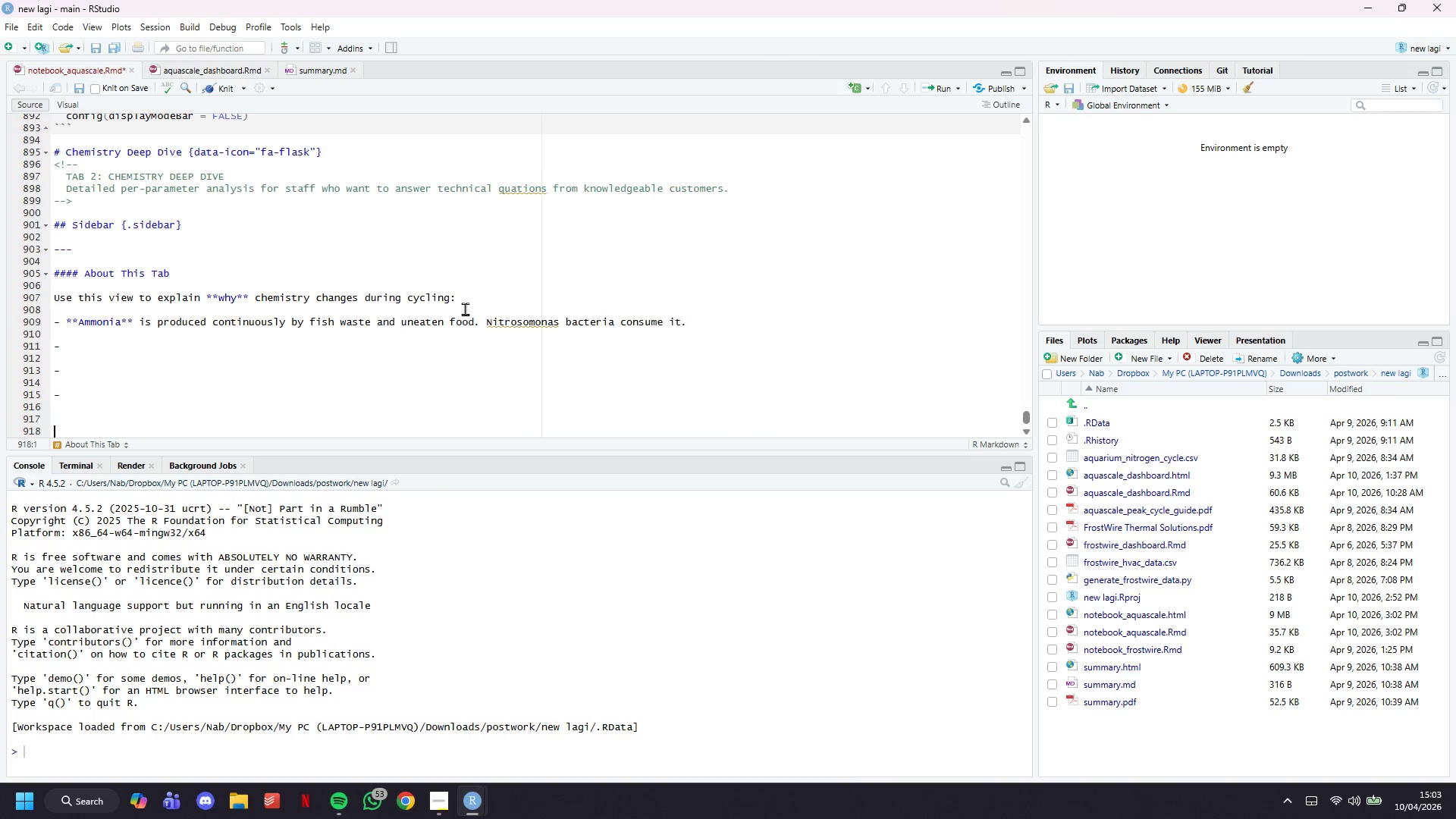 
key(Enter)
 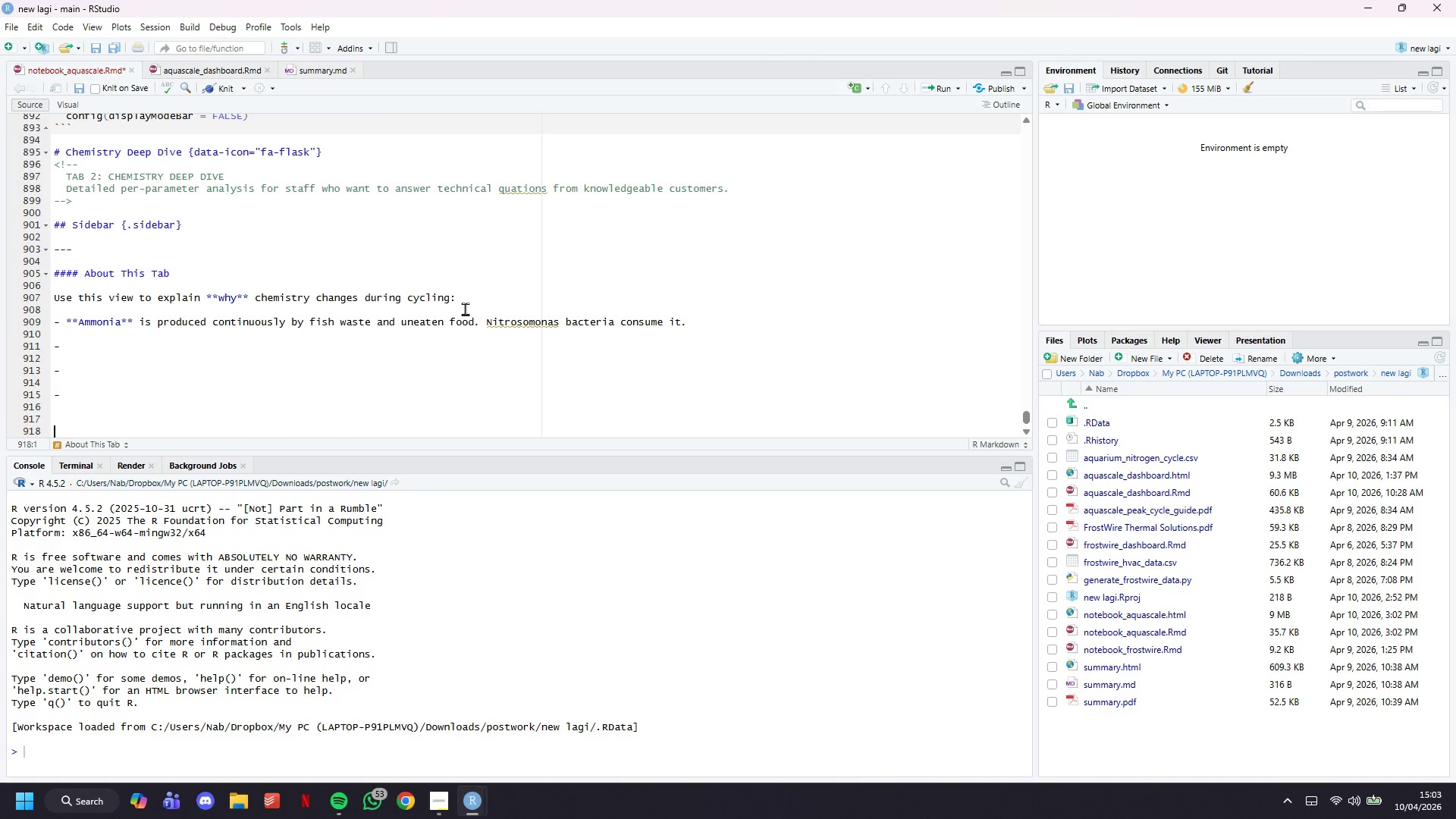 
key(ArrowUp)
 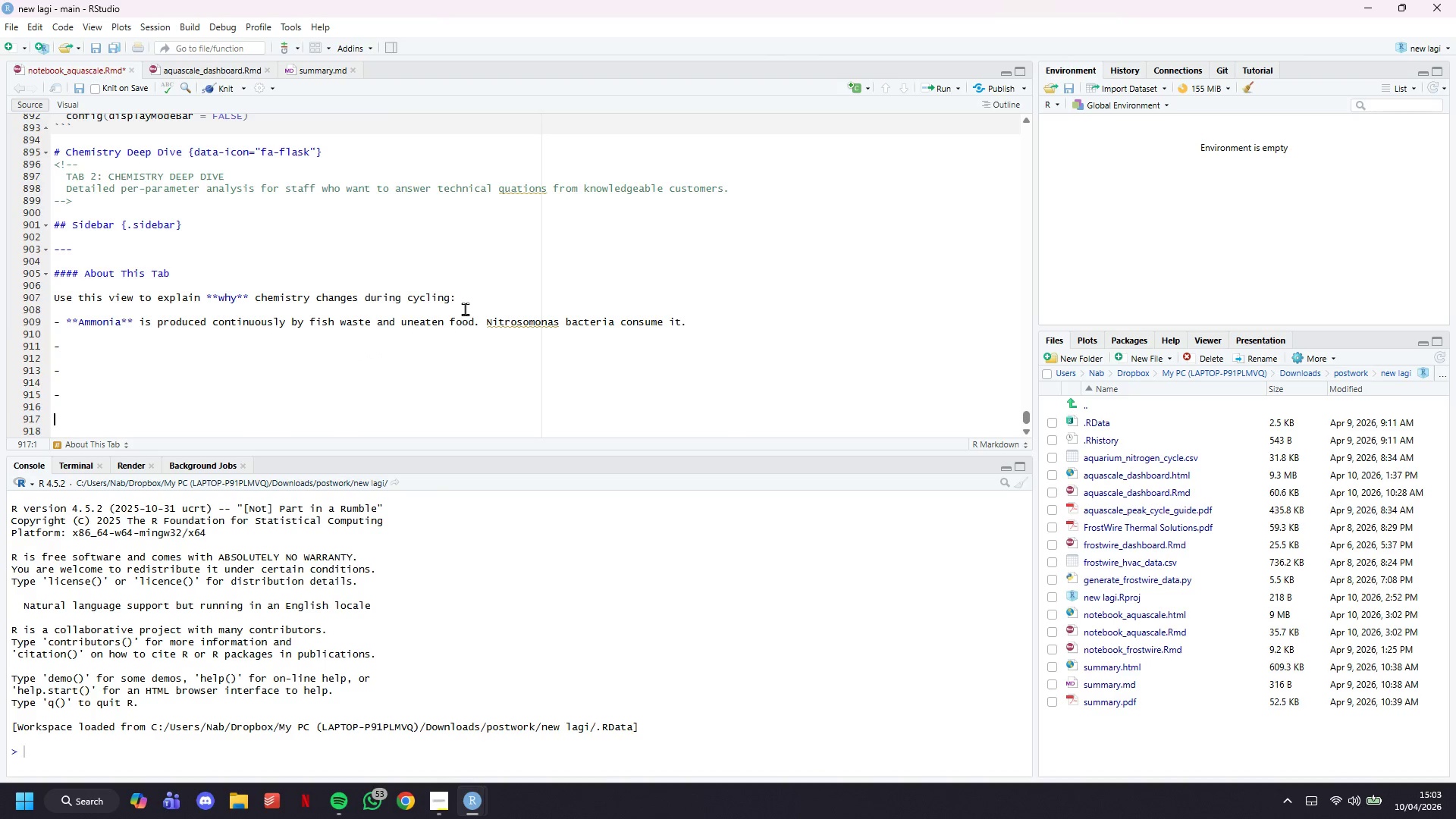 
key(ArrowUp)
 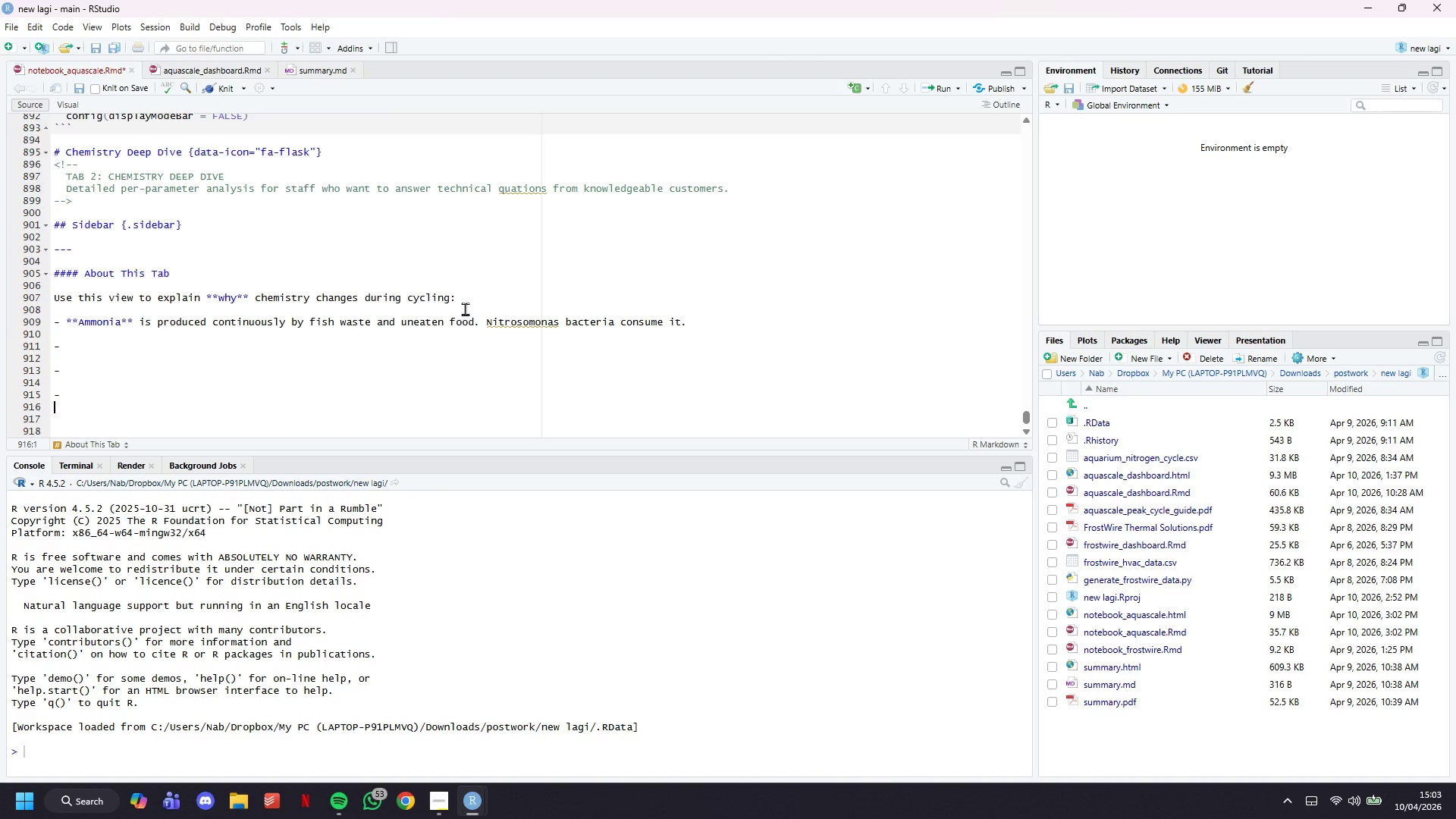 
key(ArrowUp)
 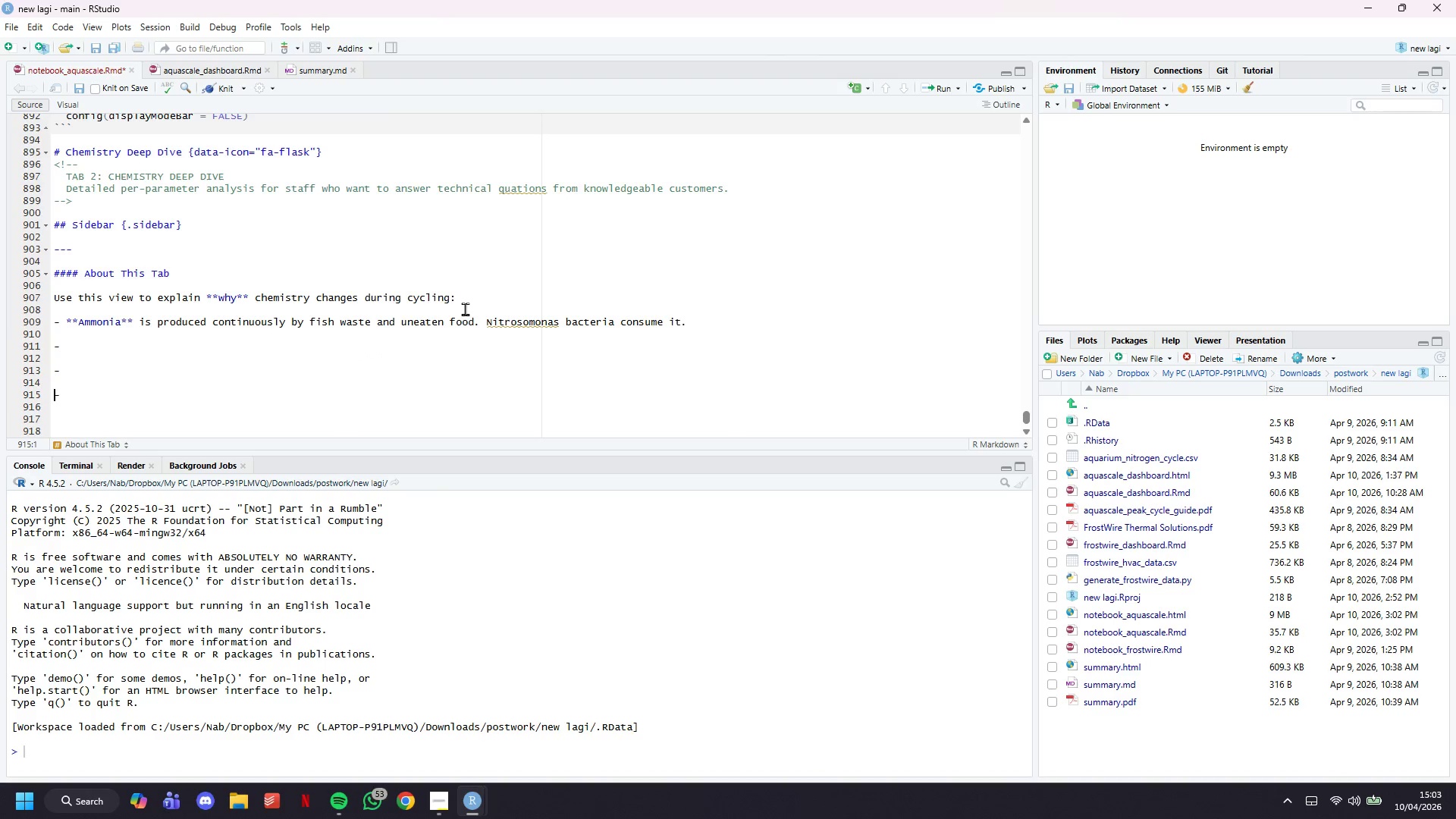 
key(ArrowUp)
 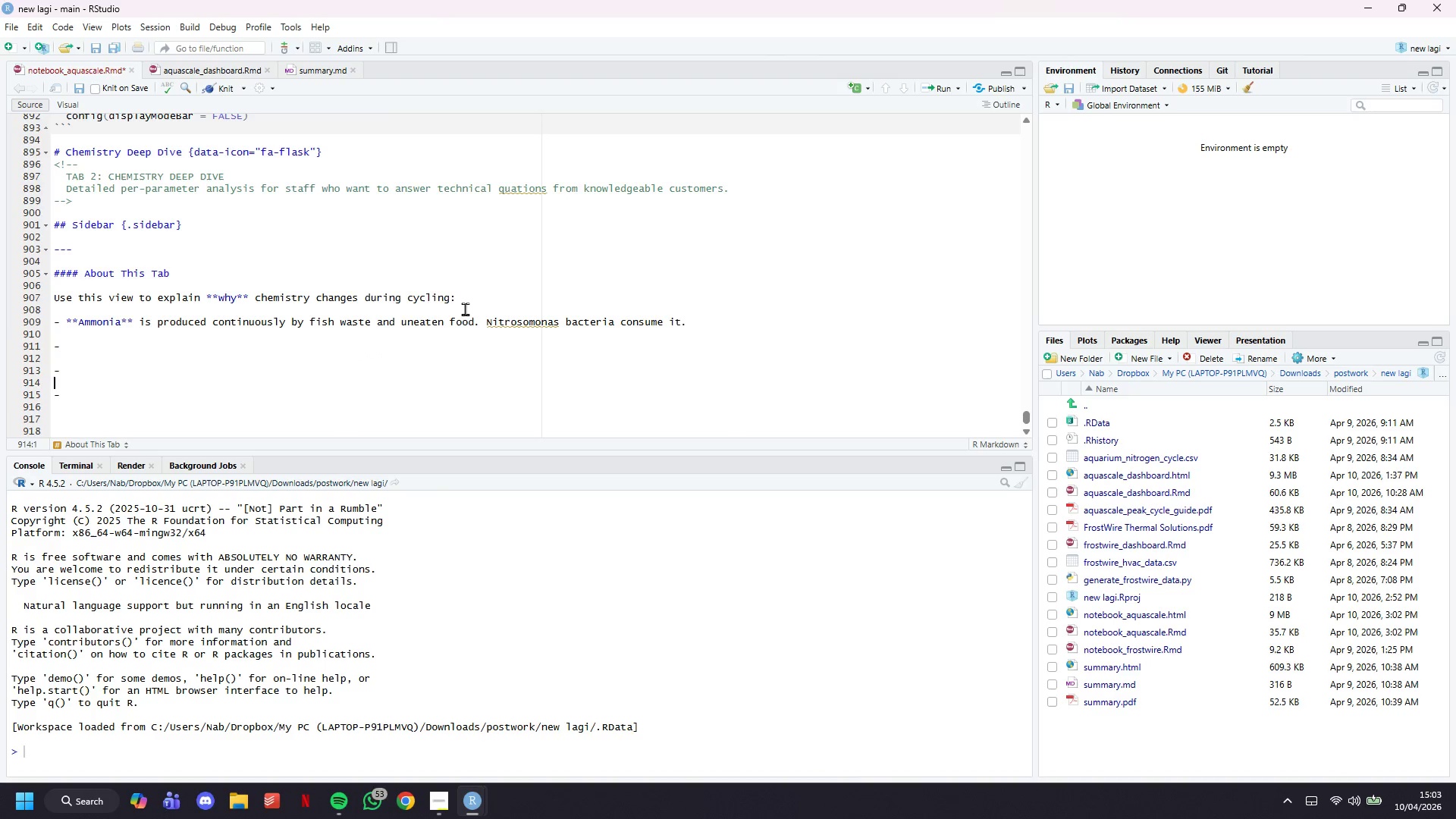 
key(ArrowUp)
 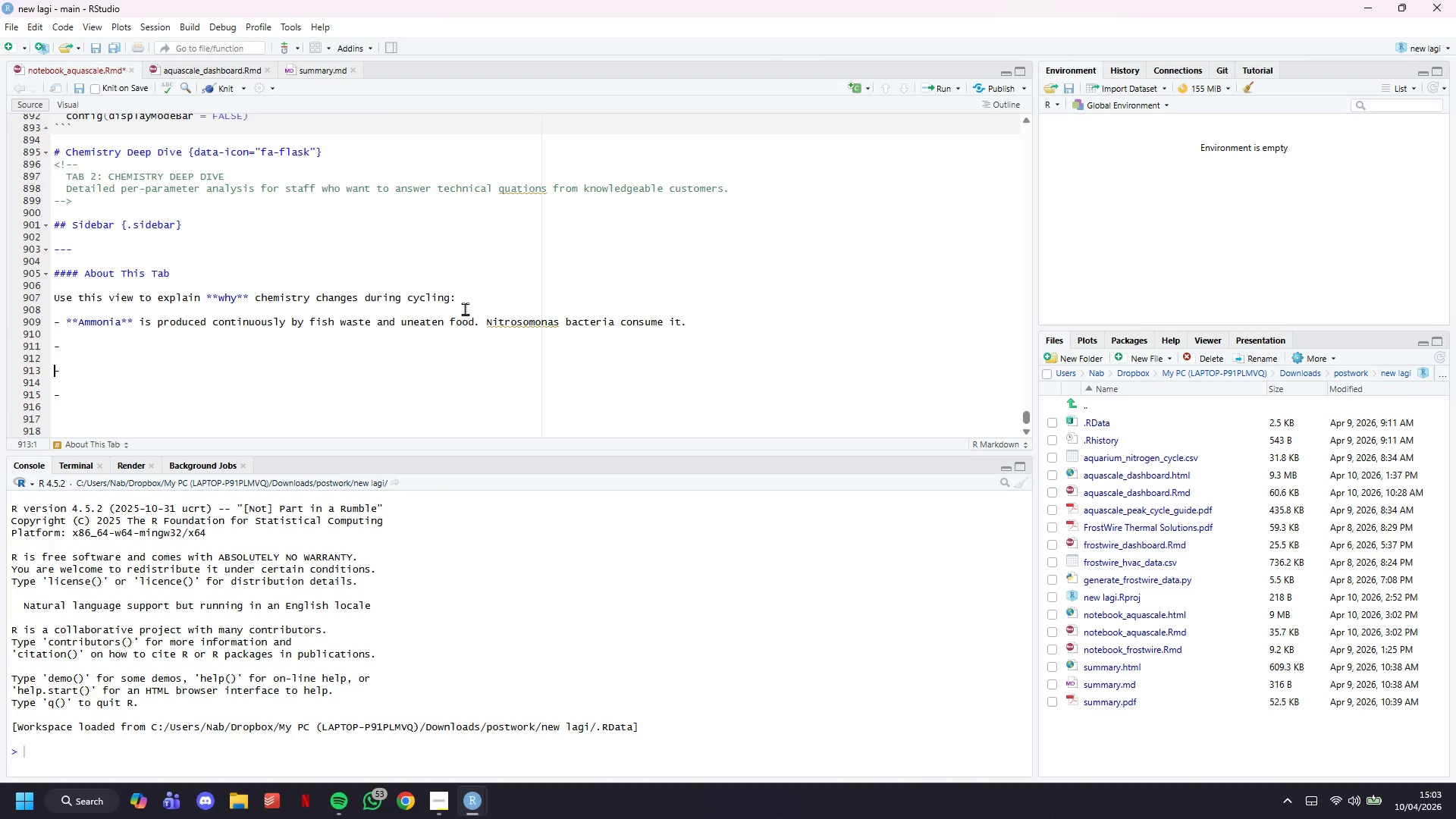 
key(ArrowUp)
 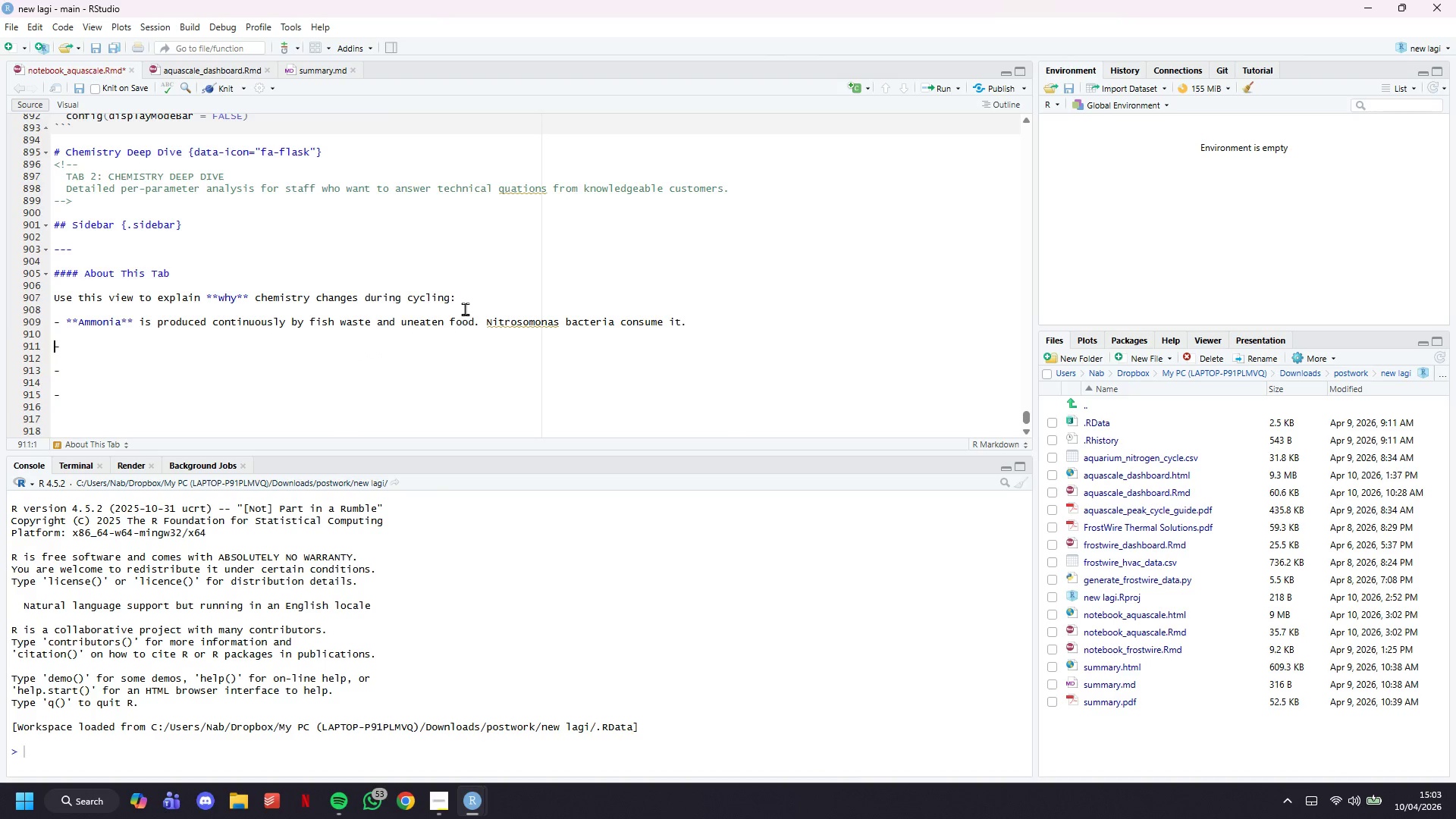 
key(ArrowUp)
 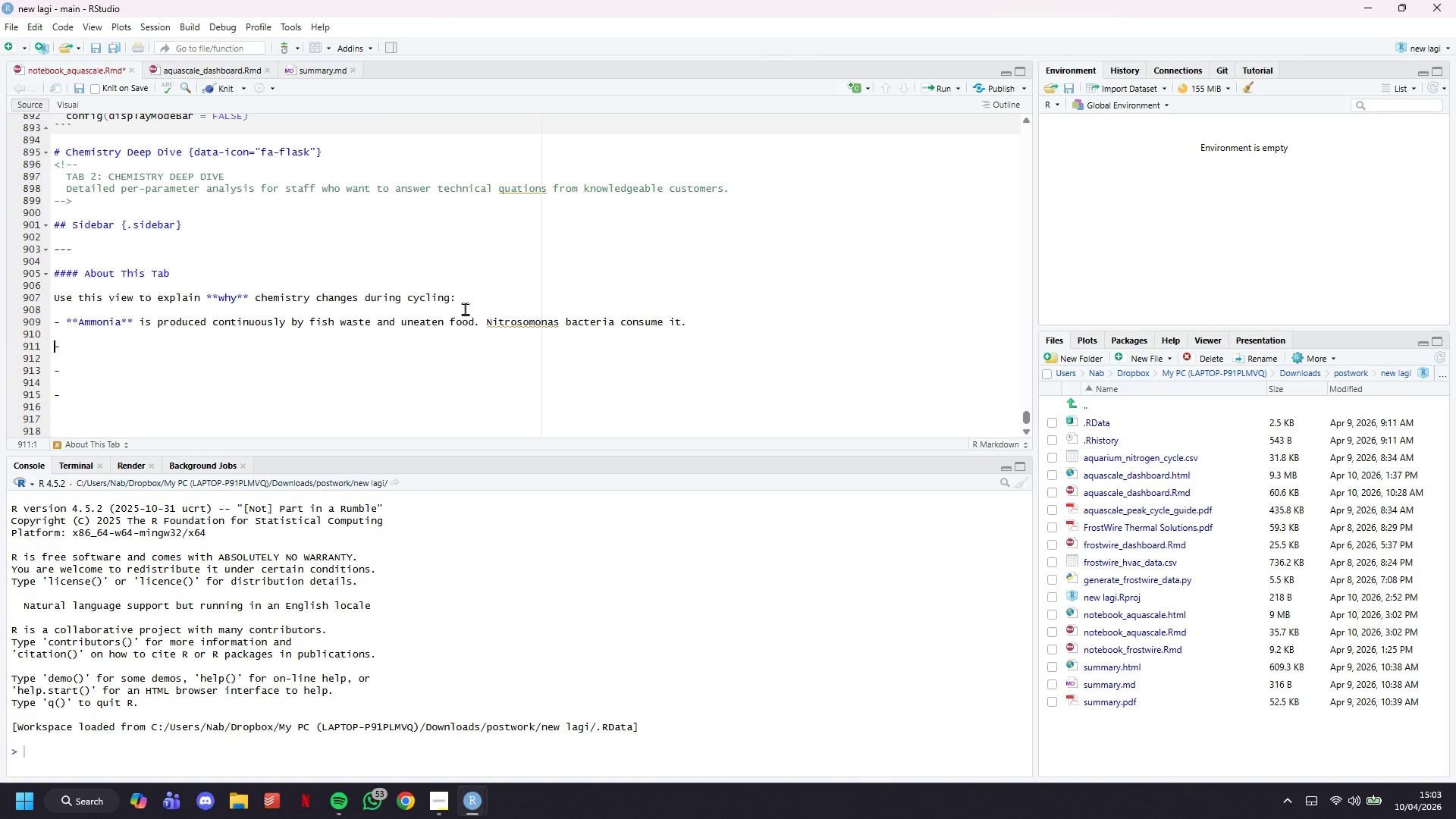 
key(ArrowRight)
 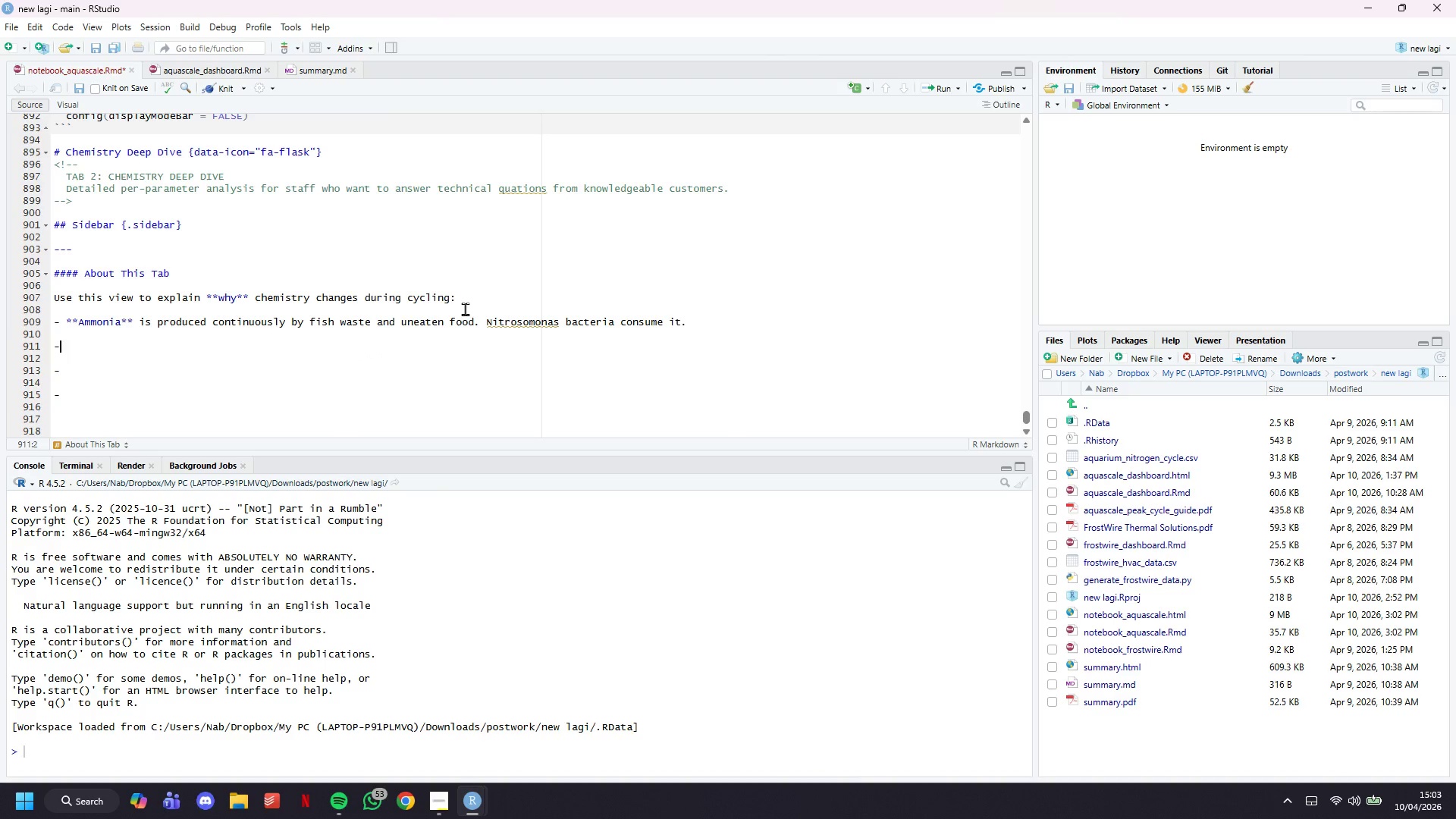 
type( ****)
 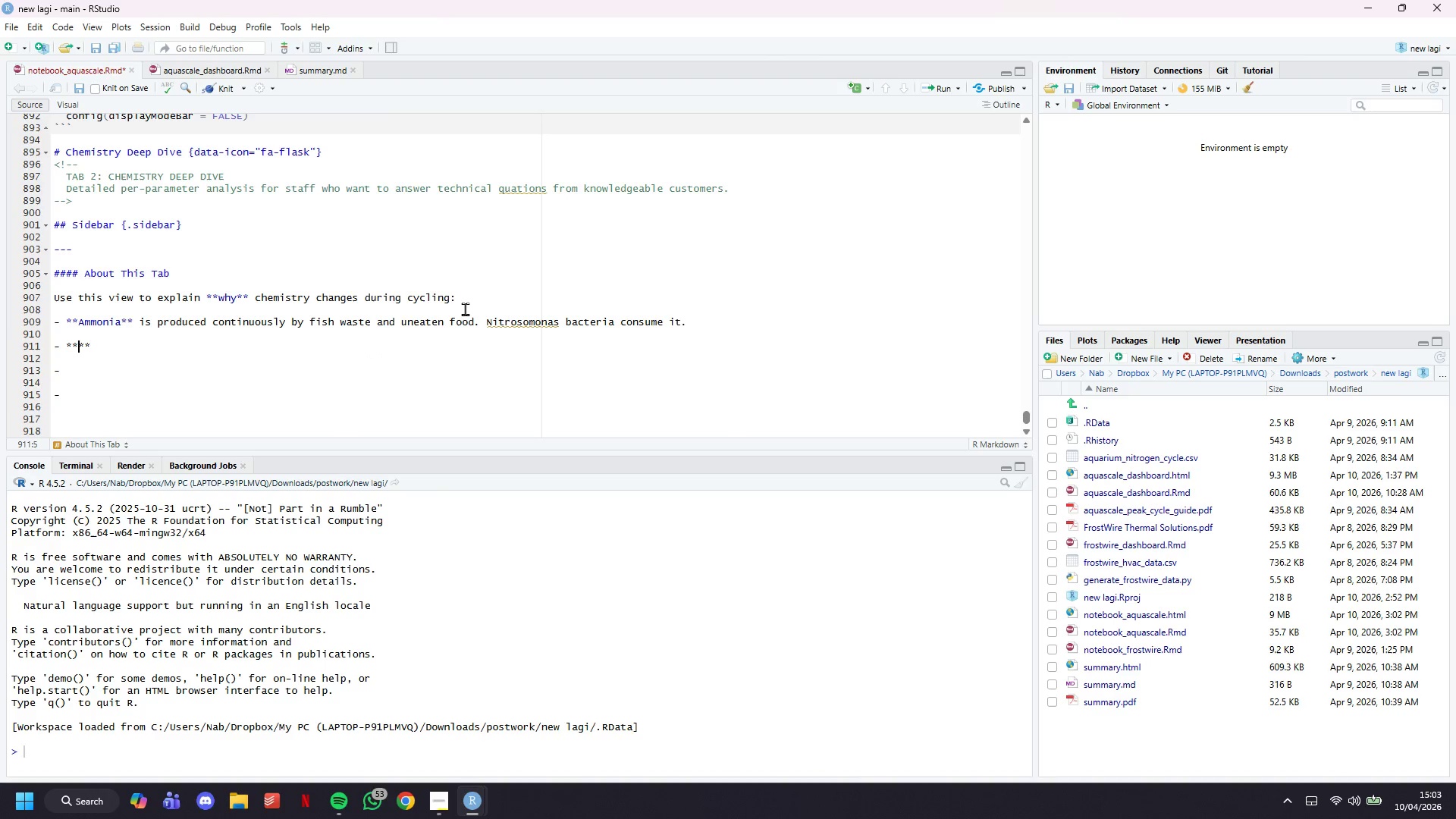 
 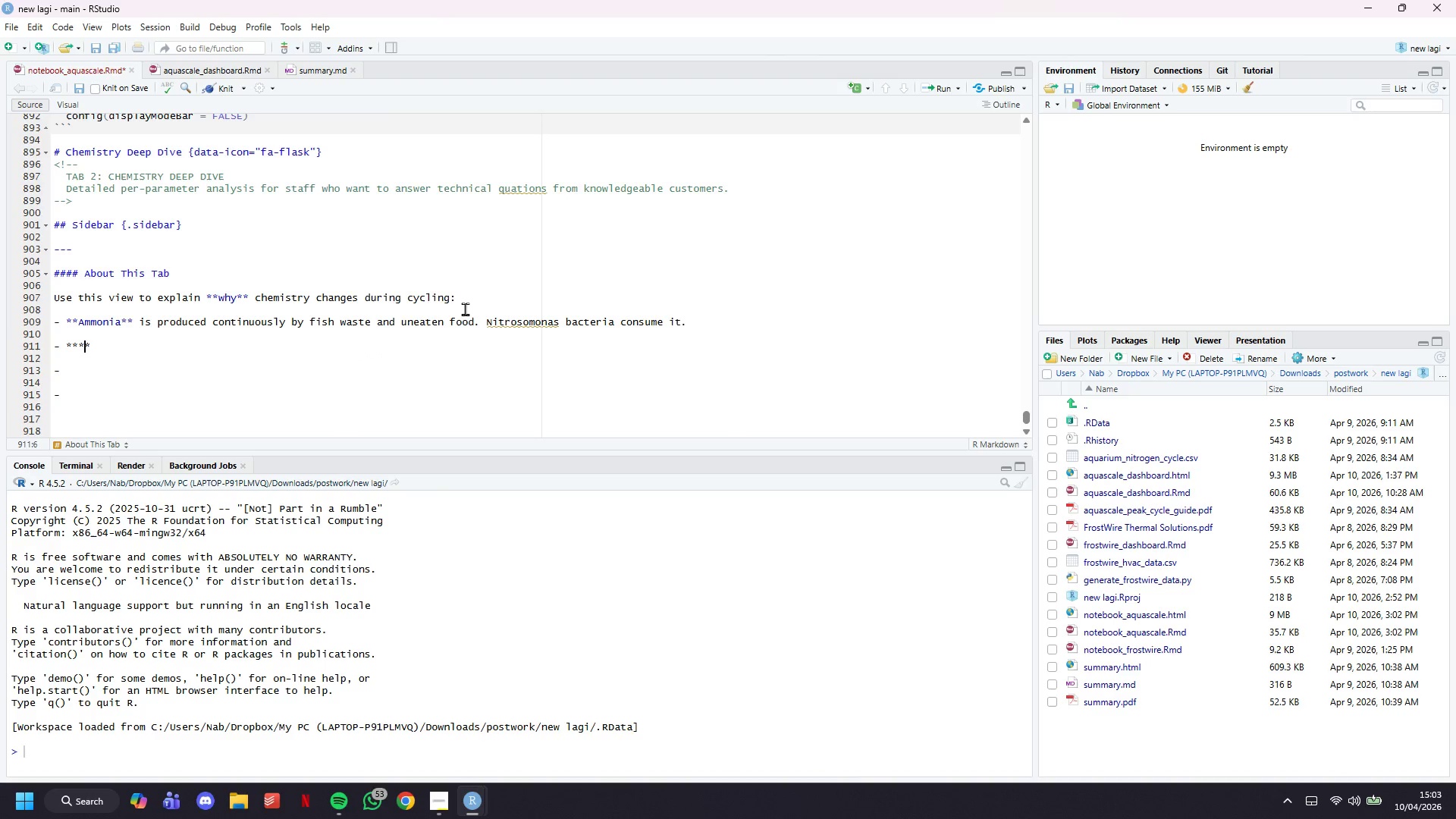 
key(ArrowLeft)
 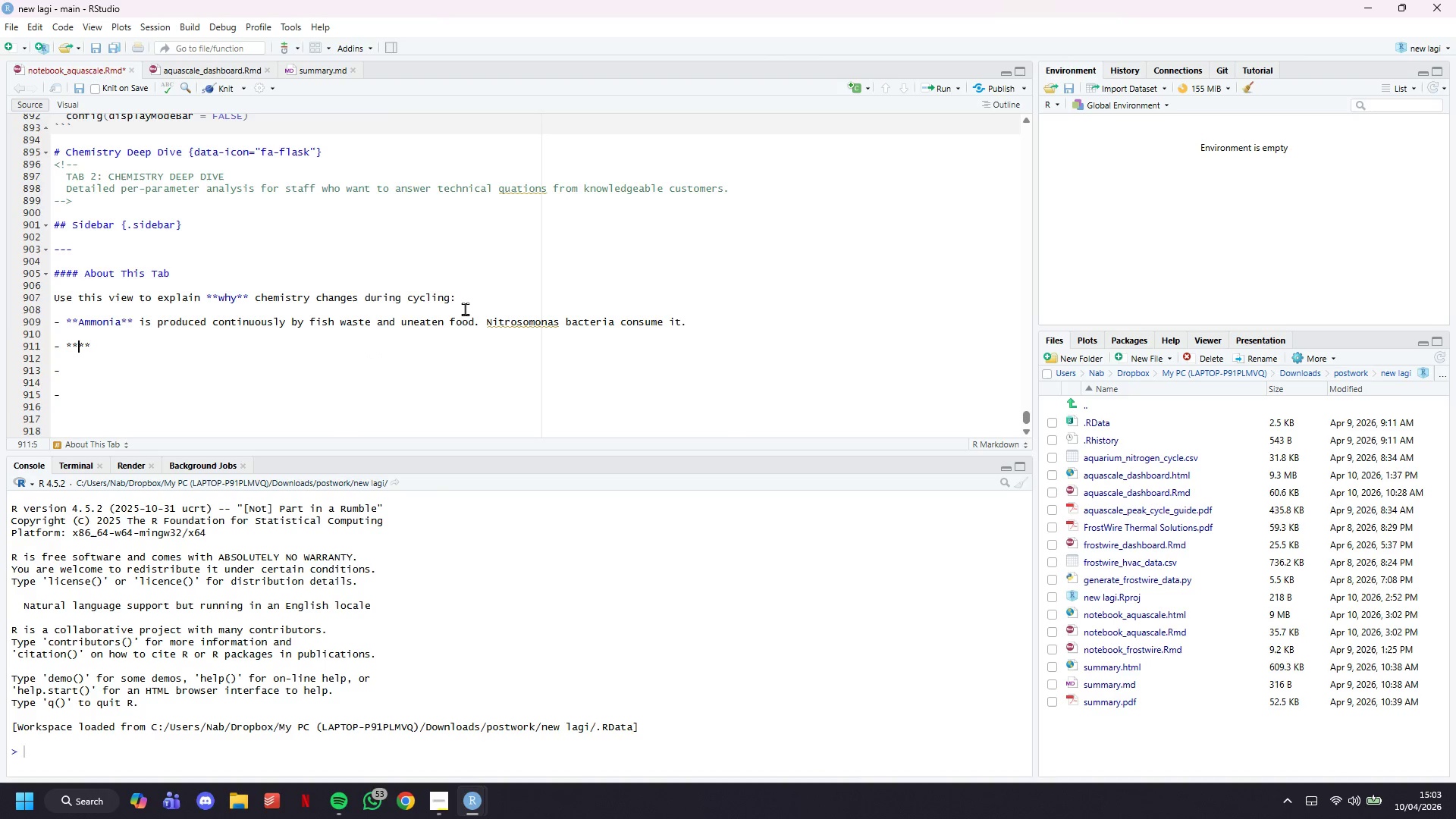 
key(ArrowLeft)
 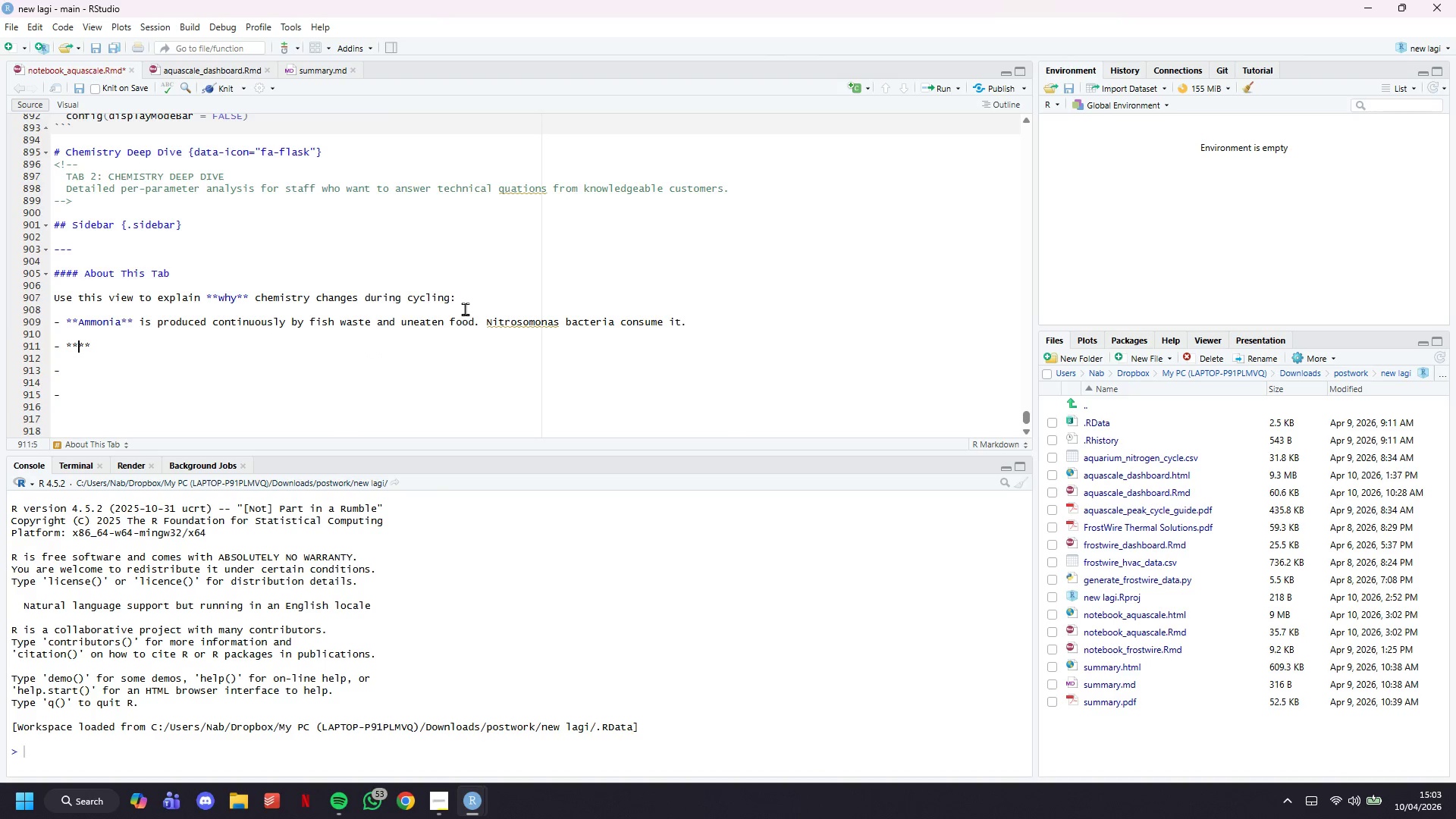 
type(Nitrite)
 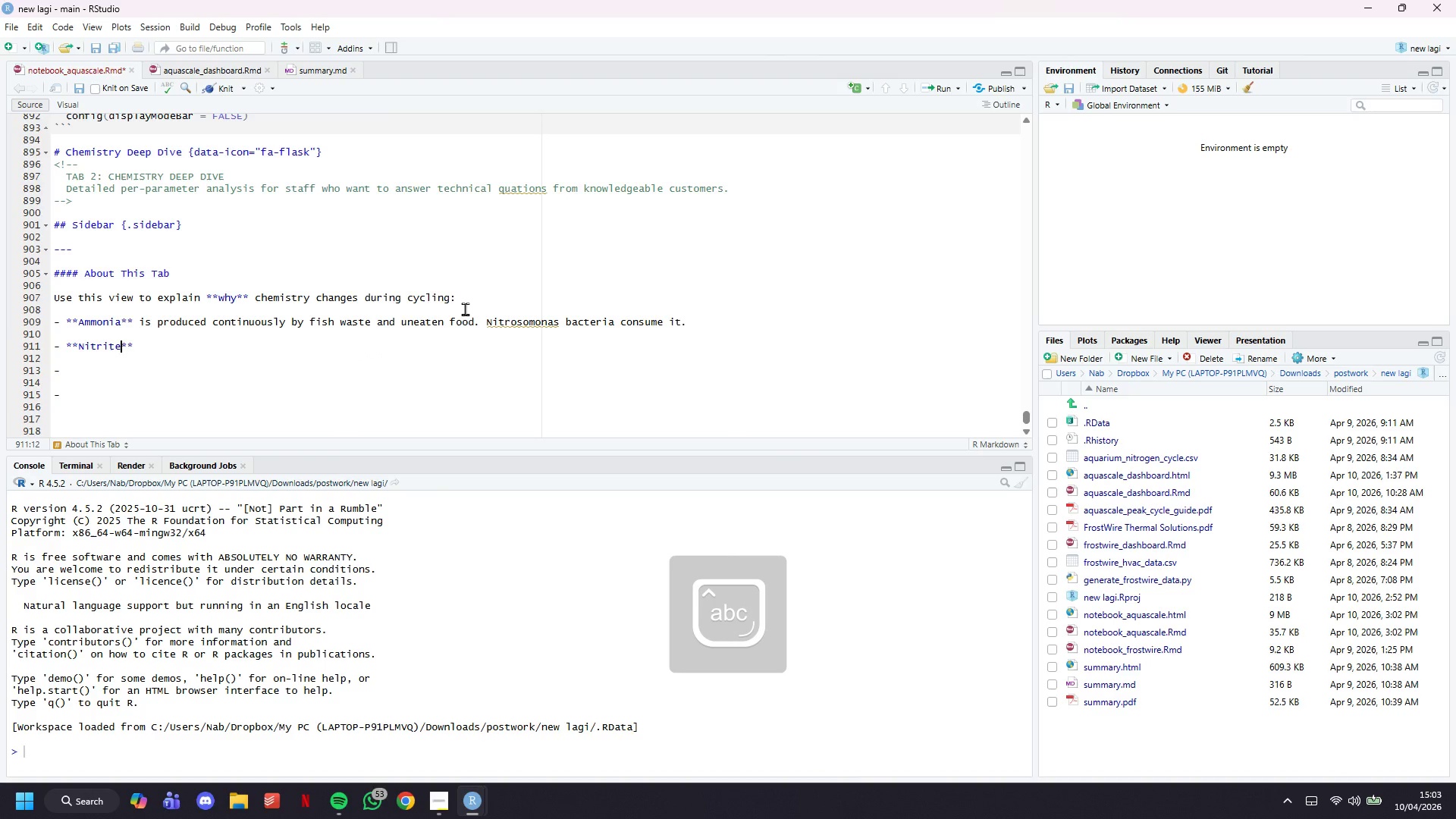 
key(ArrowRight)
 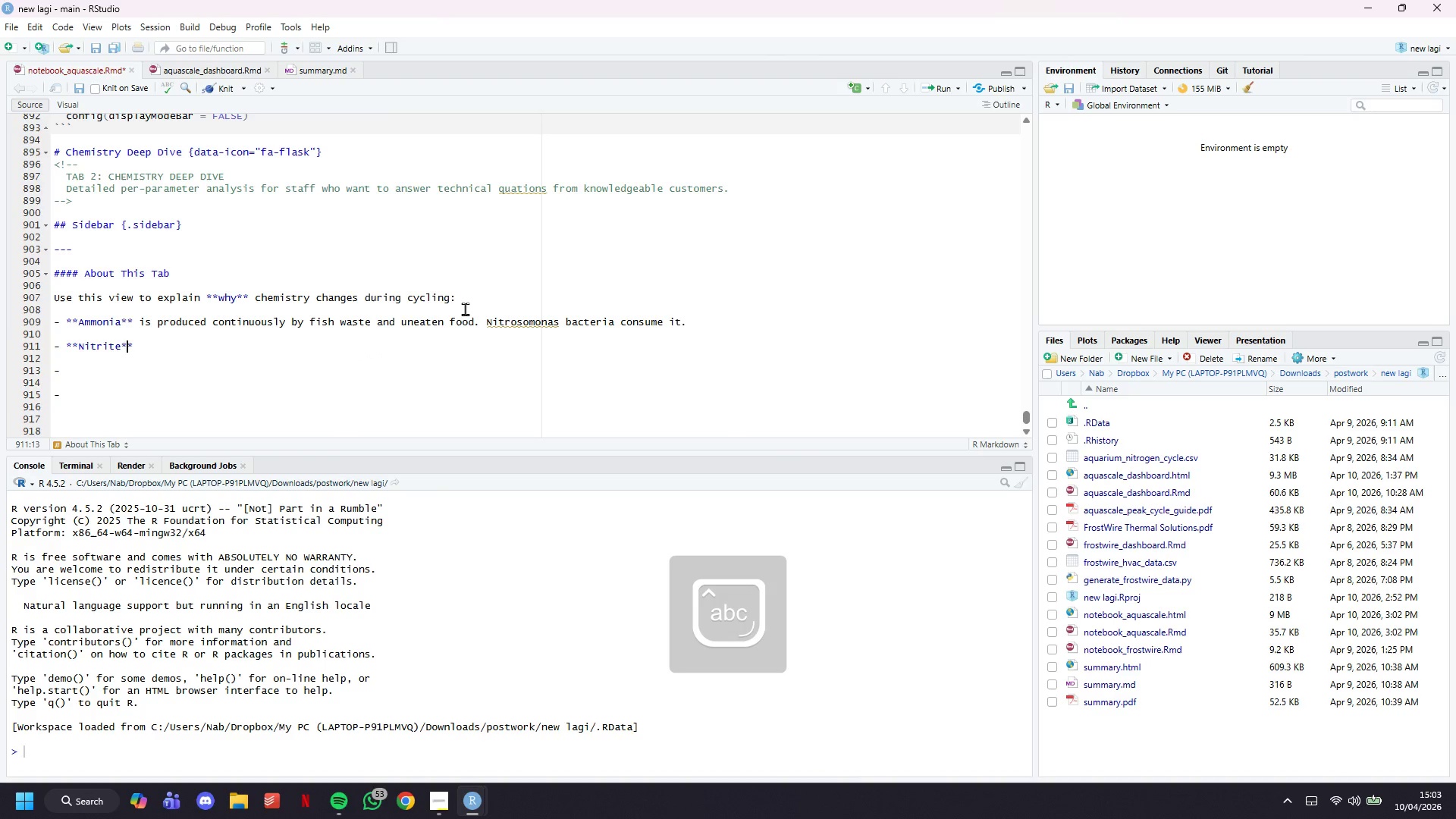 
key(ArrowRight)
 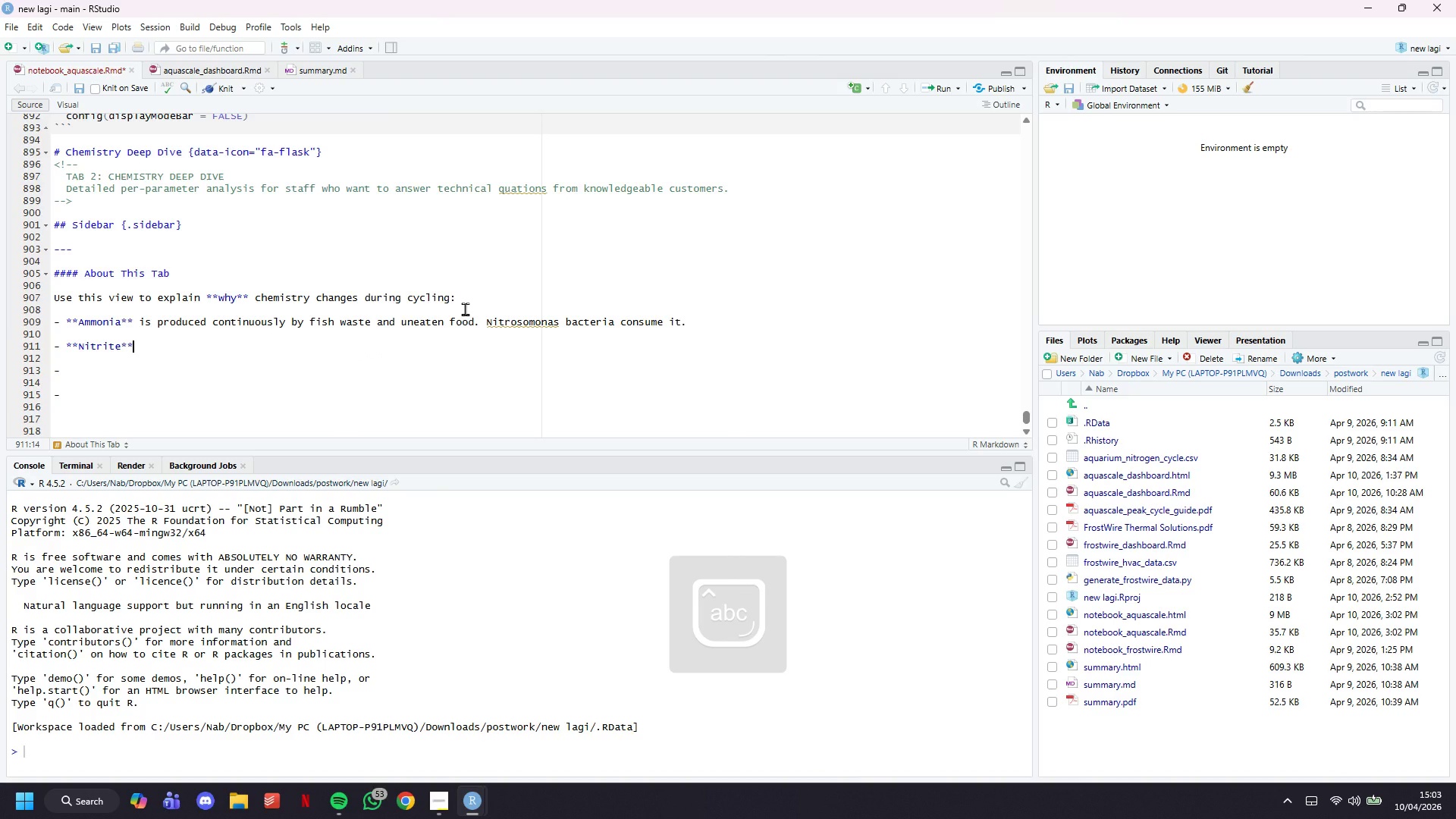 
type( is produced by Nitroo)
key(Backspace)
type(somonas. O)
key(Backspace)
type(It peaks ~2 weeks after ammonia. Nitrospira bacteria consume it.)
 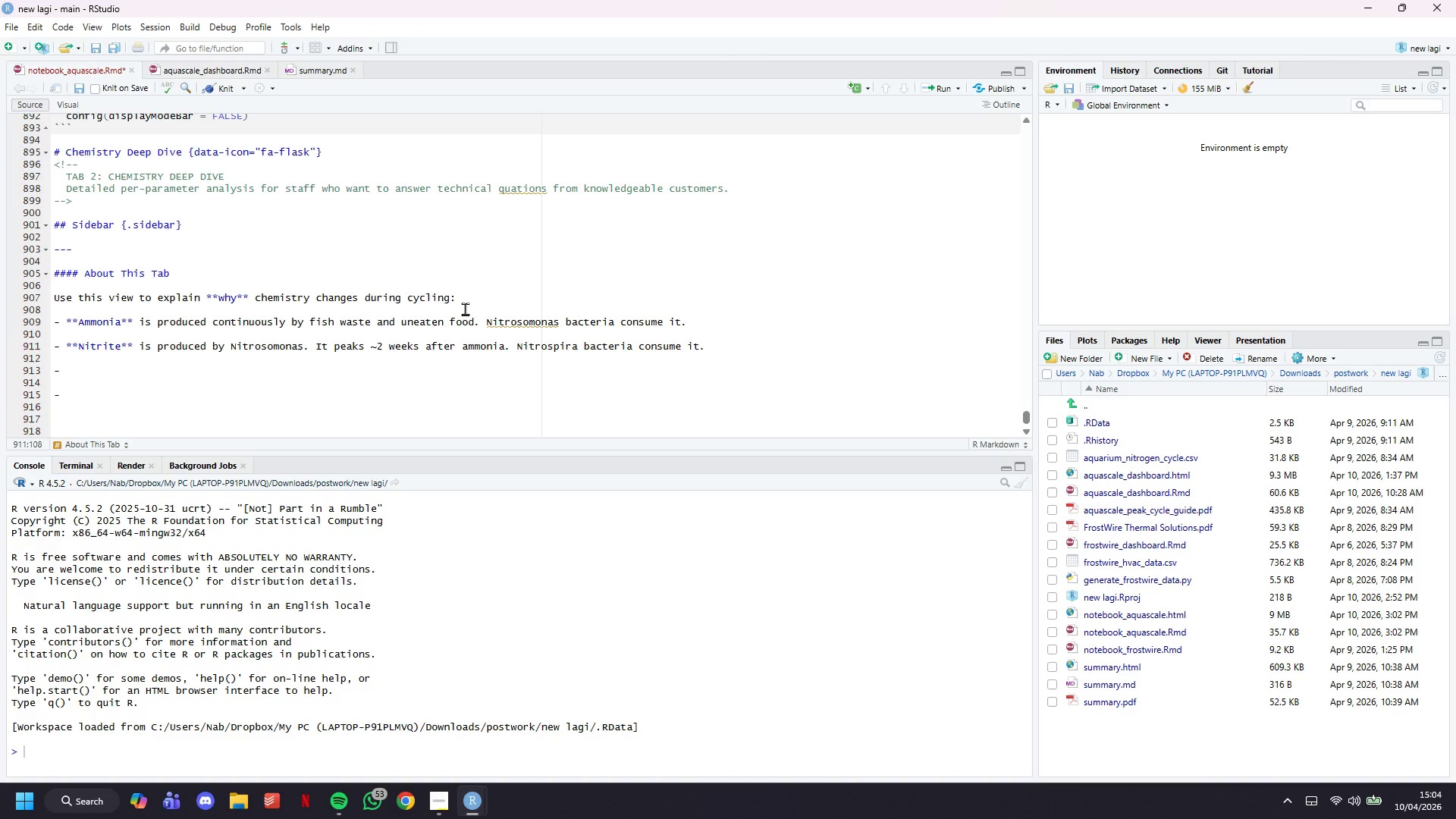 
key(ArrowDown)
 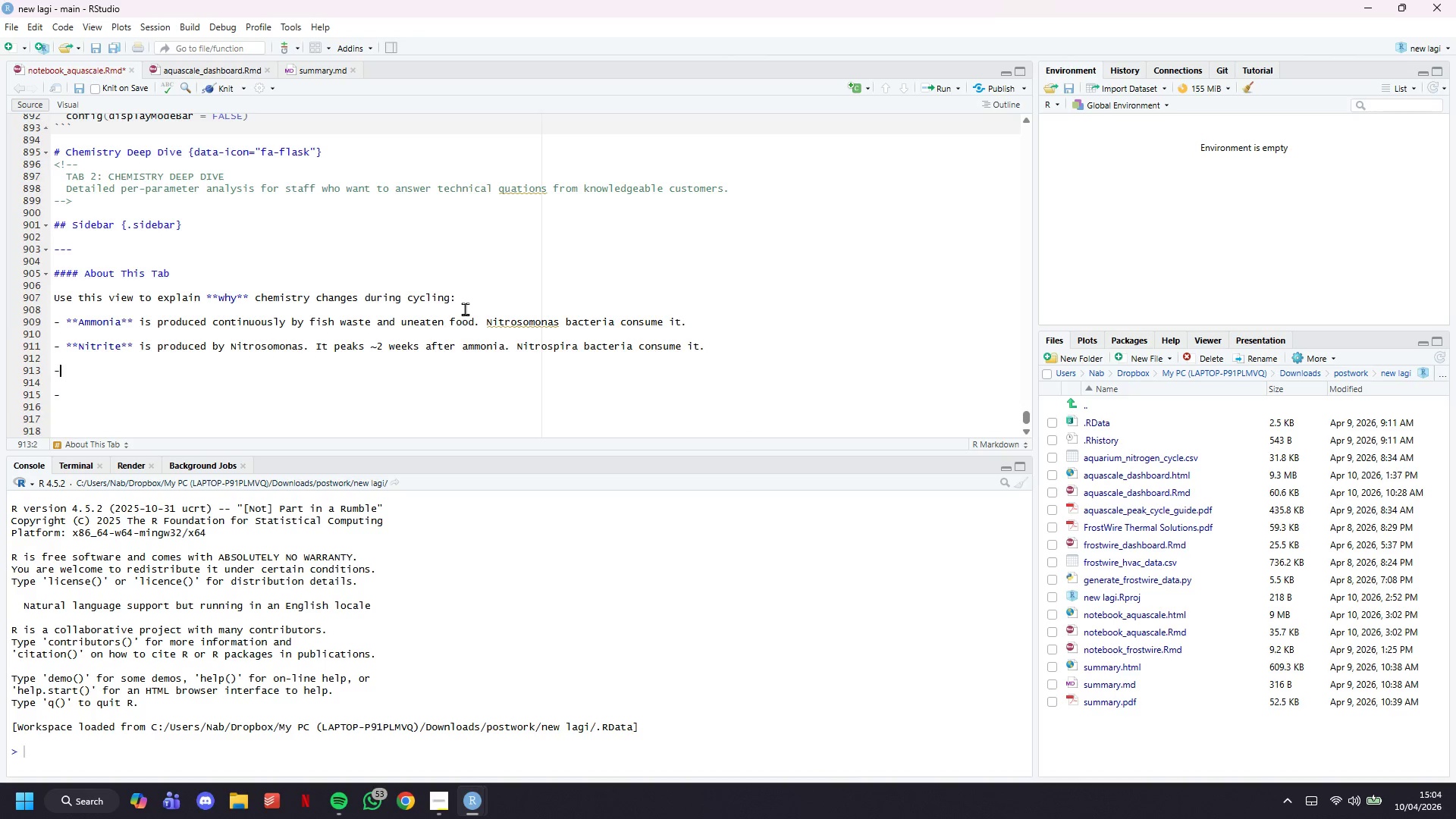 
key(ArrowDown)
 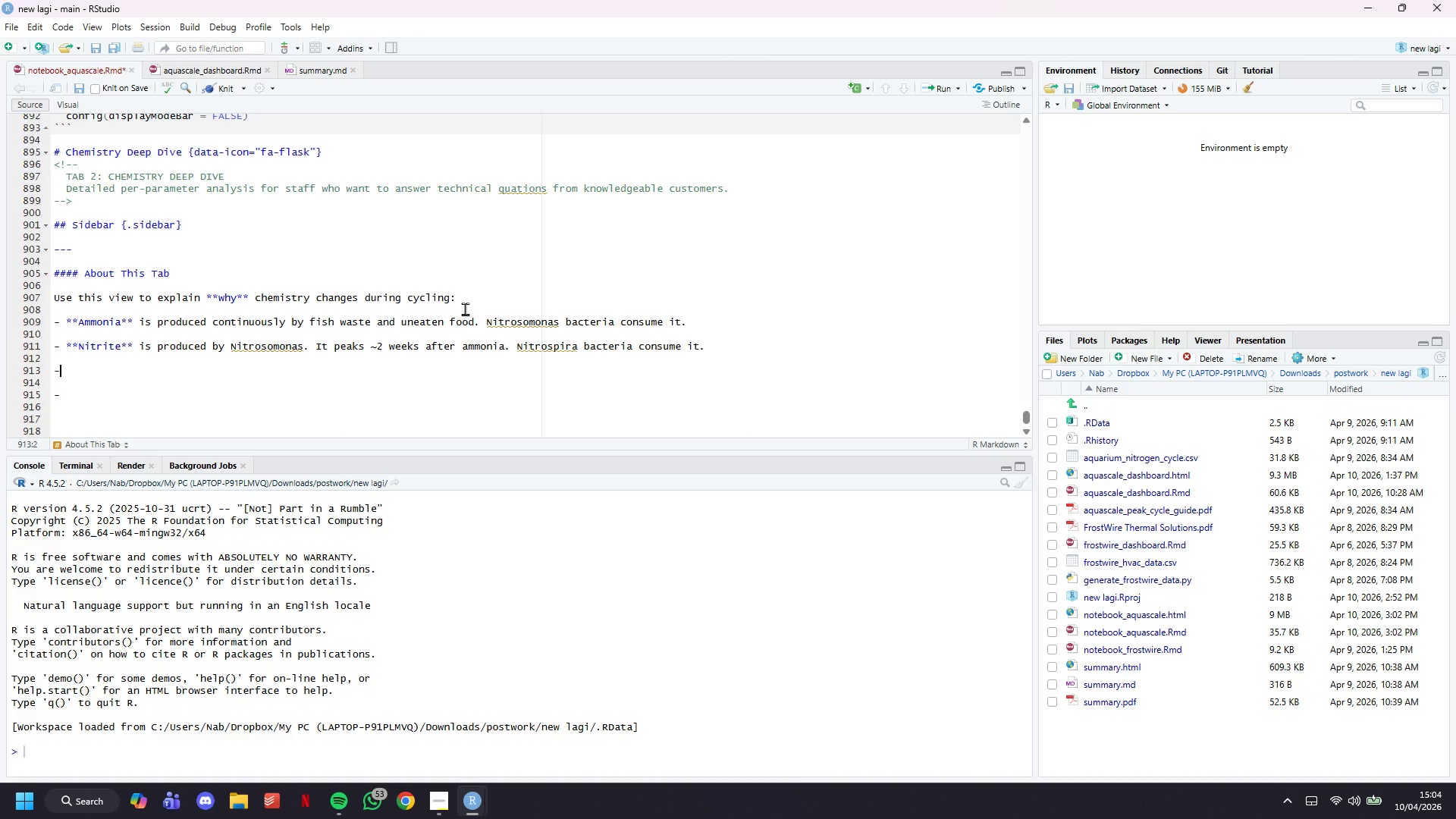 
wait(30.44)
 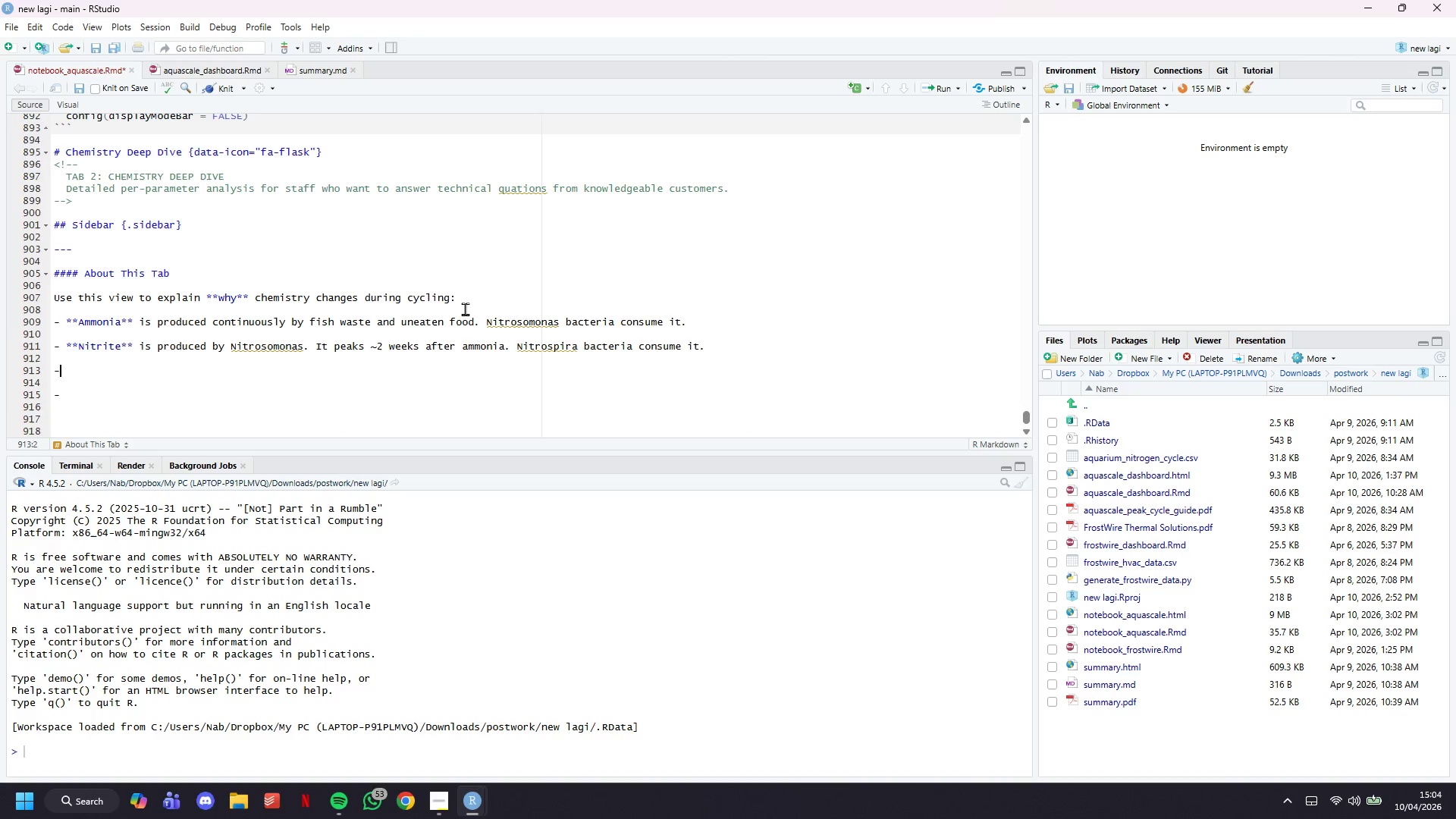 
type( ****)
 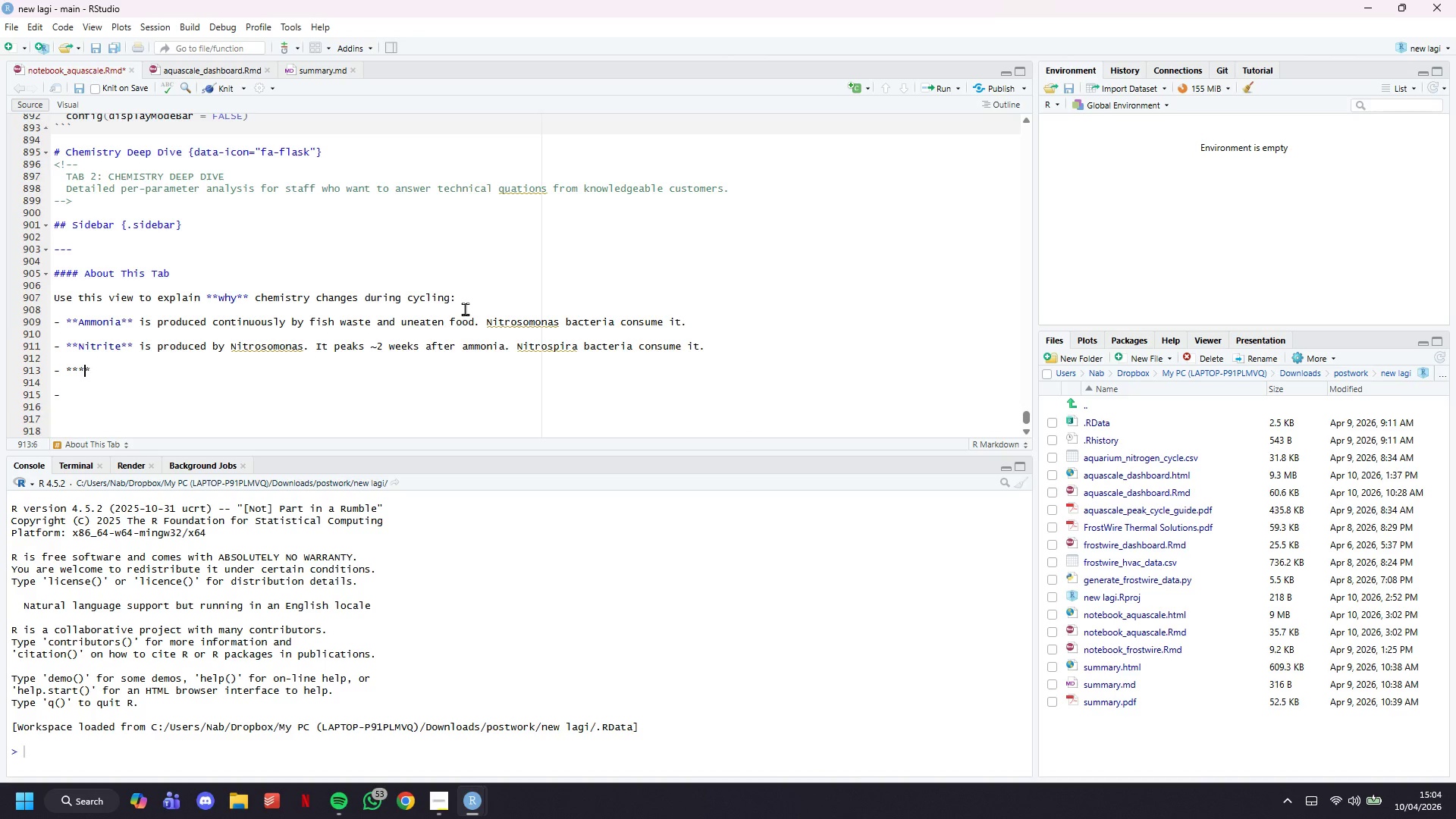 
 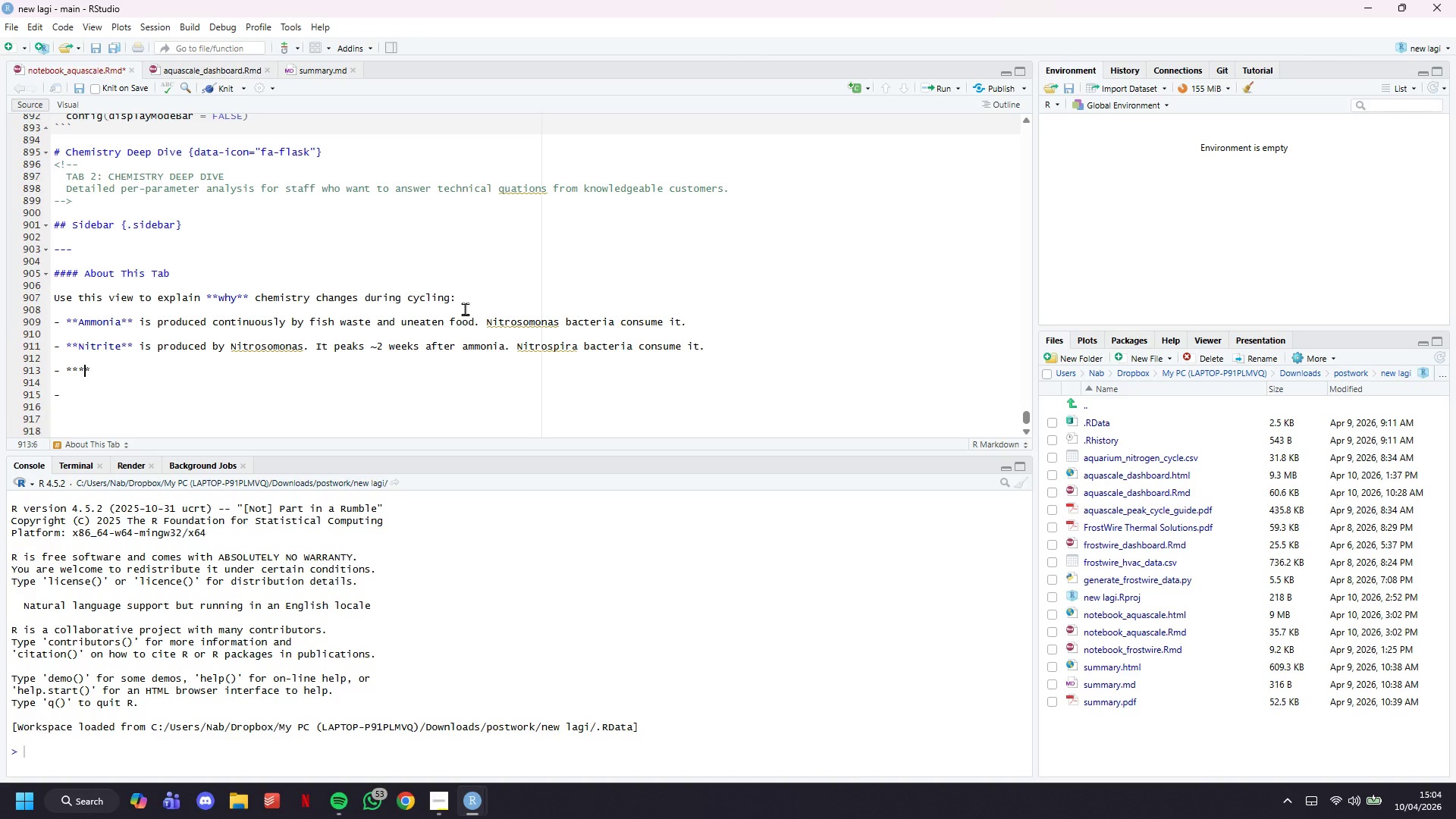 
key(ArrowLeft)
 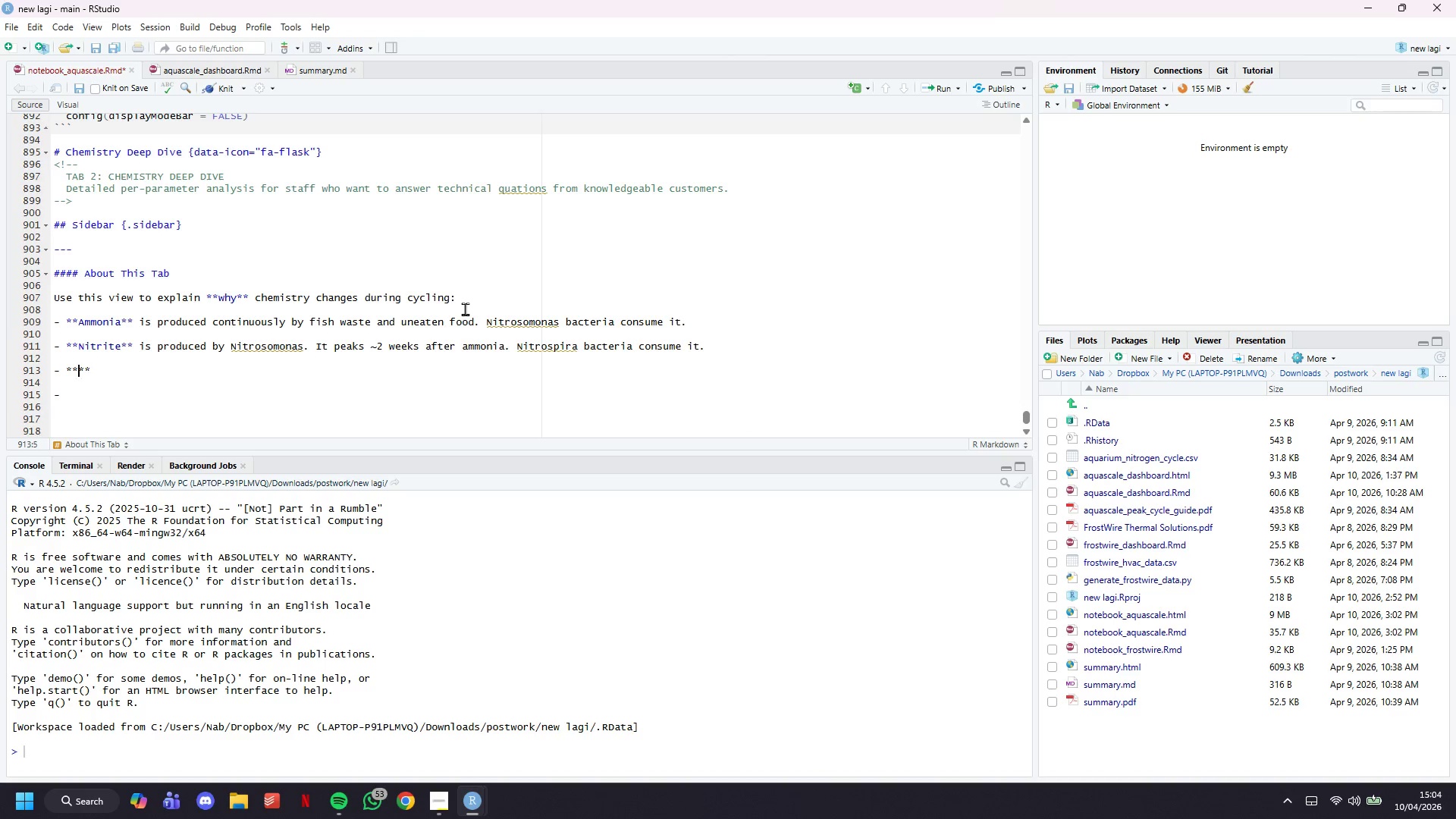 
key(ArrowLeft)
 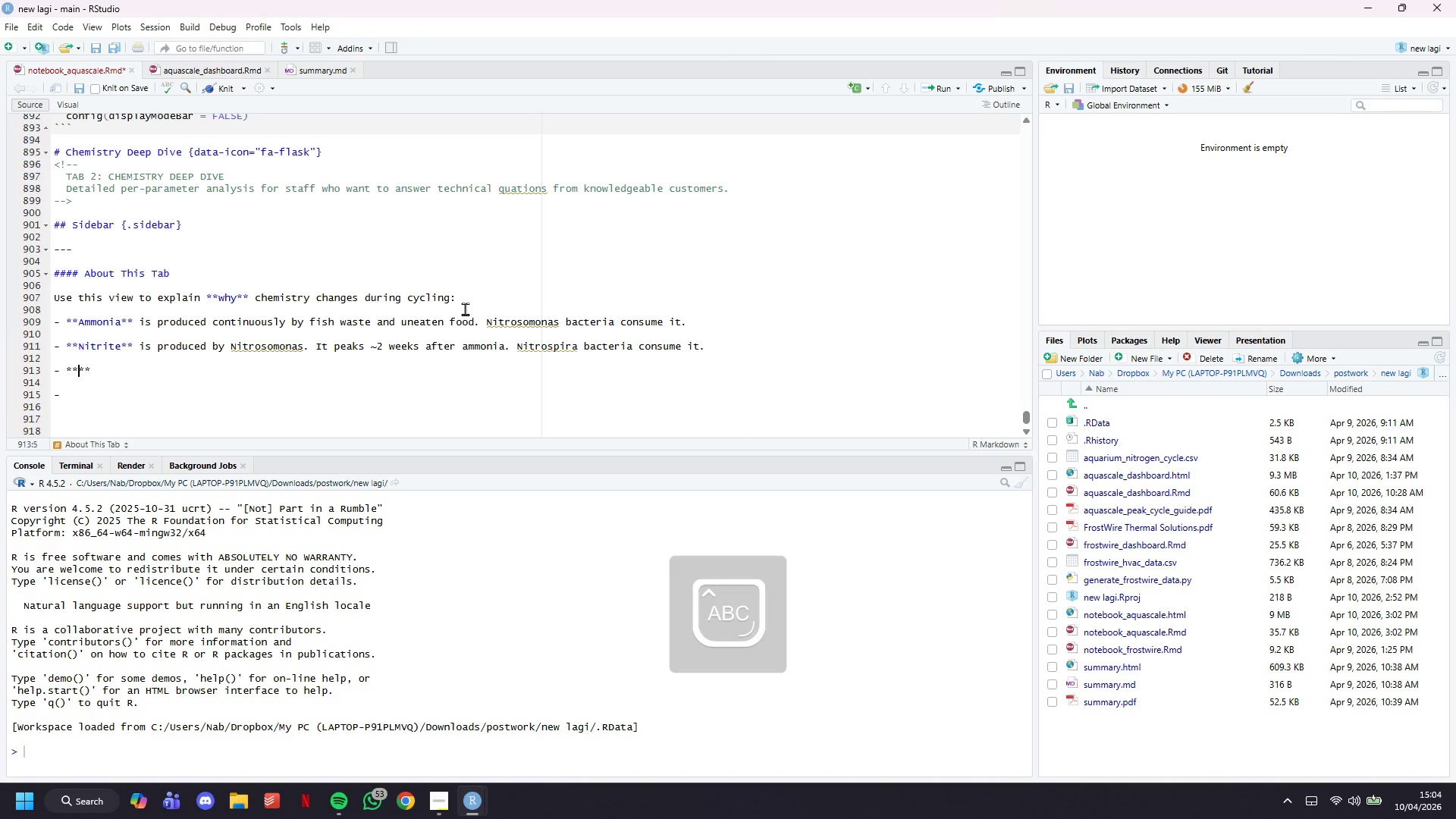 
type(Nitrad)
key(Backspace)
type(te)
 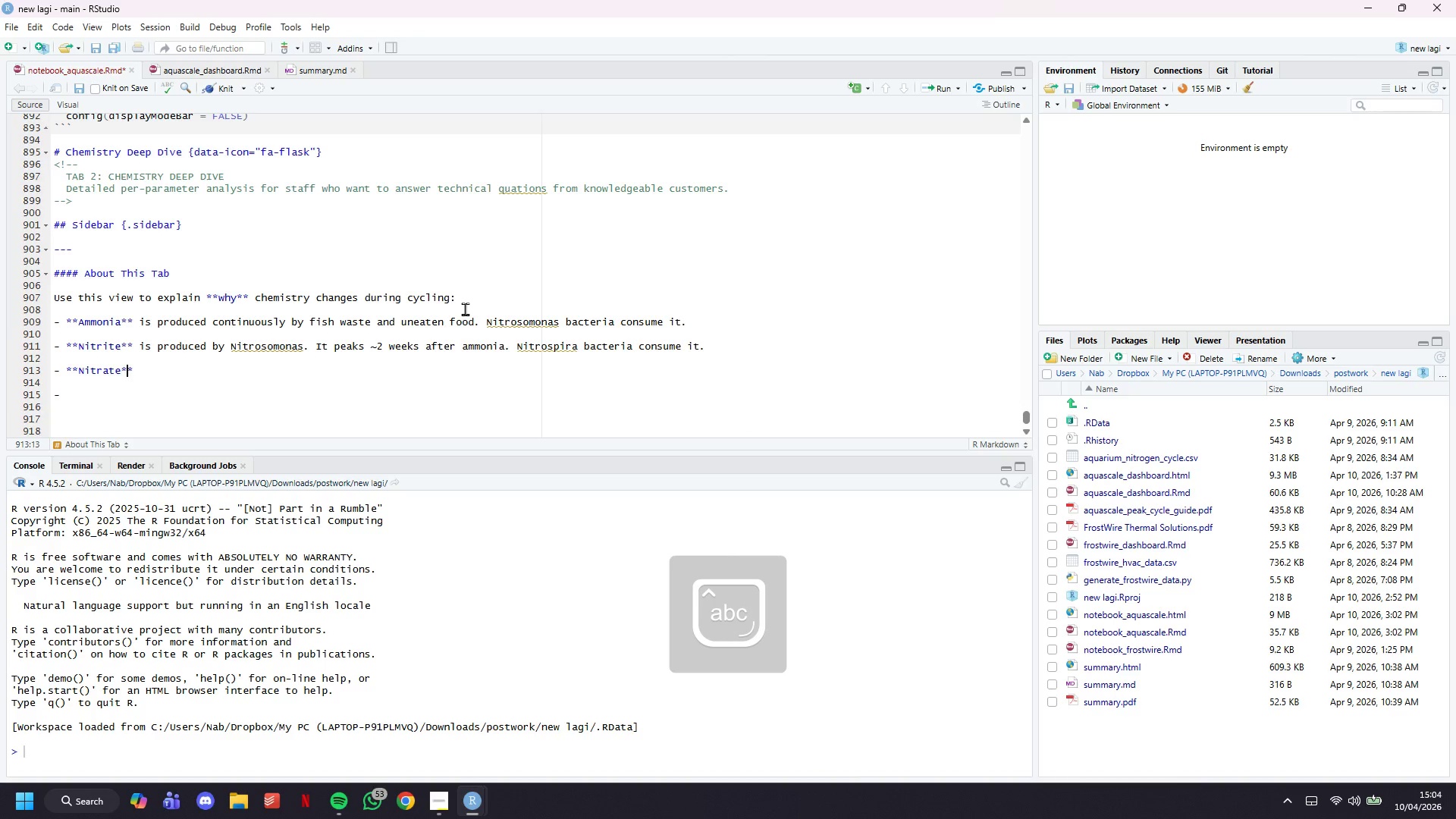 
key(ArrowRight)
 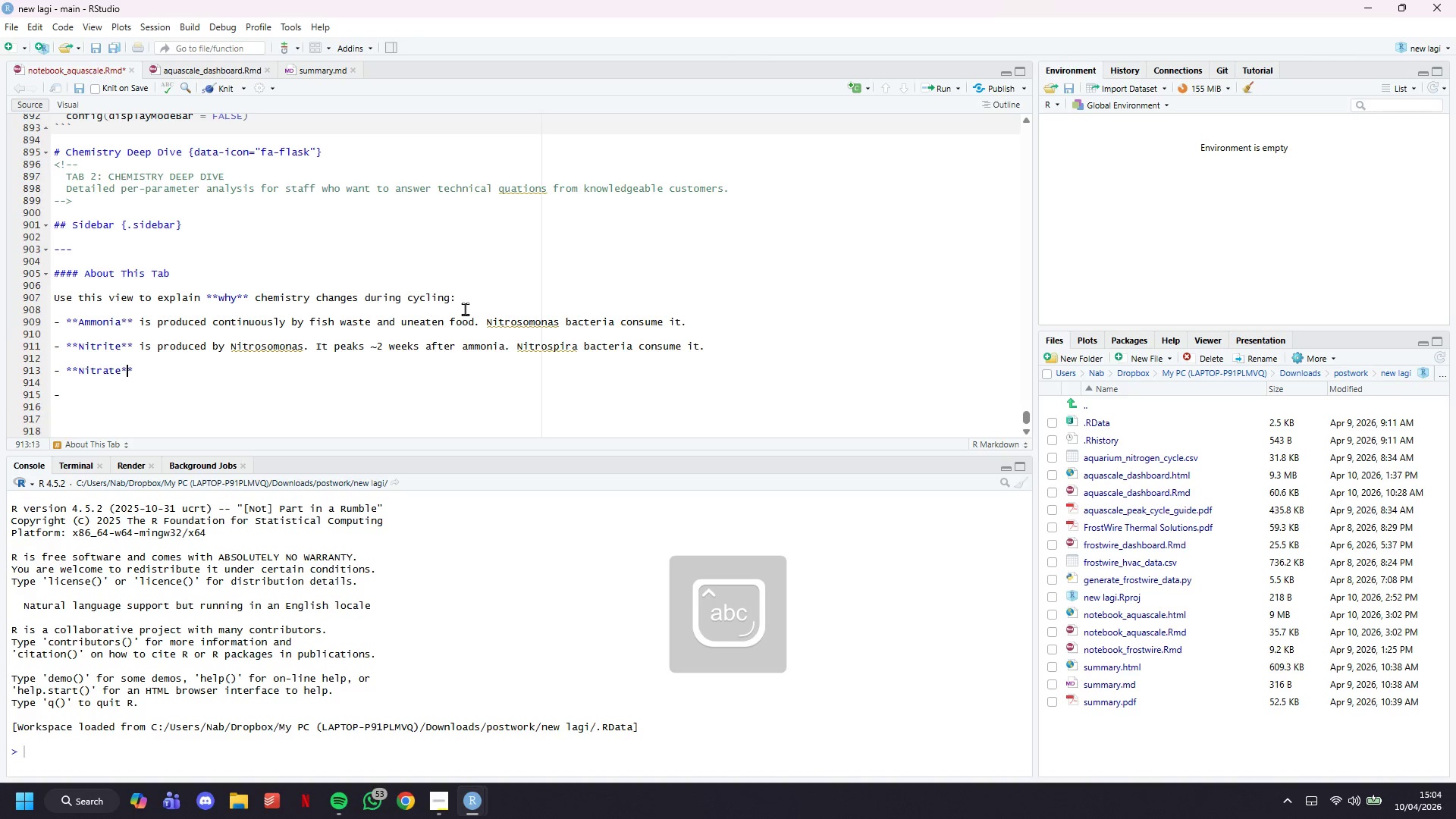 
key(ArrowRight)
 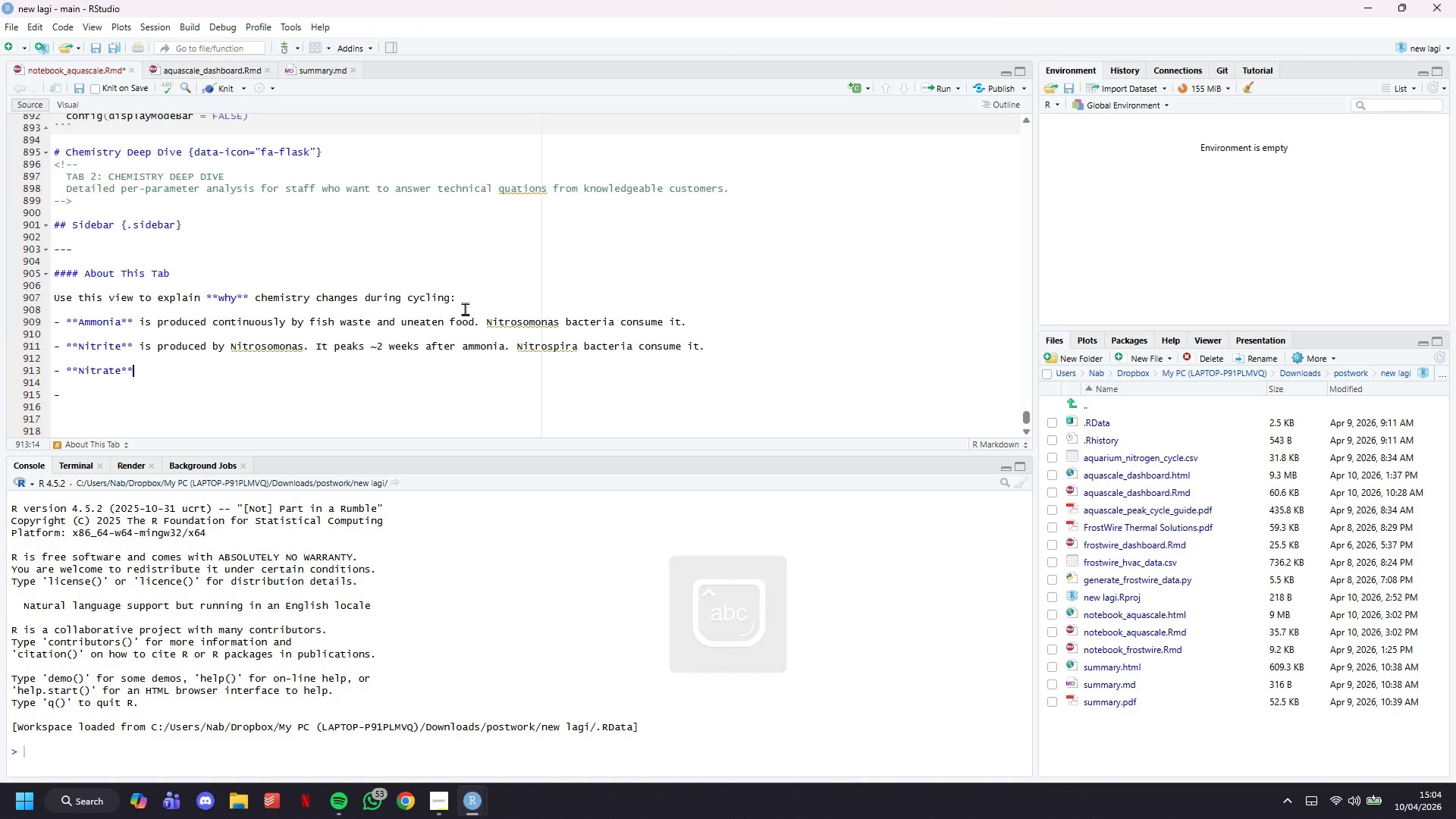 
type( is the stable end product/ )
key(Backspace)
key(Backspace)
type(. Manageable )
key(Backspace)
type( with 20-30% weekly water change.)
key(Backspace)
type(s.)
 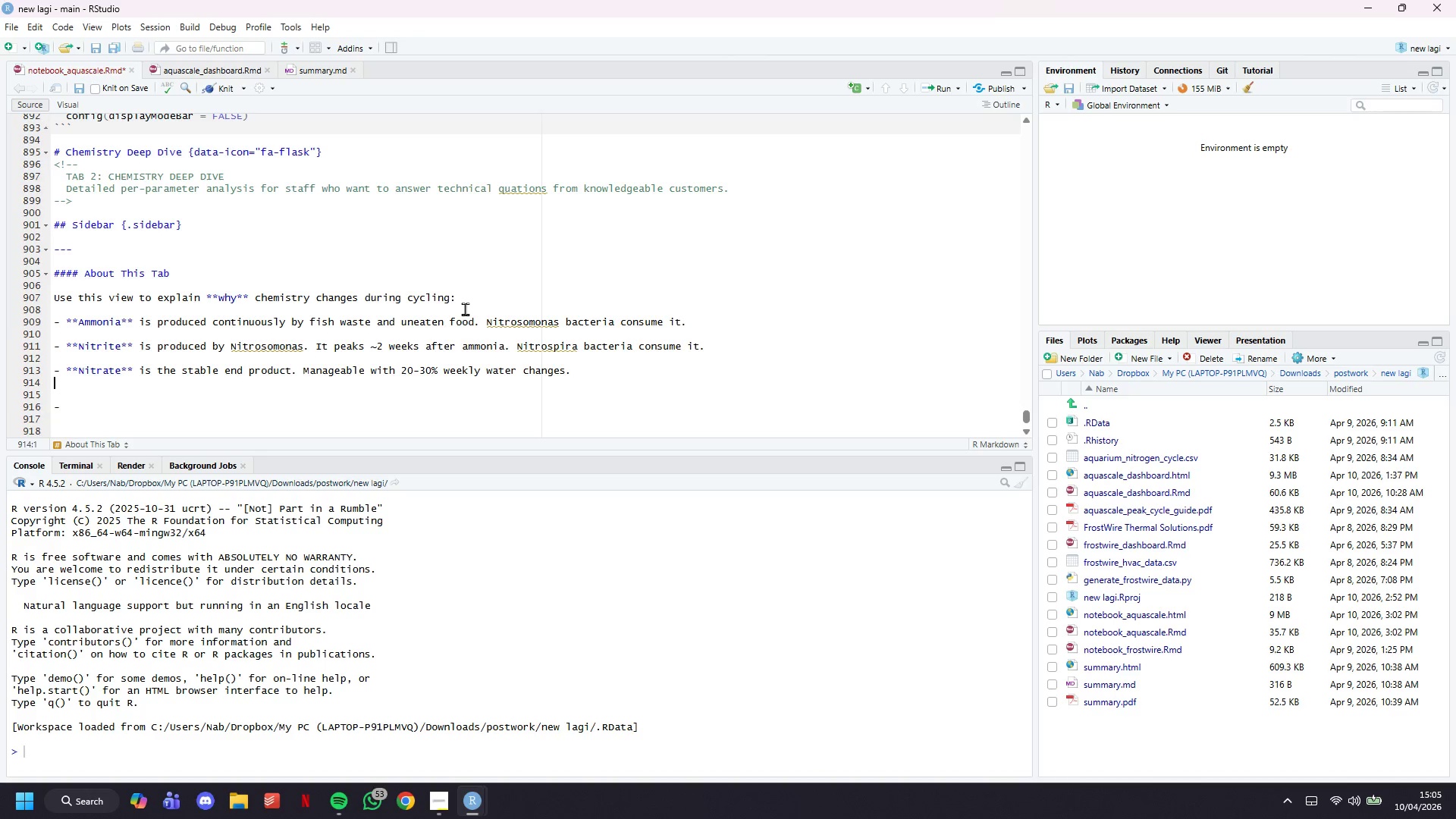 
 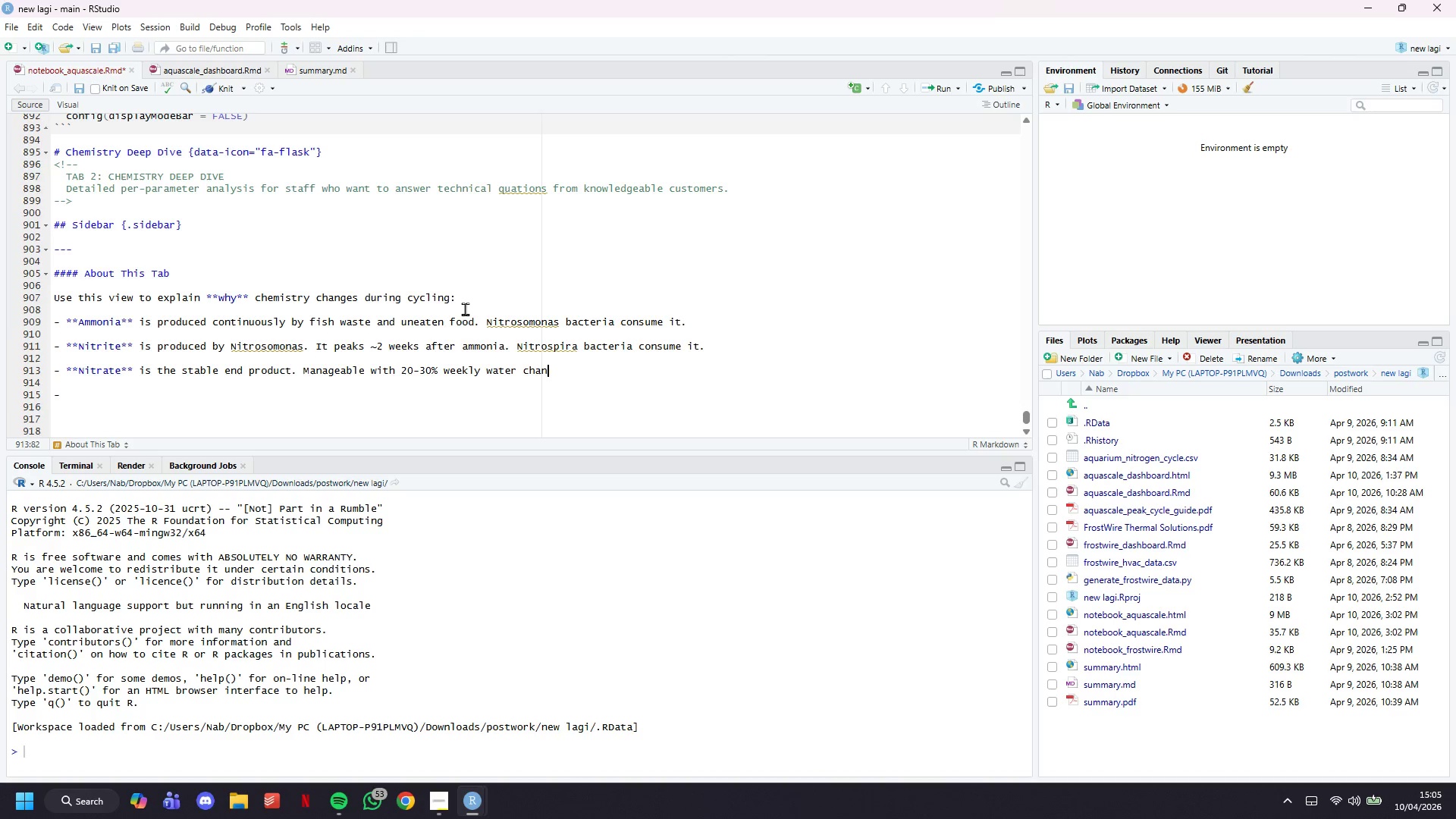 
key(Enter)
 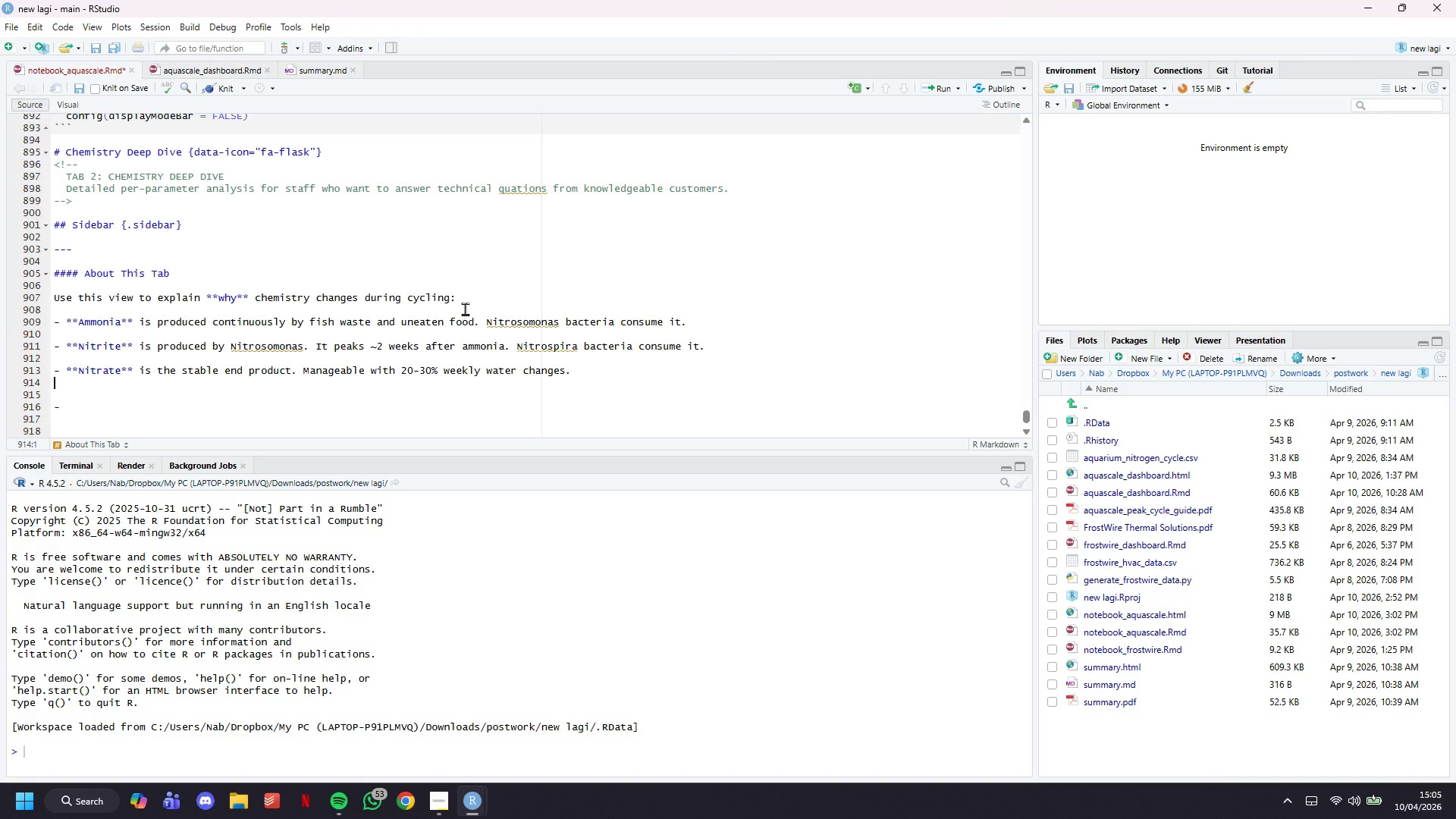 
key(Backspace)
 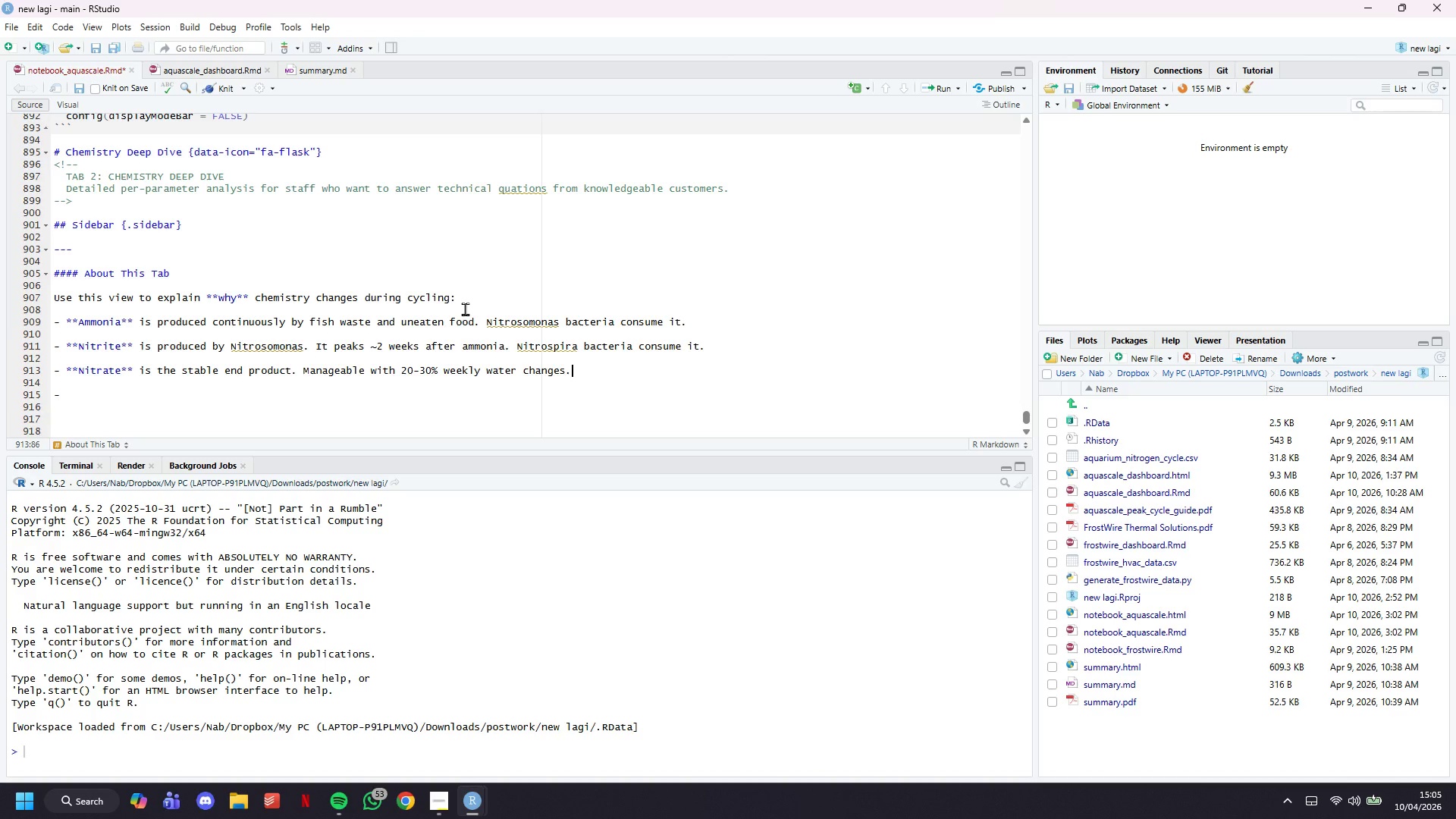 
key(ArrowDown)
 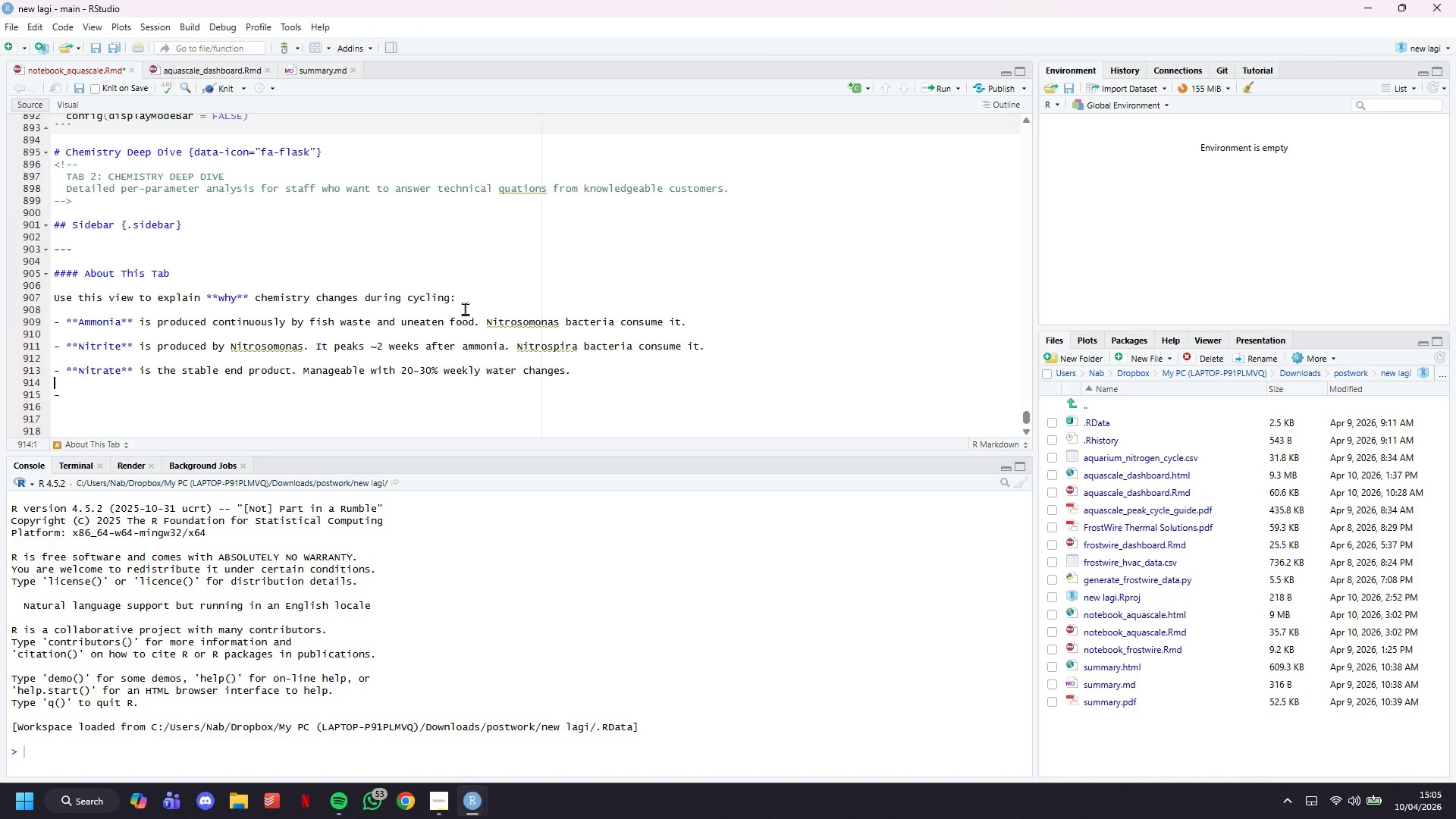 
key(ArrowDown)
 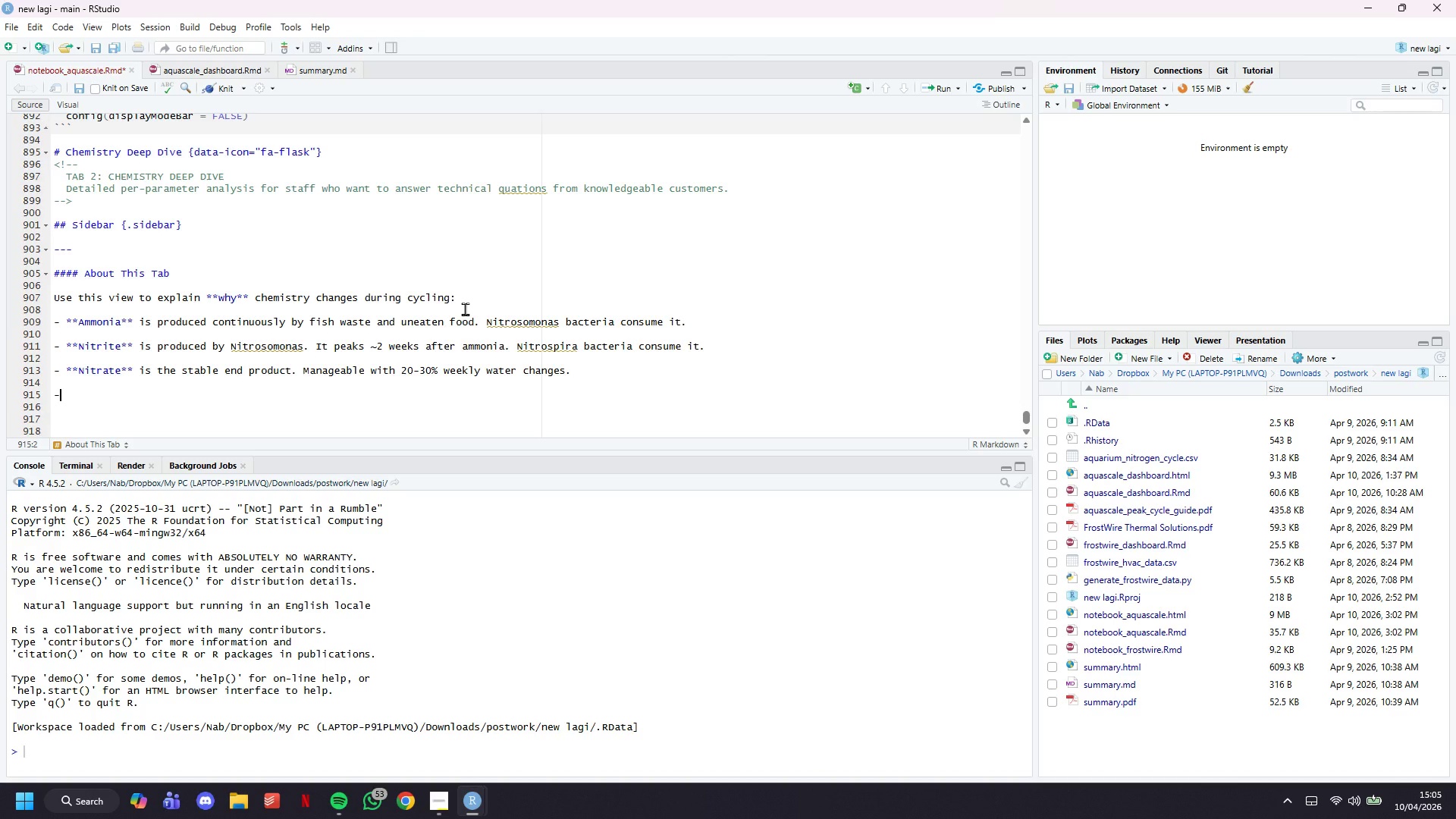 
type( ****)
 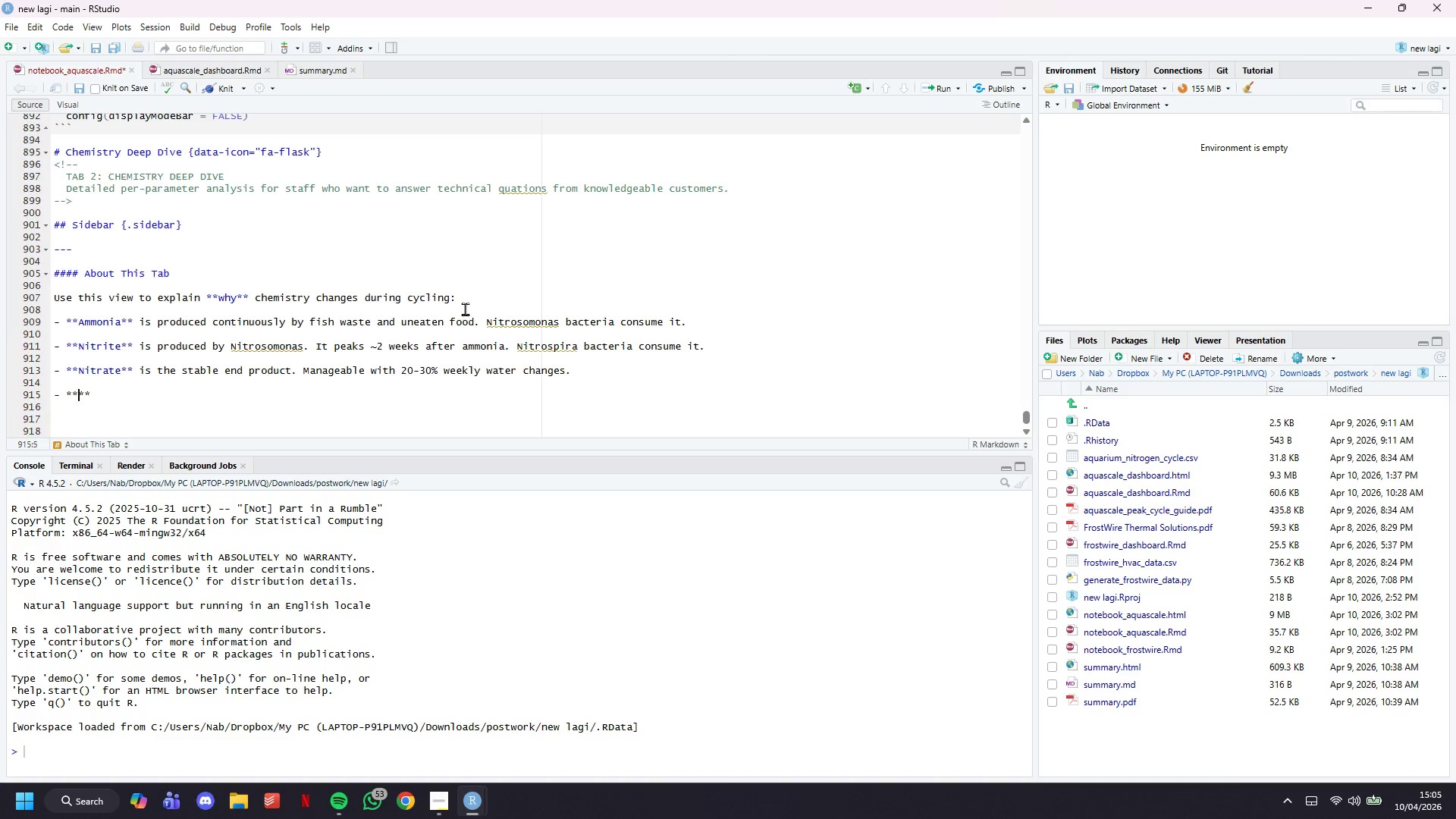 
 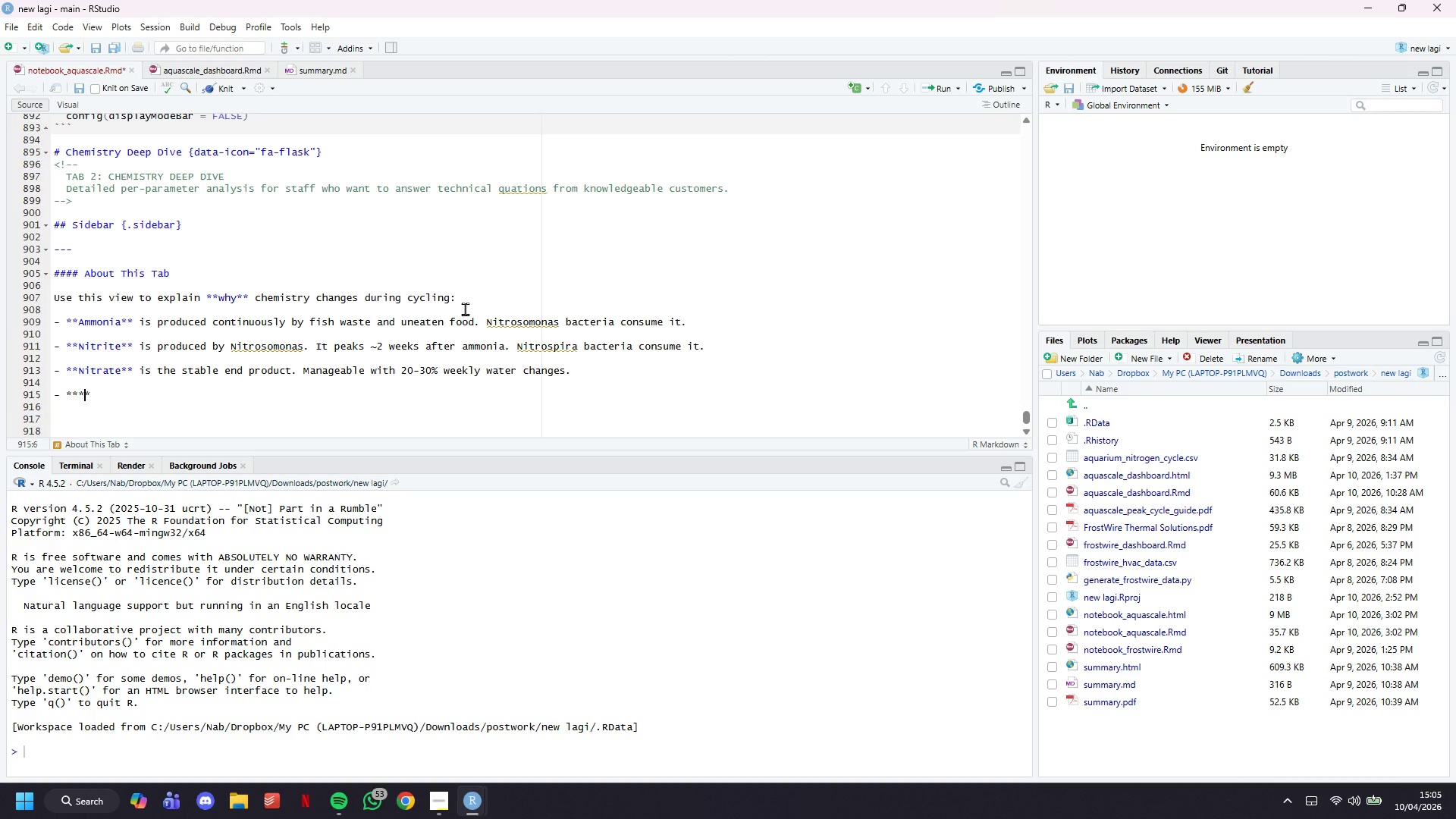 
key(ArrowLeft)
 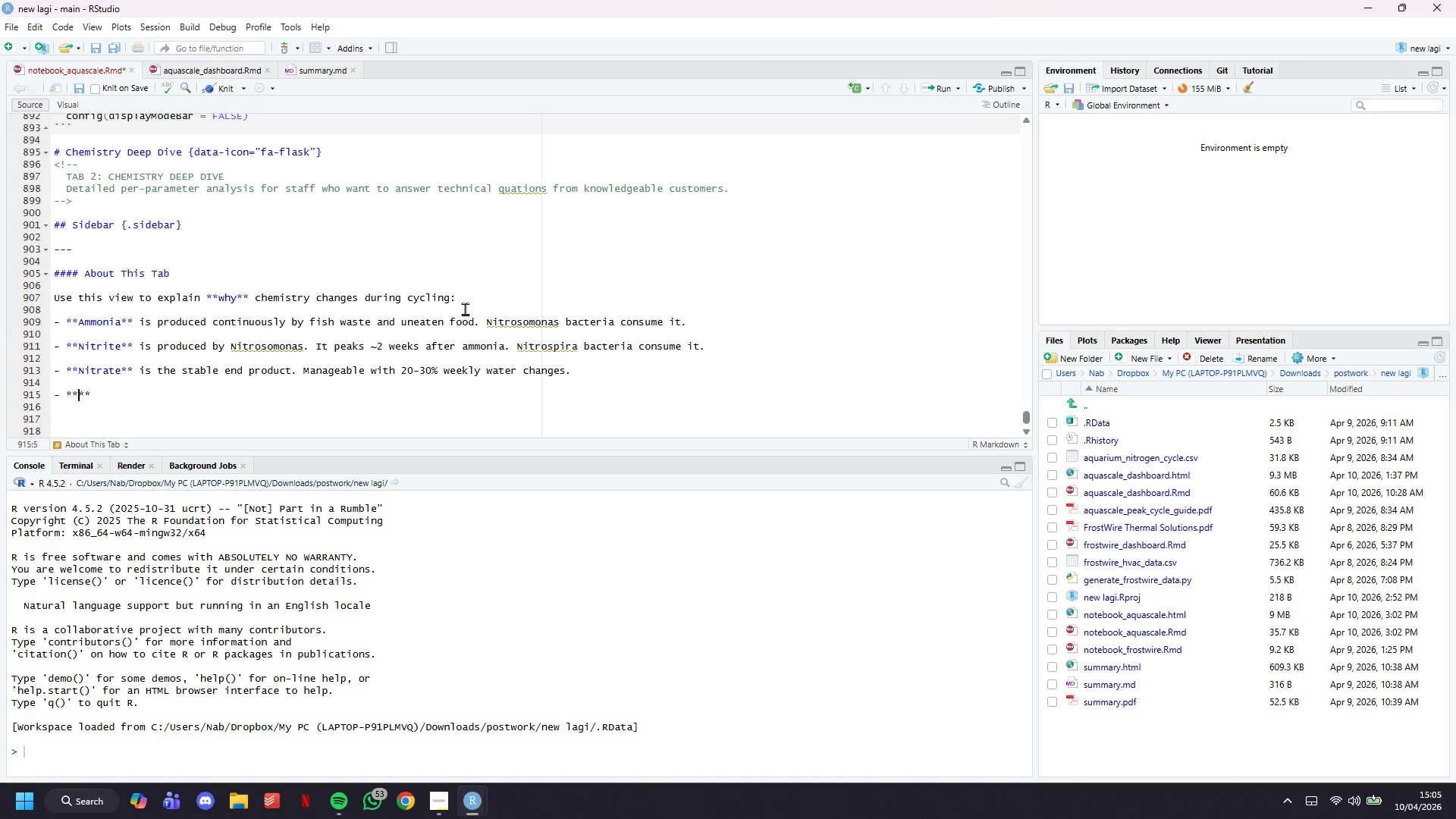 
key(ArrowLeft)
 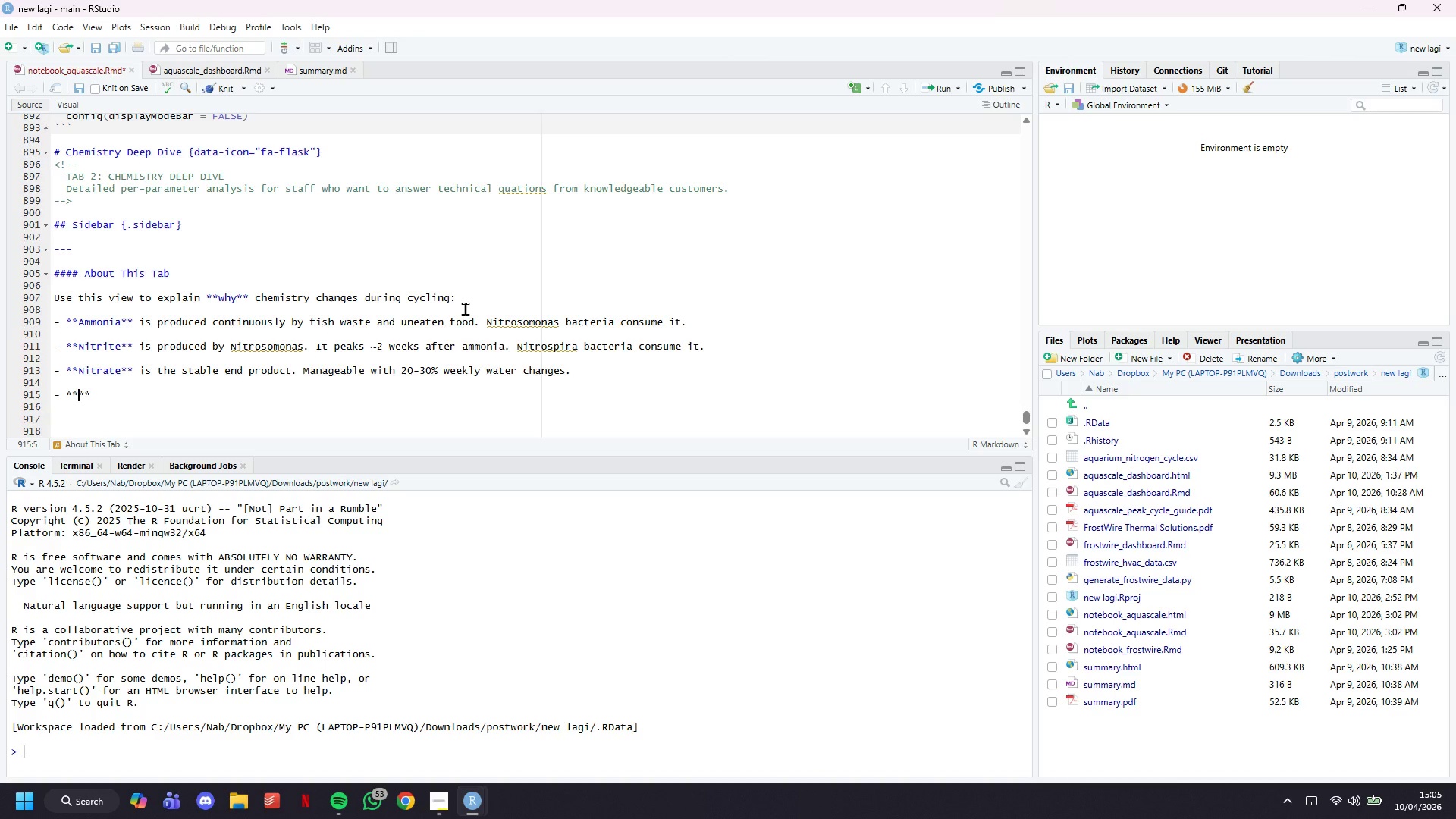 
key(P)
 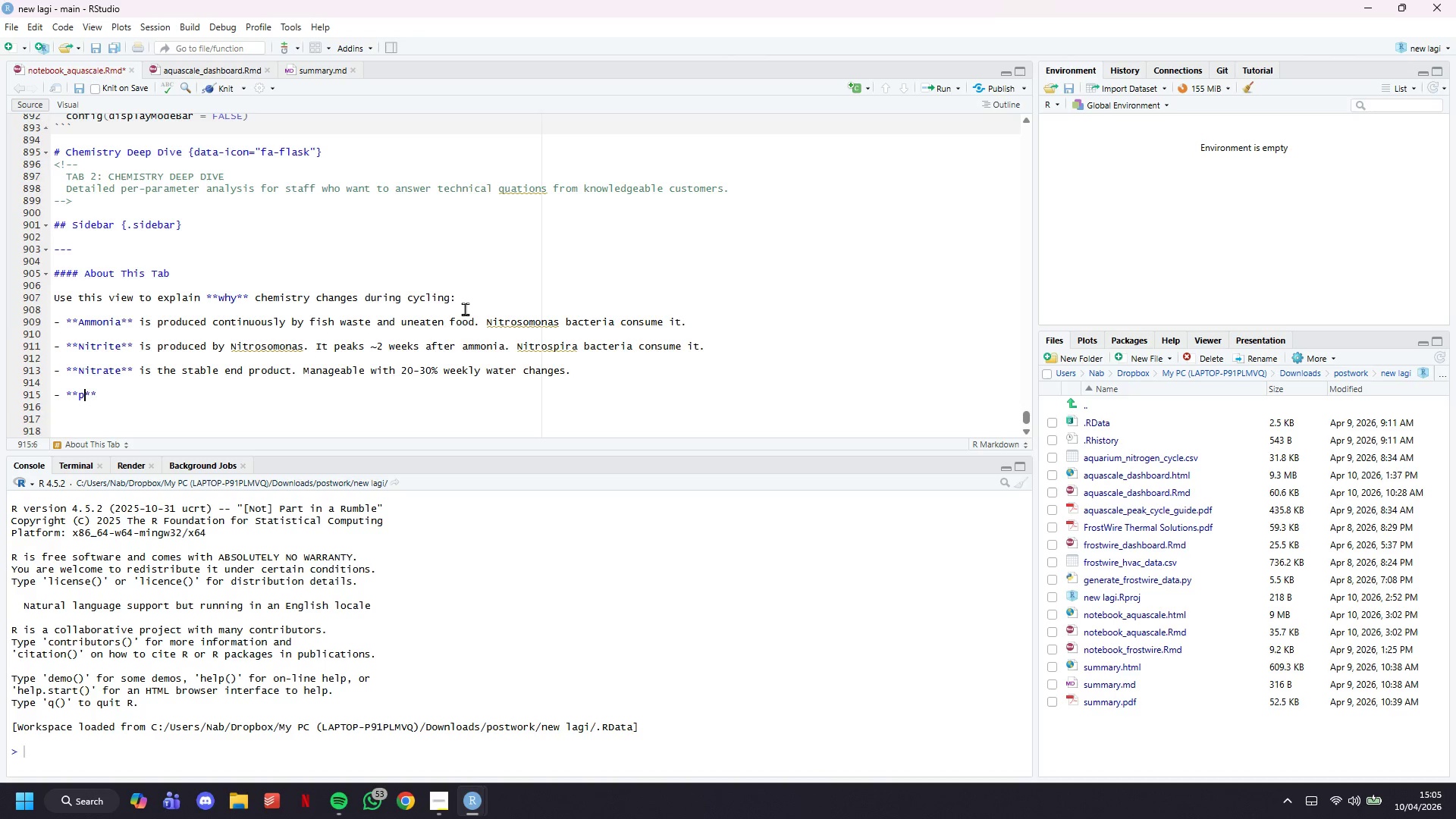 
key(CapsLock)
 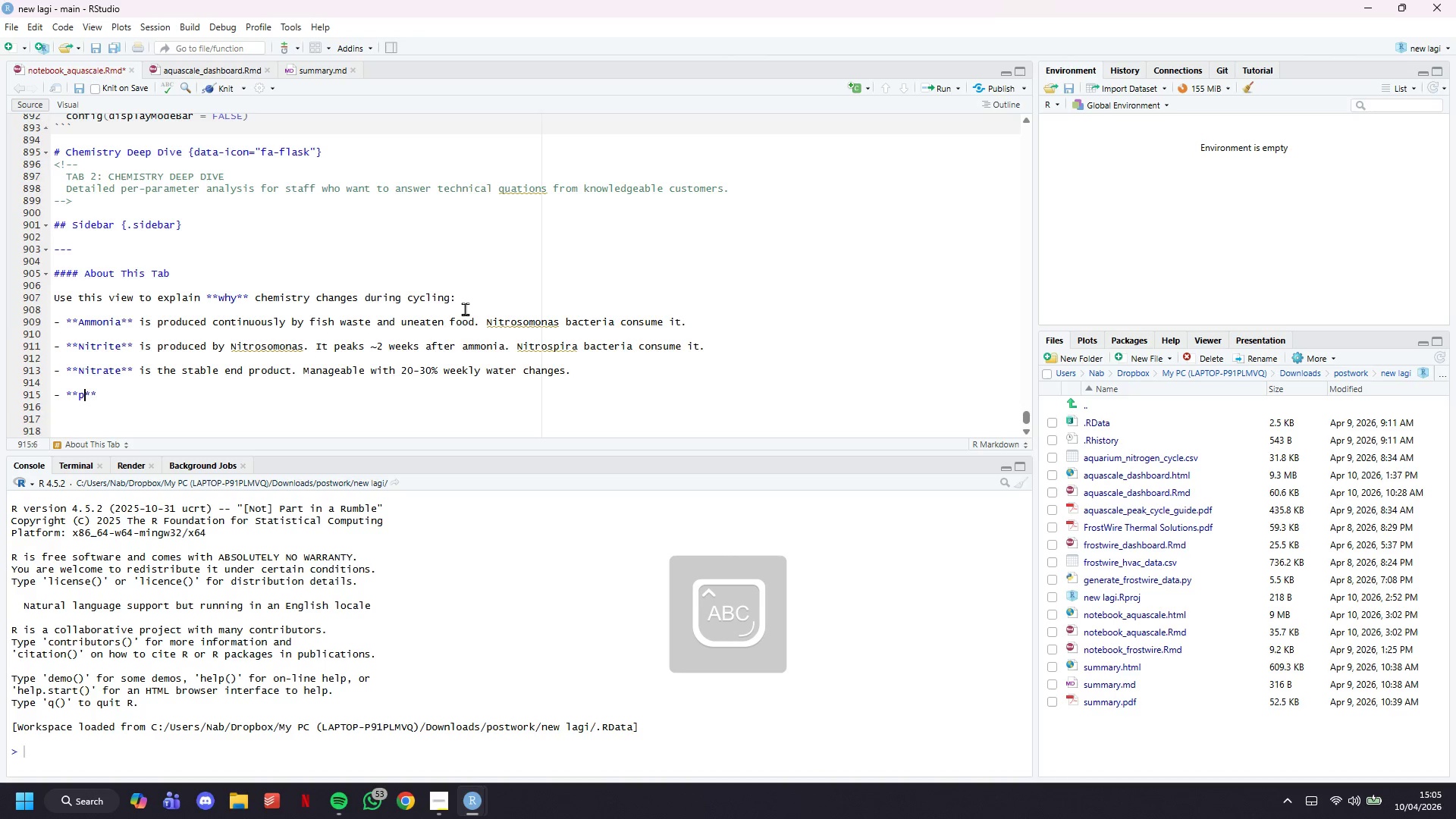 
key(H)
 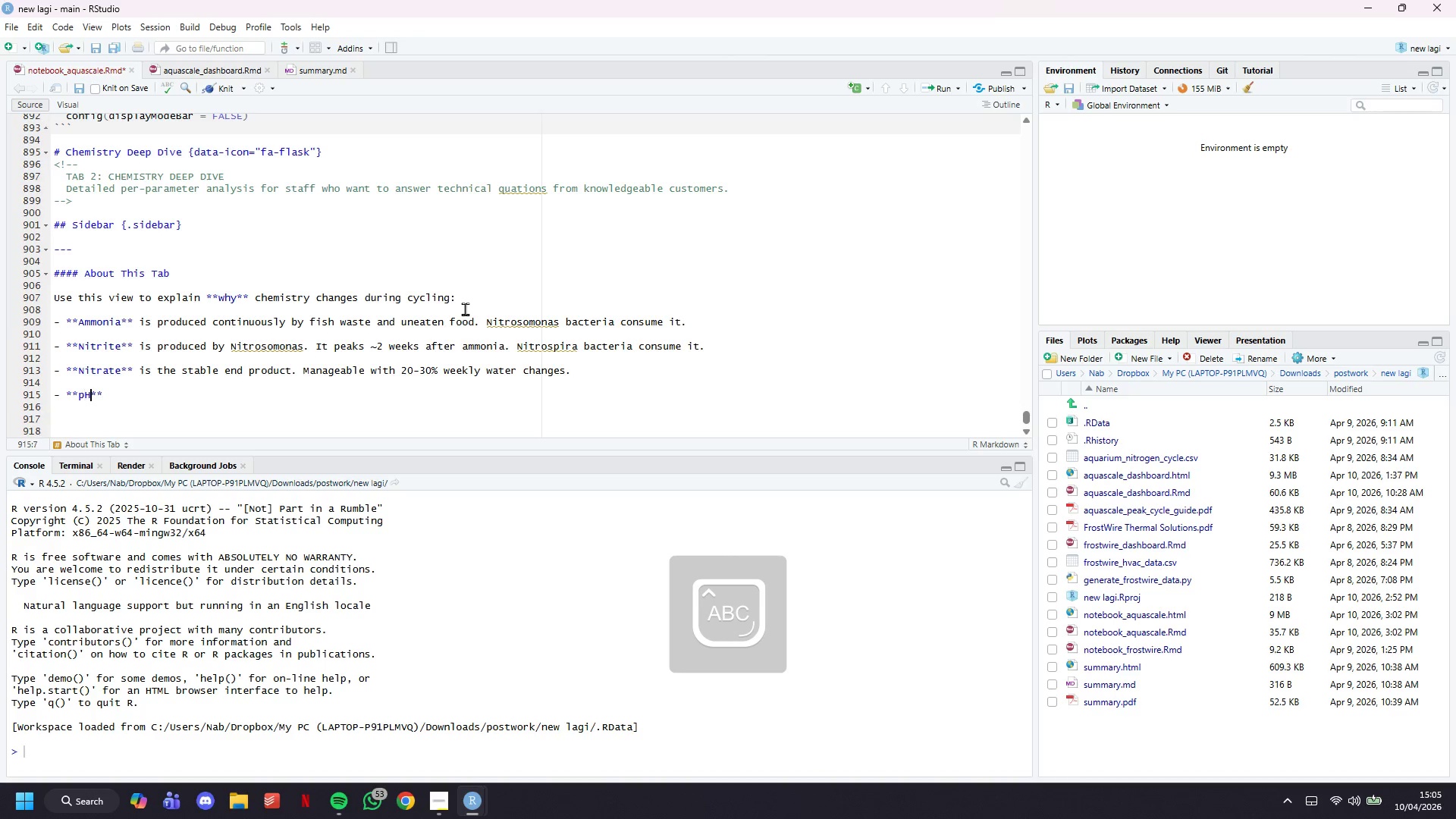 
key(CapsLock)
 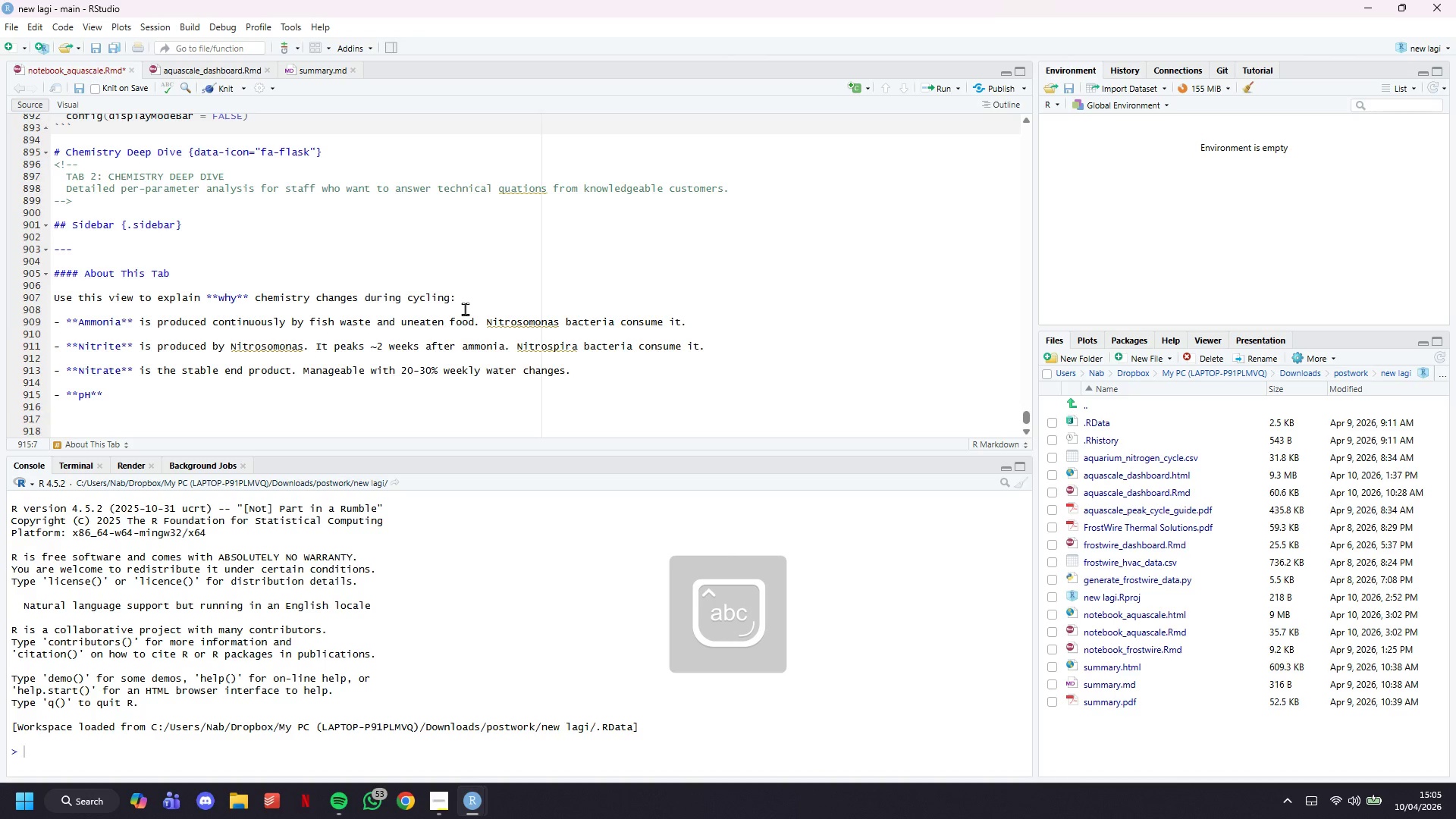 
key(ArrowRight)
 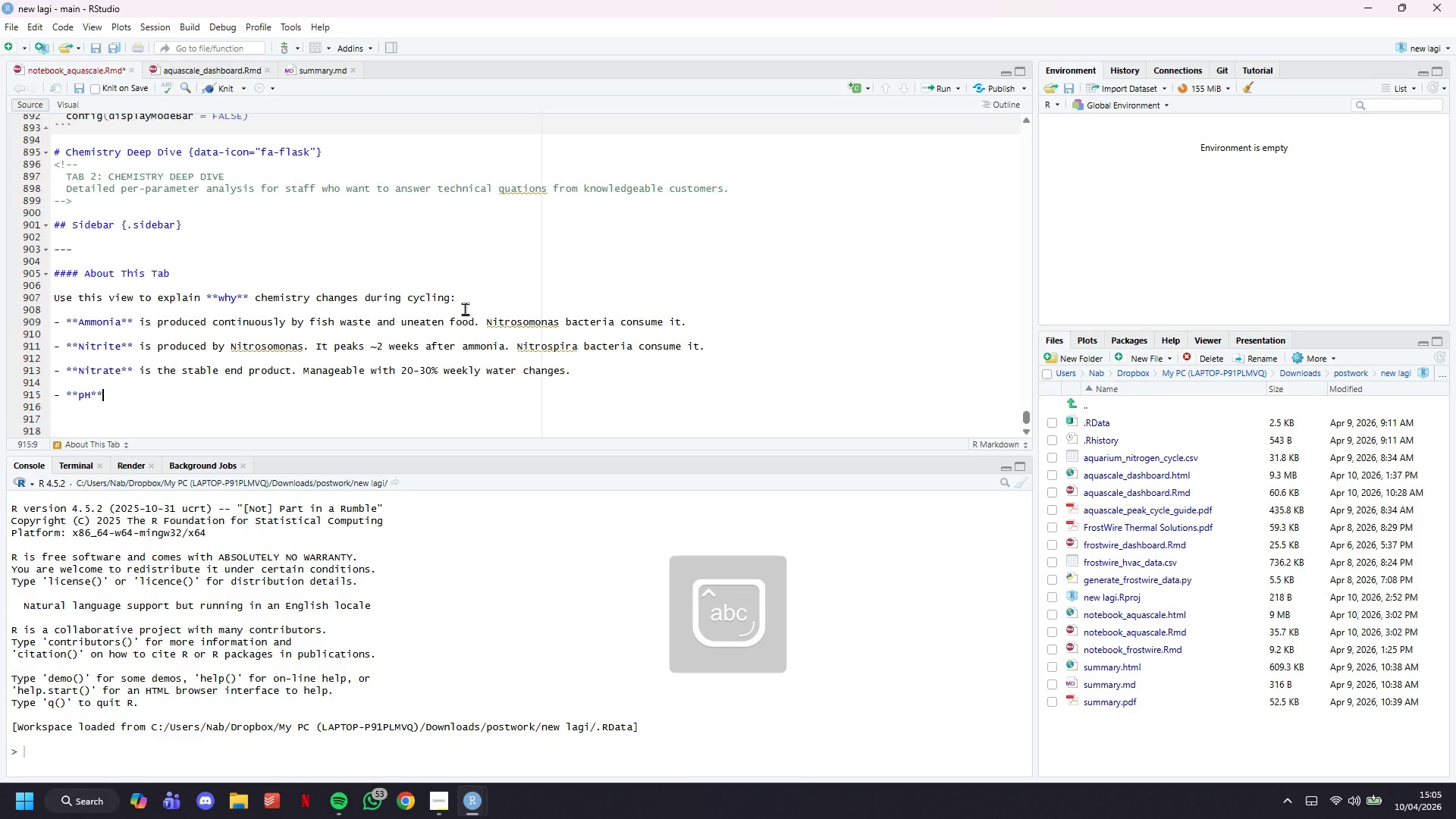 
key(ArrowRight)
 